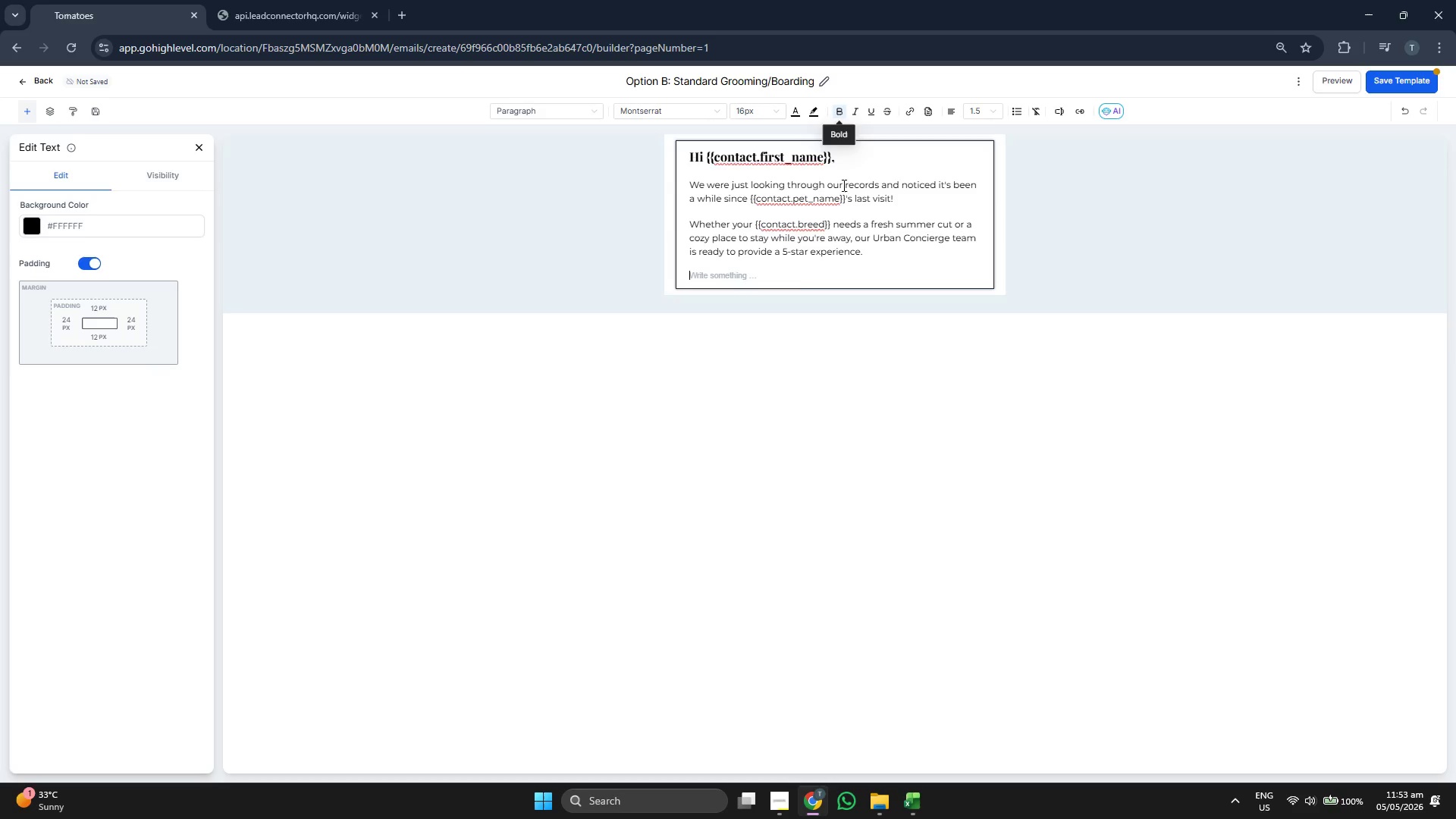 
type(Reae)
key(Backspace)
type(dy to nook)
key(Backspace)
key(Backspace)
key(Backspace)
key(Backspace)
type(book? )
 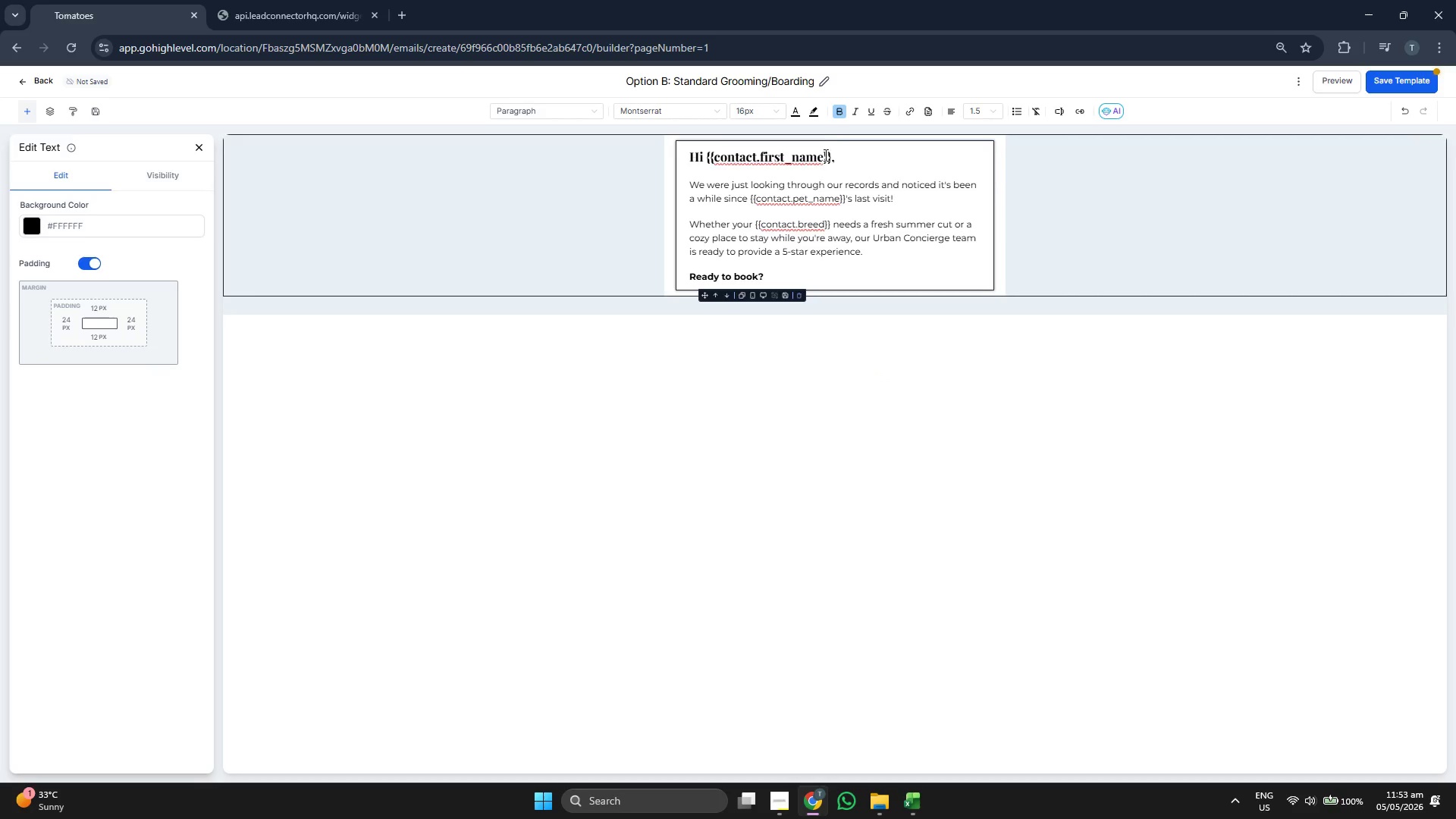 
left_click([839, 115])
 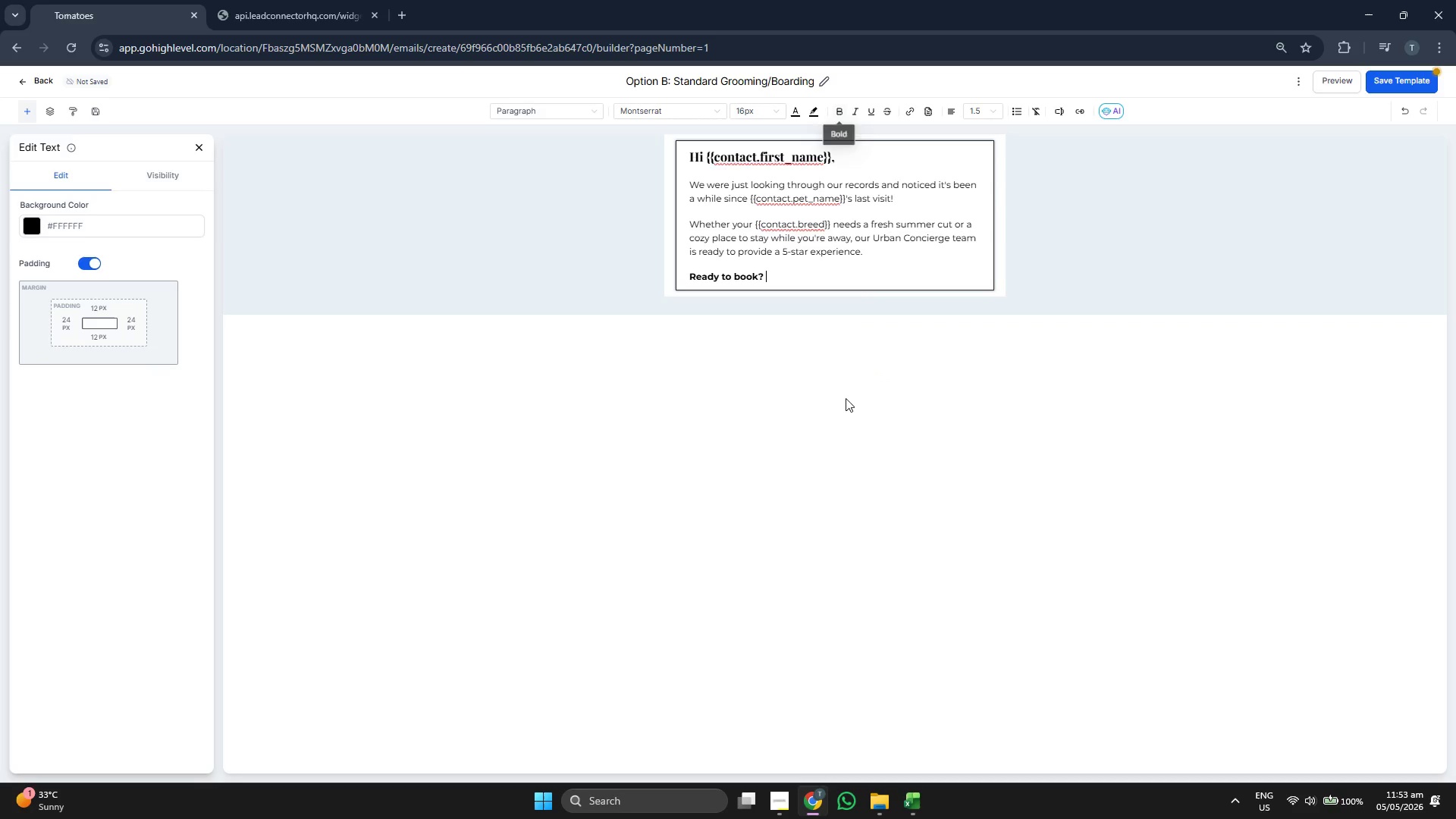 
type(Click below to see our latest schedule:)
 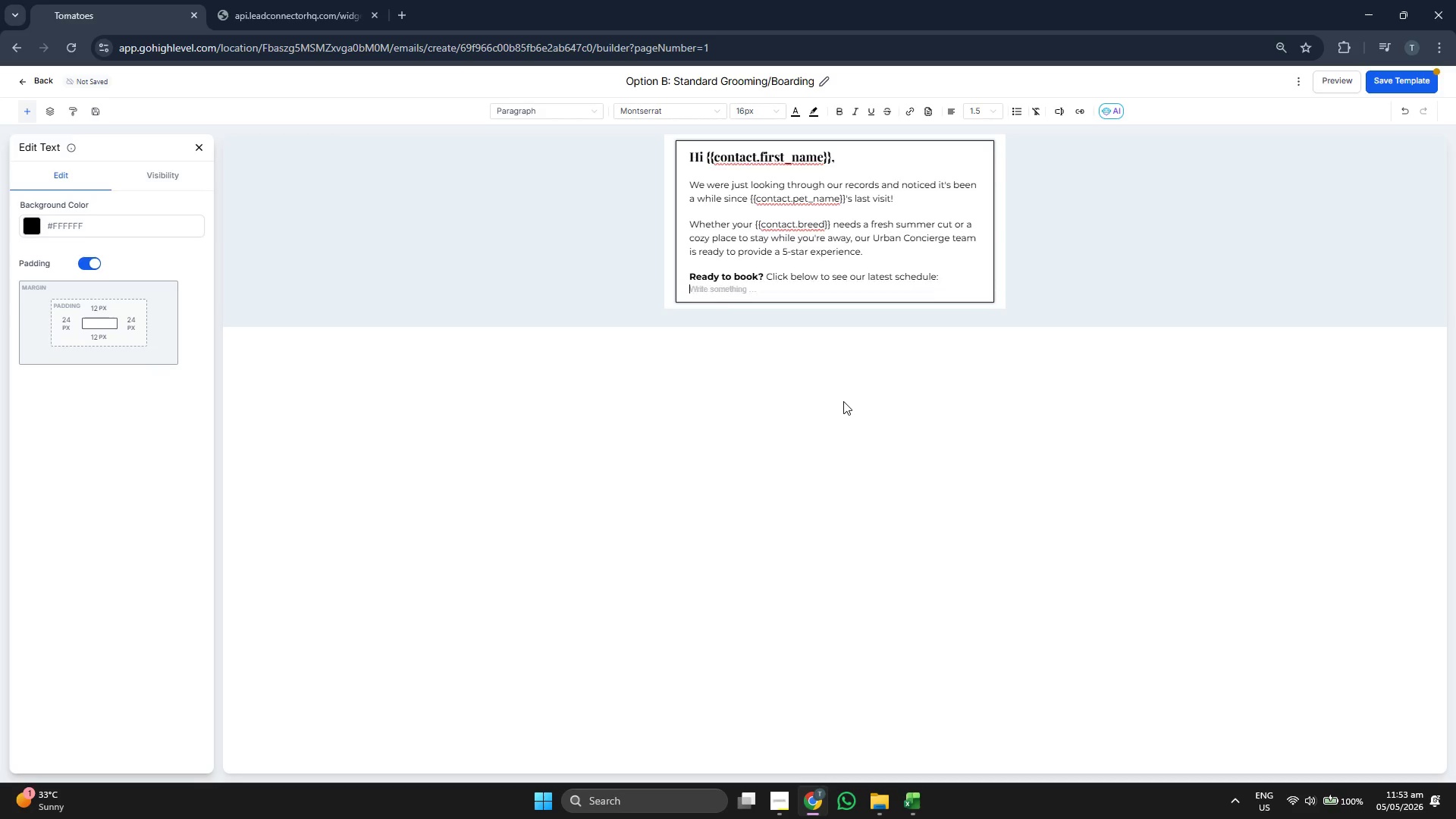 
 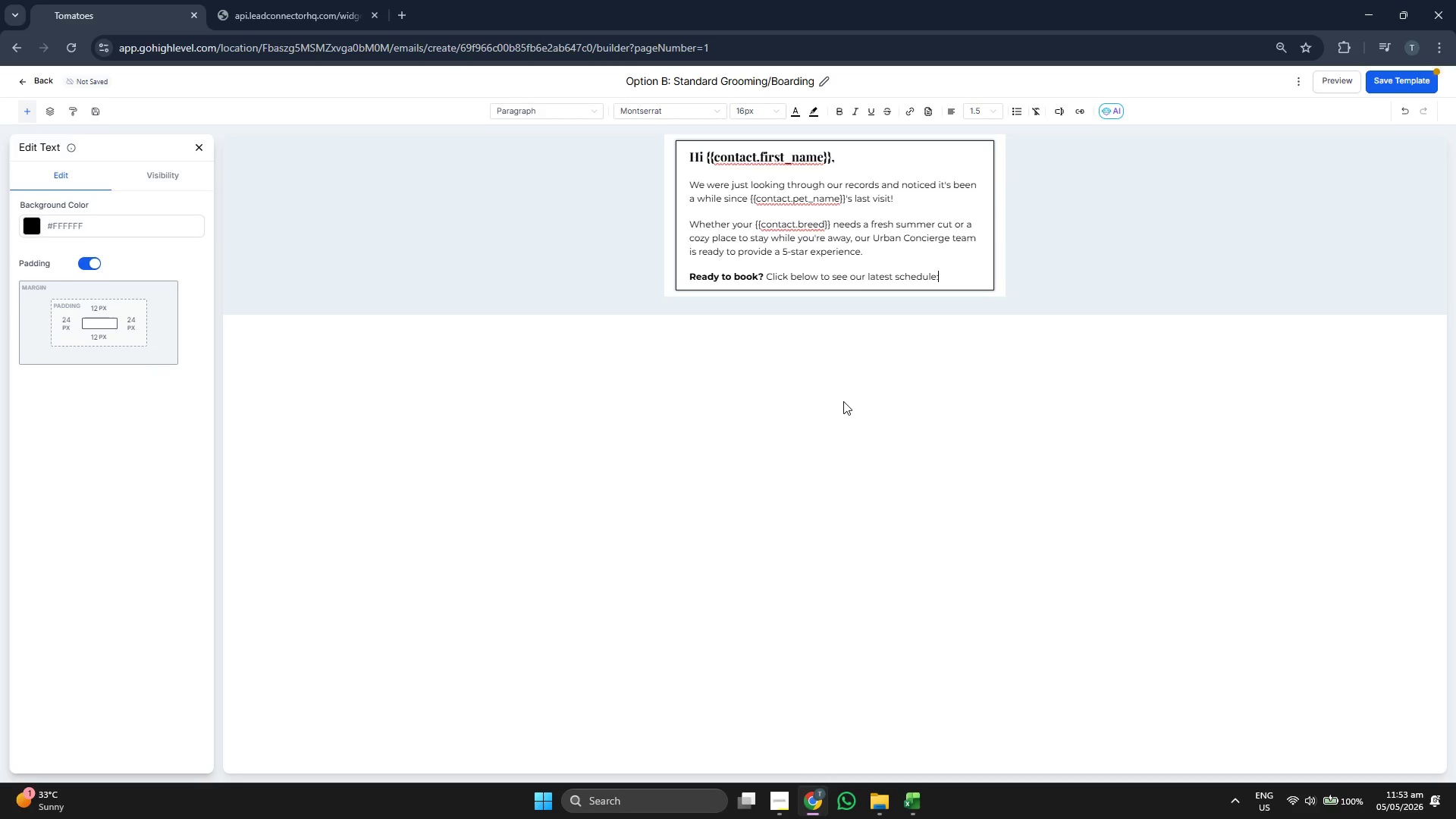 
key(Enter)
 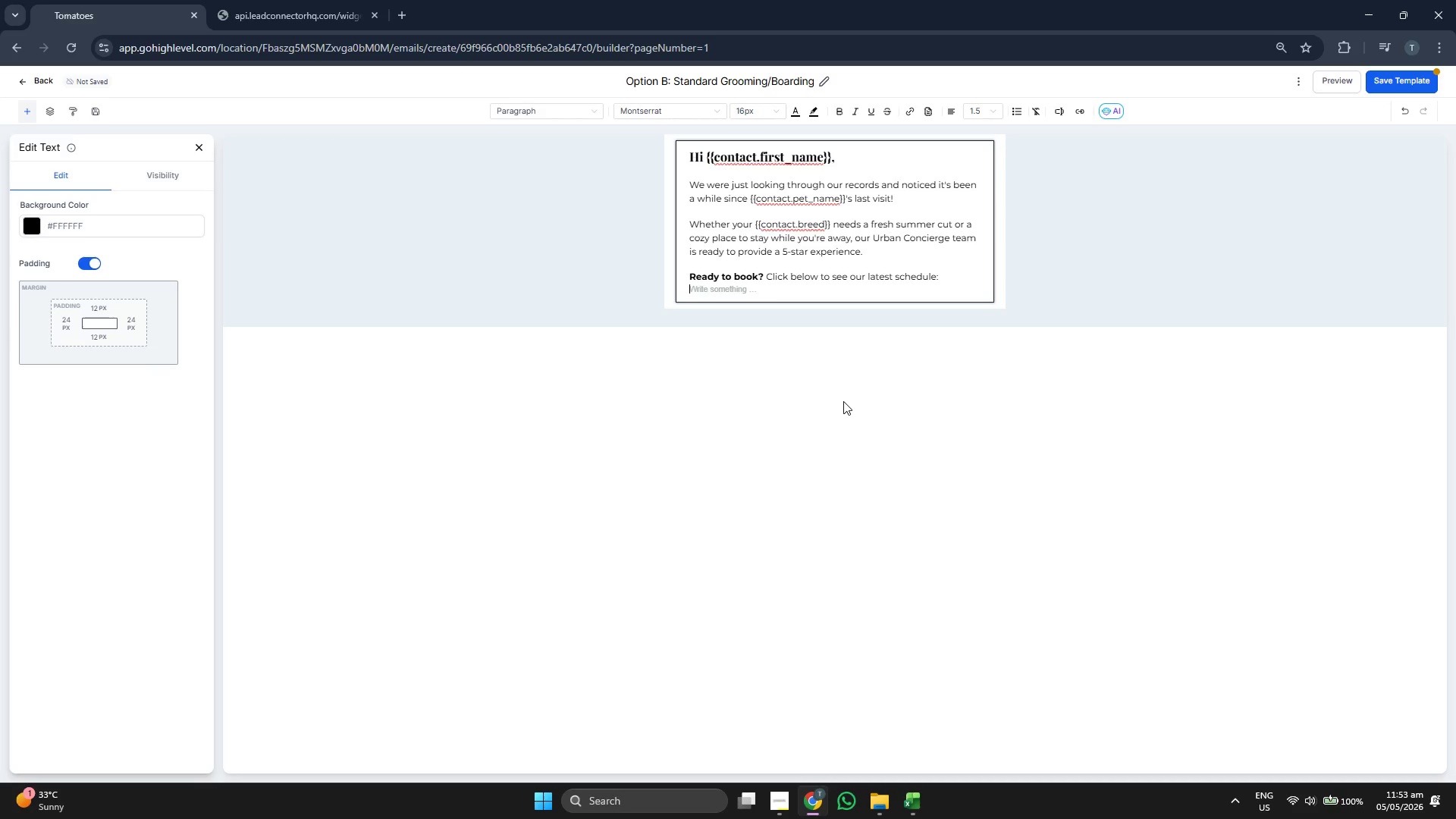 
key(Backspace)
 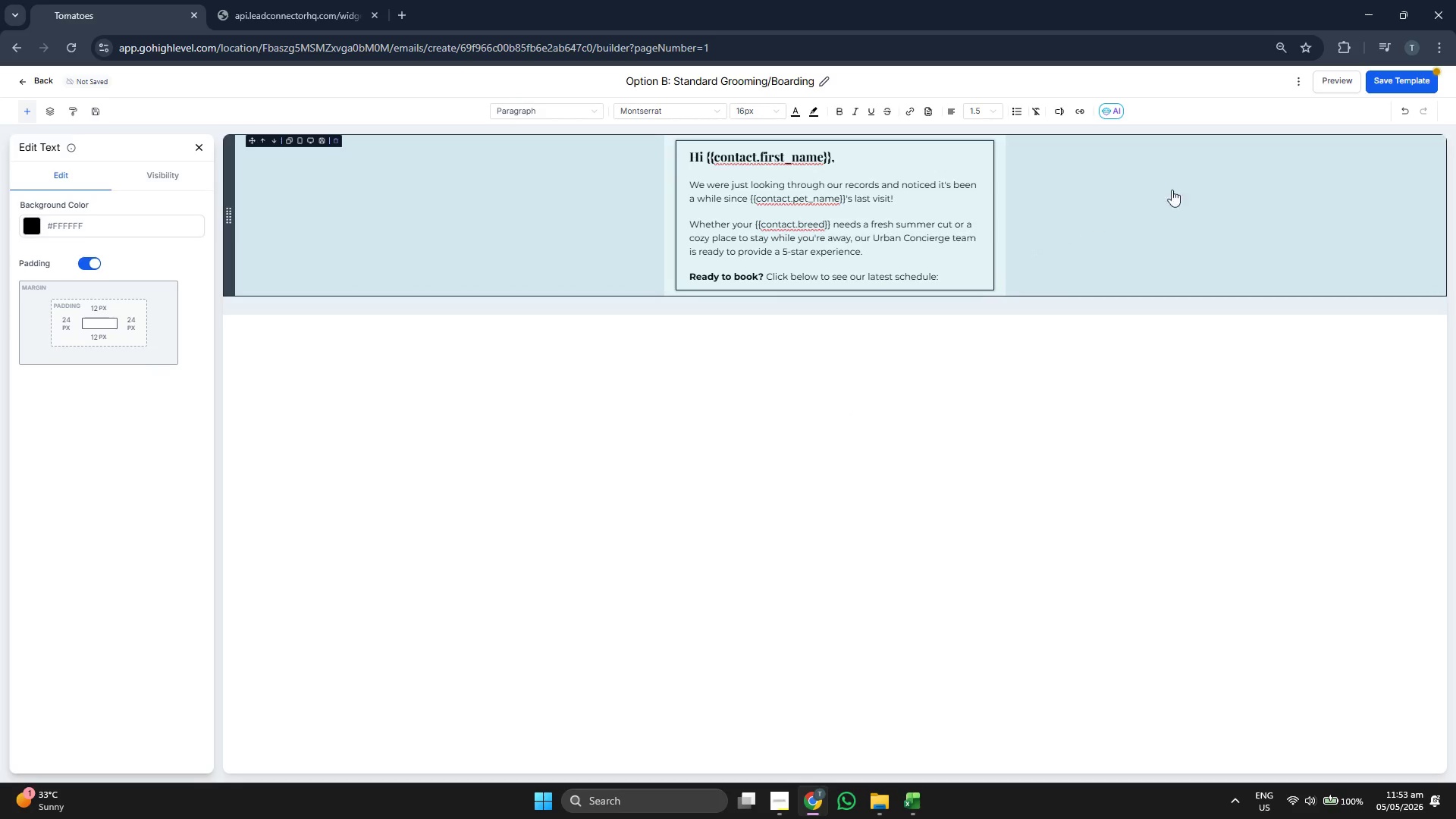 
left_click([1418, 72])
 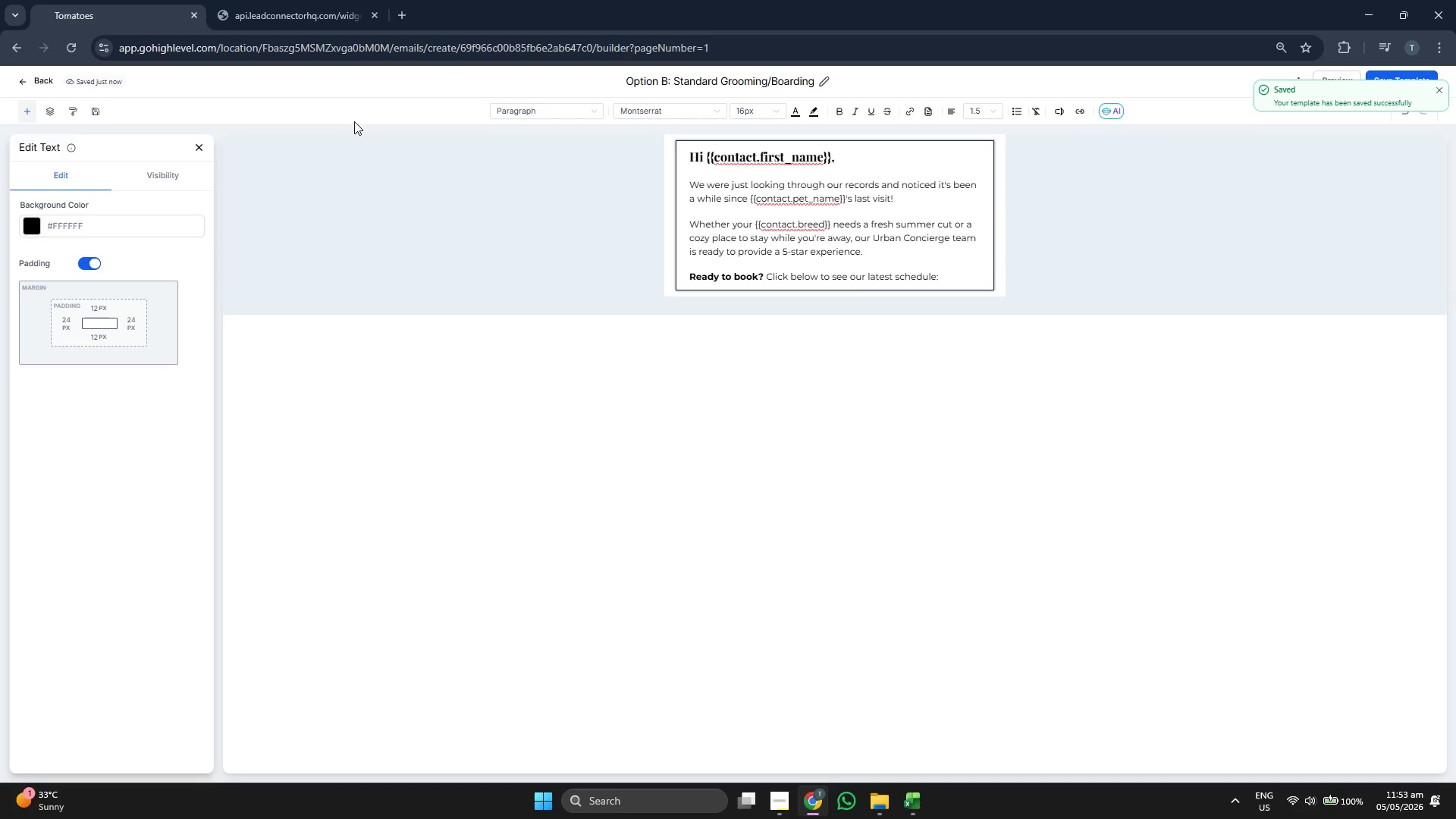 
left_click([196, 146])
 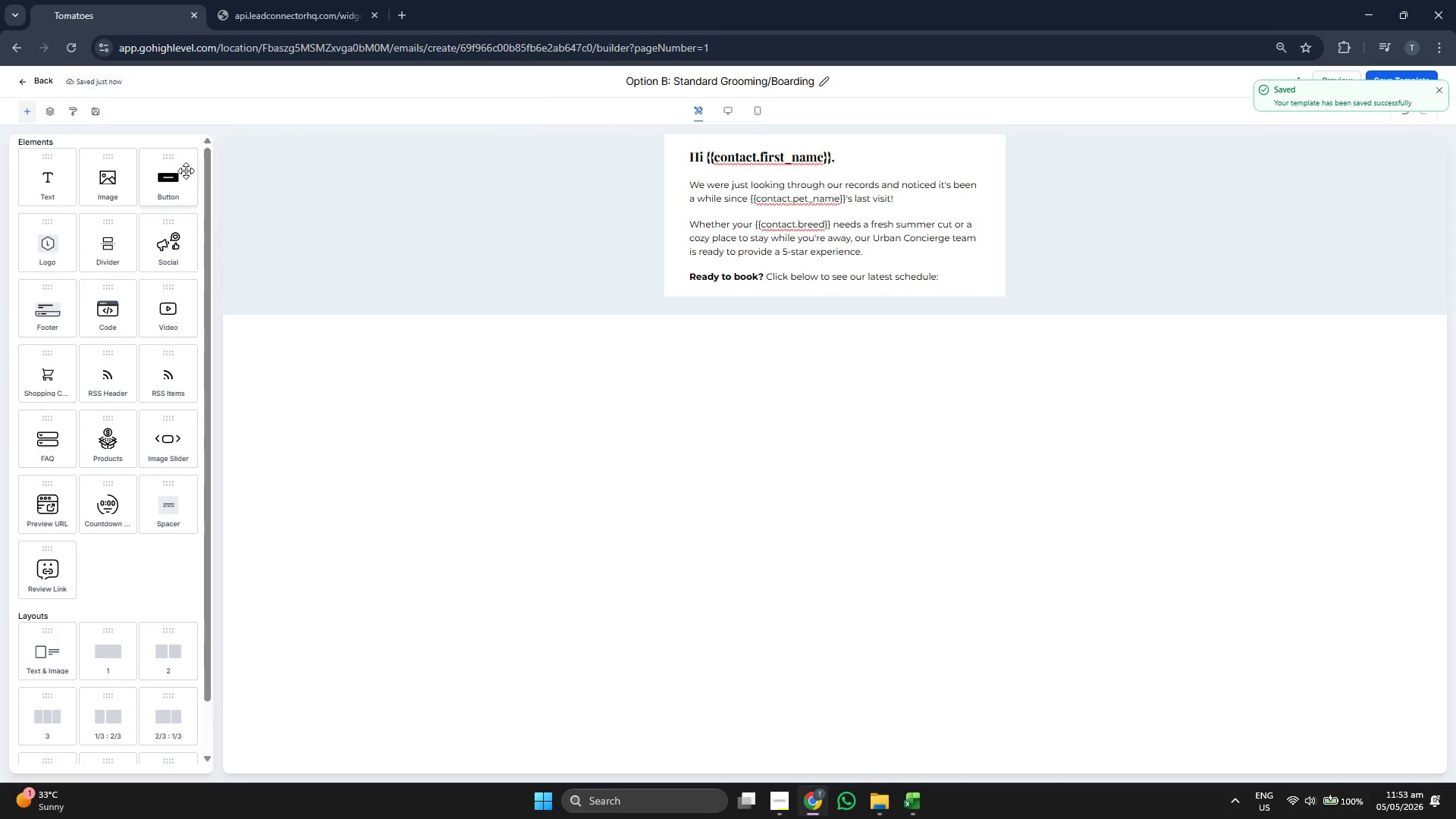 
left_click_drag(start_coordinate=[178, 172], to_coordinate=[736, 271])
 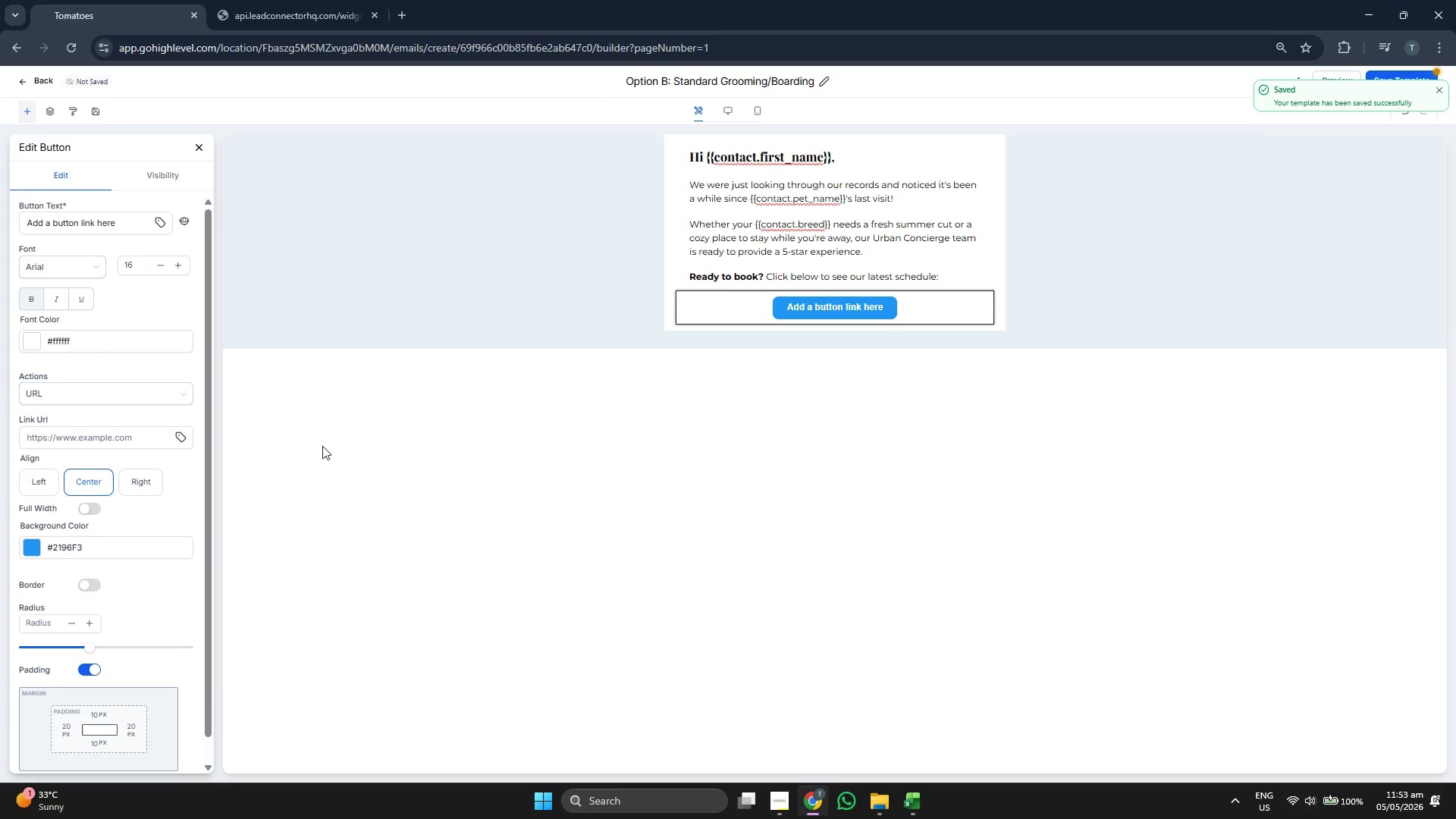 
wait(6.0)
 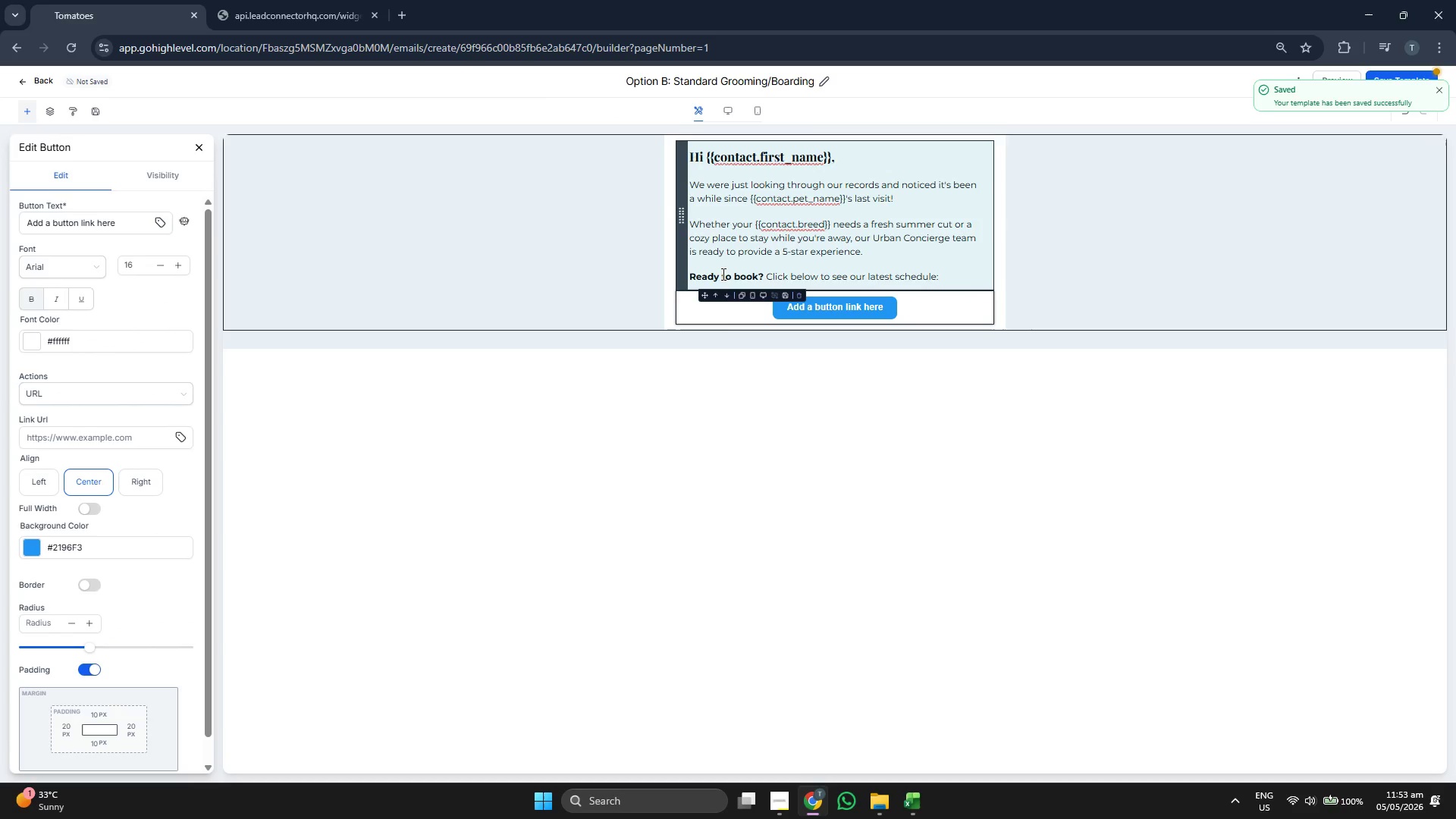 
left_click_drag(start_coordinate=[91, 647], to_coordinate=[137, 656])
 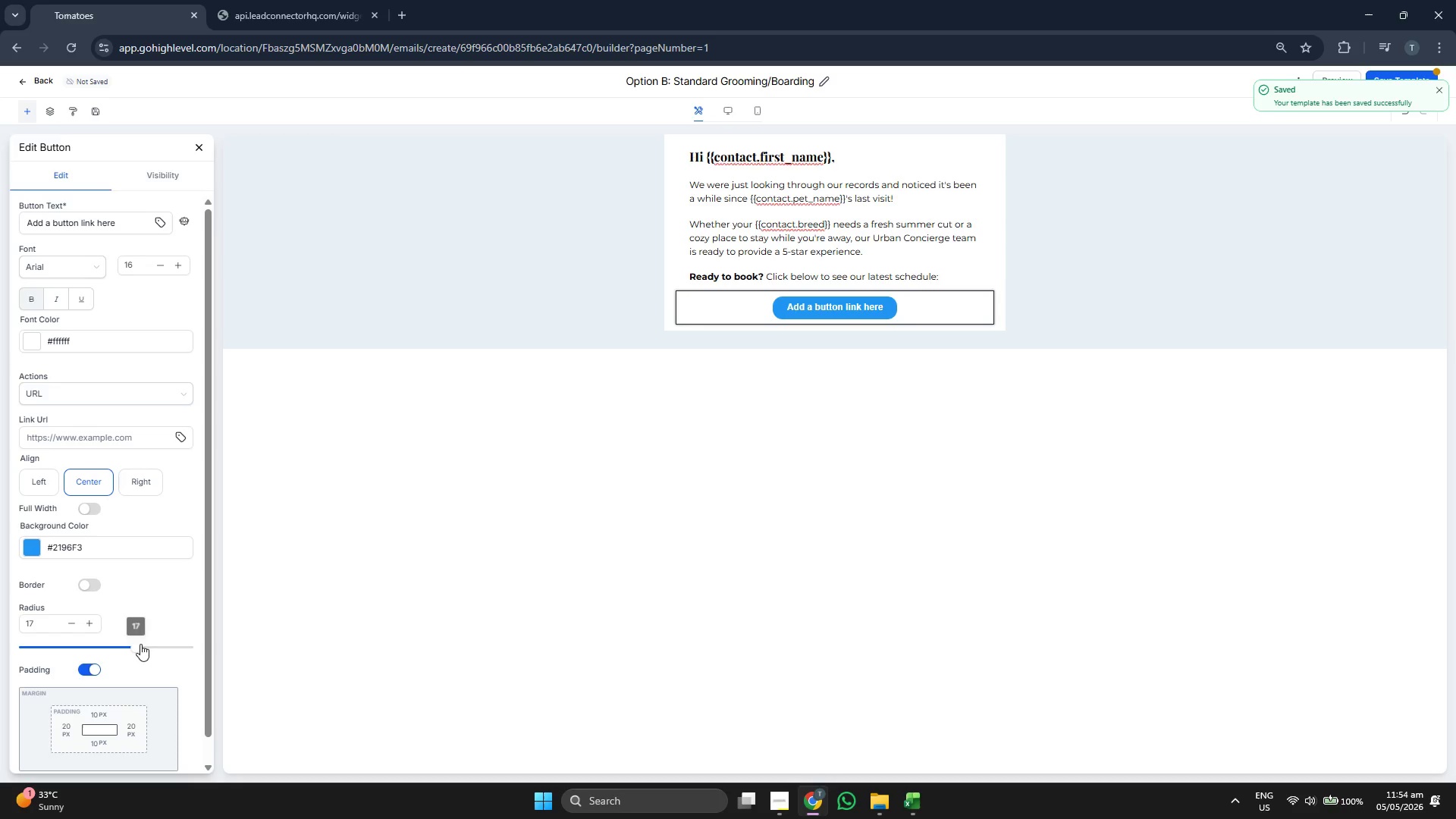 
left_click_drag(start_coordinate=[140, 642], to_coordinate=[154, 645])
 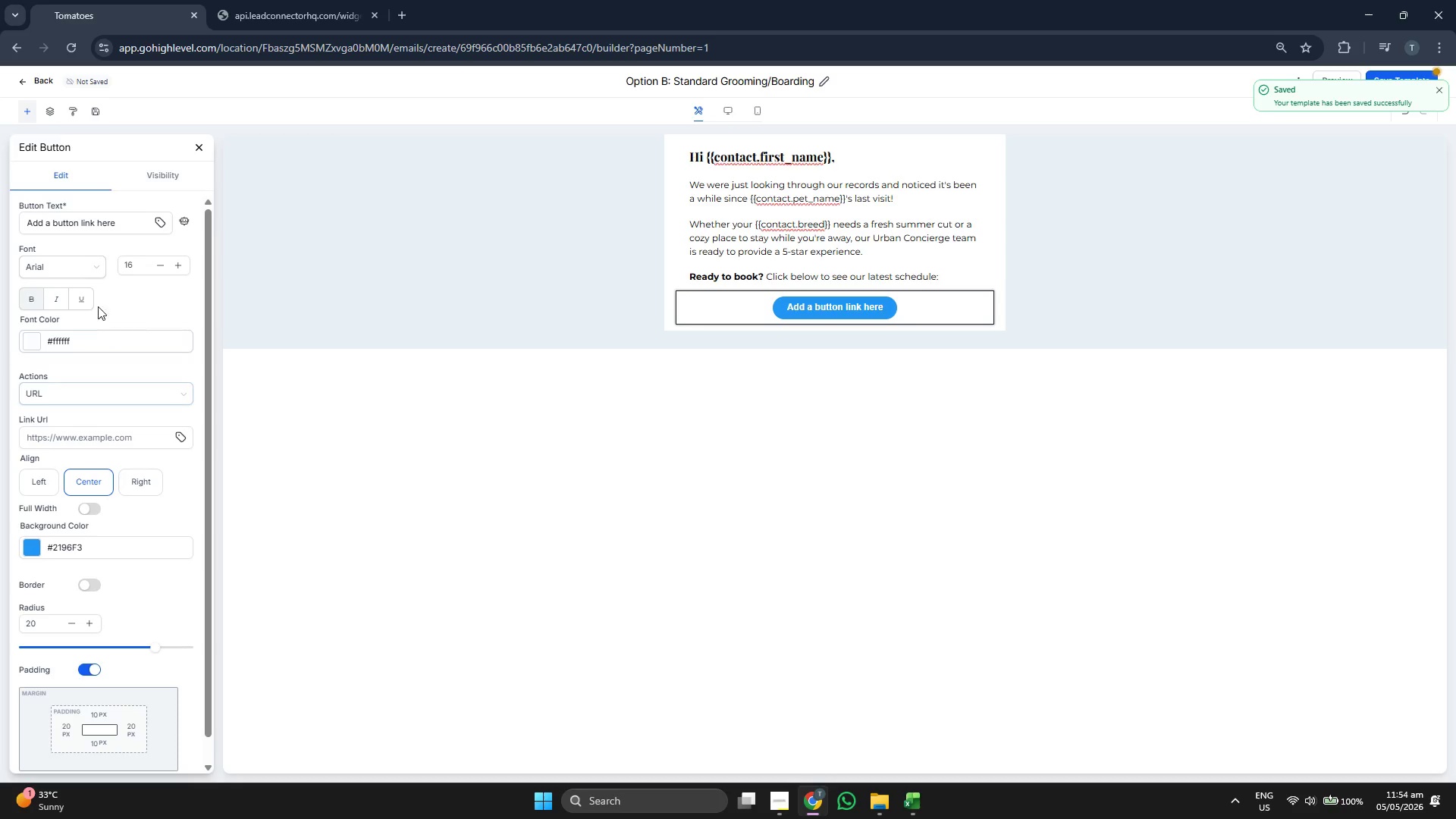 
left_click([86, 297])
 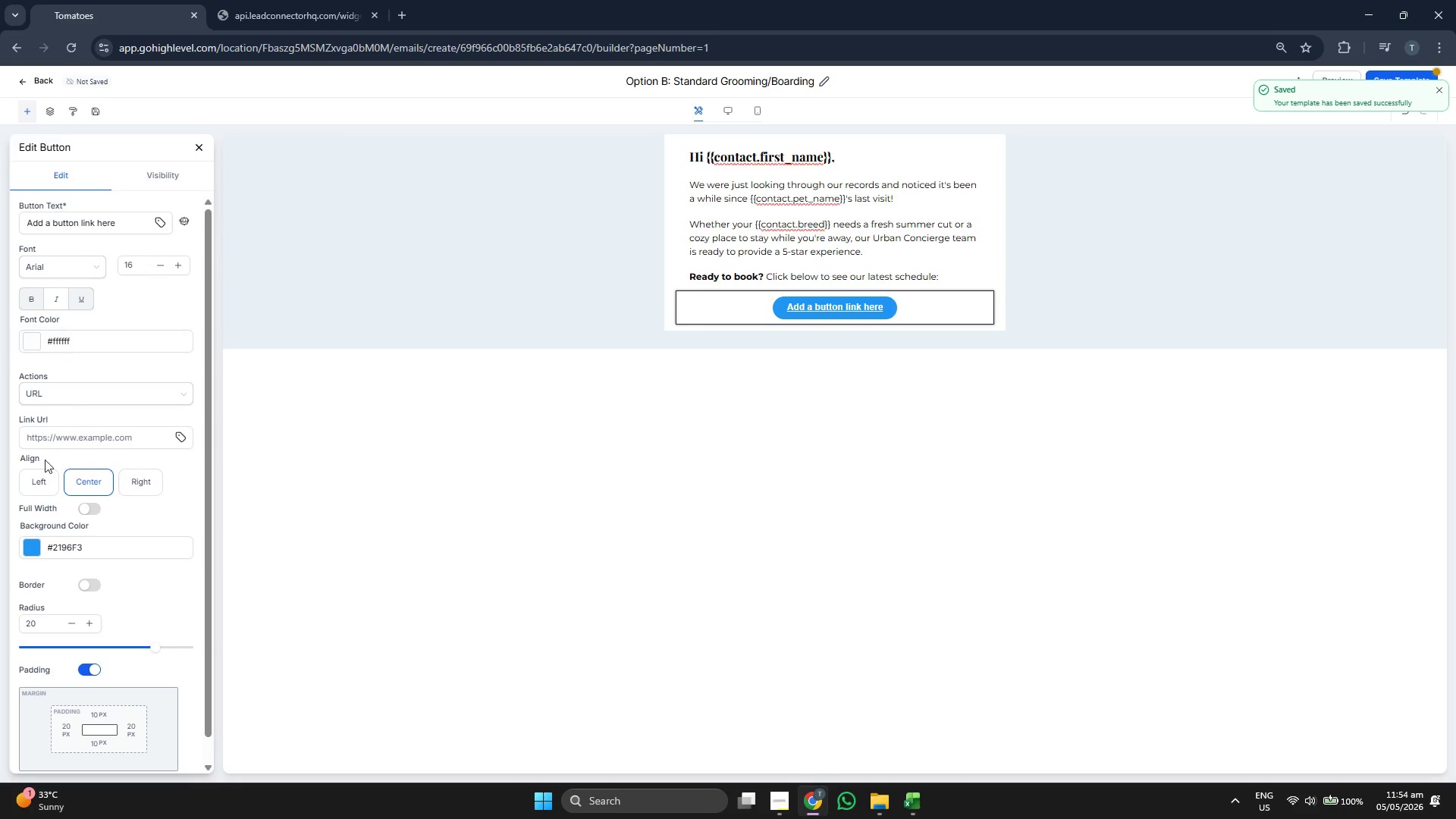 
left_click([39, 552])
 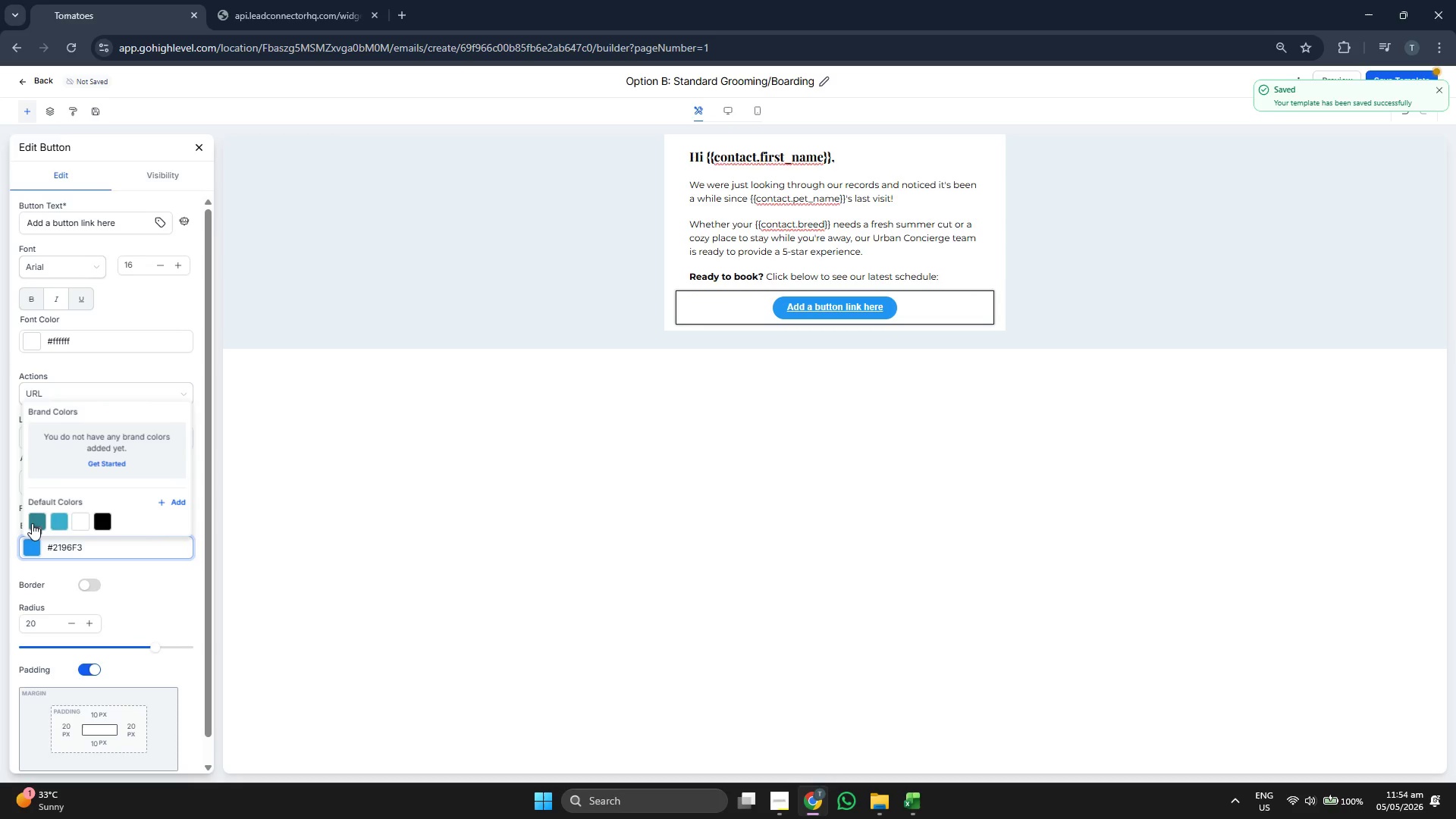 
left_click([32, 522])
 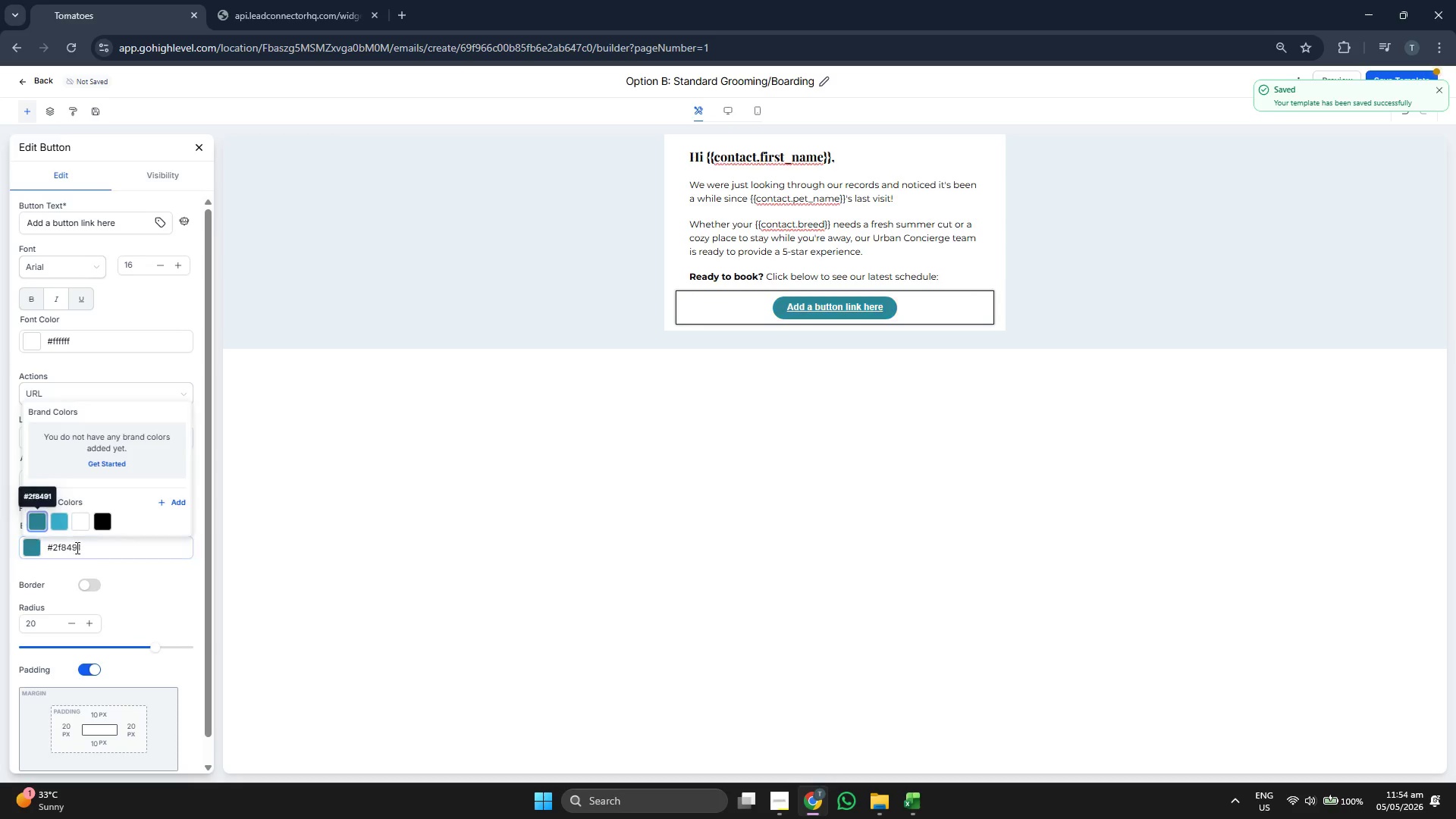 
mouse_move([103, 558])
 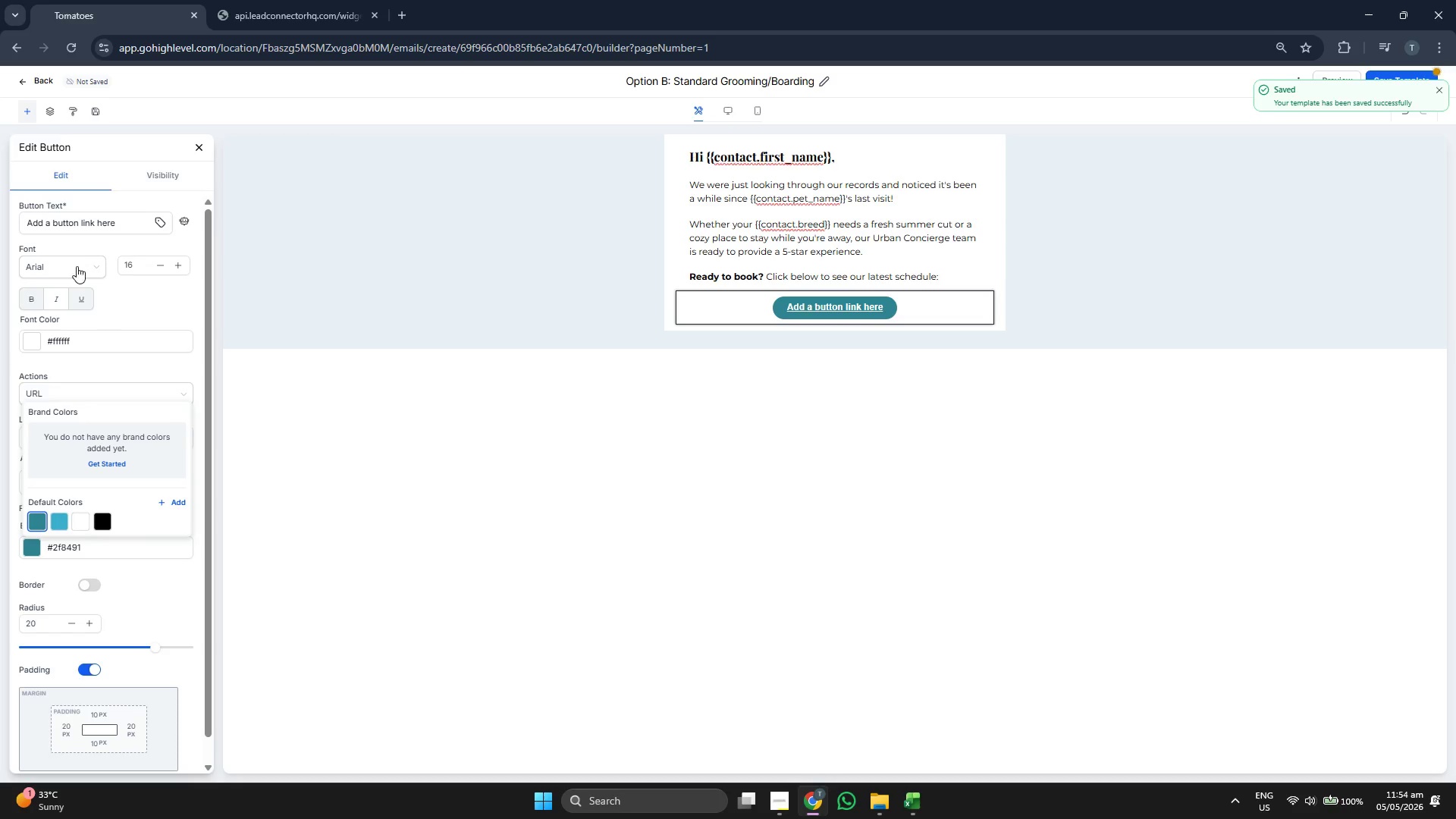 
left_click([76, 259])
 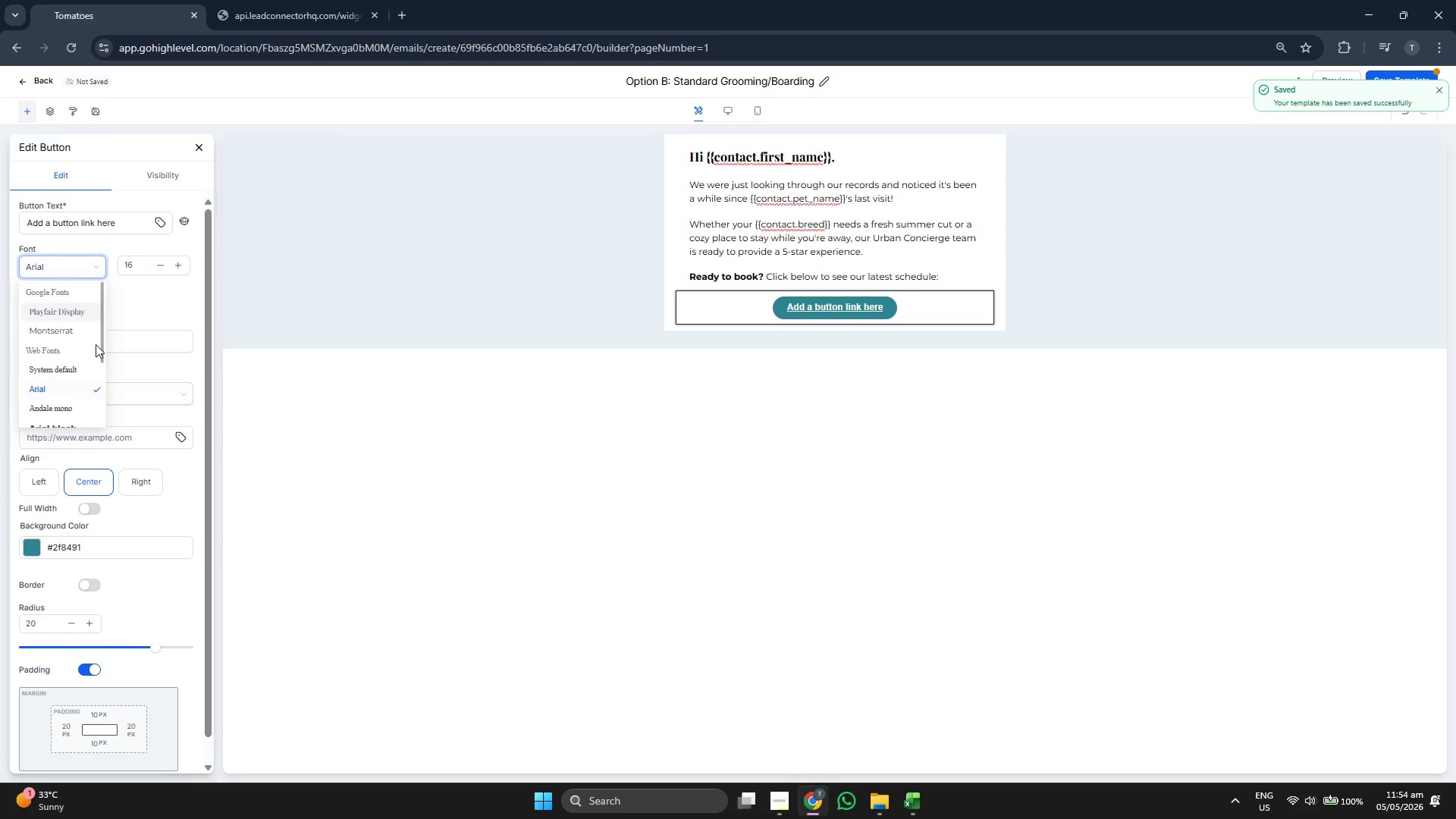 
left_click([85, 334])
 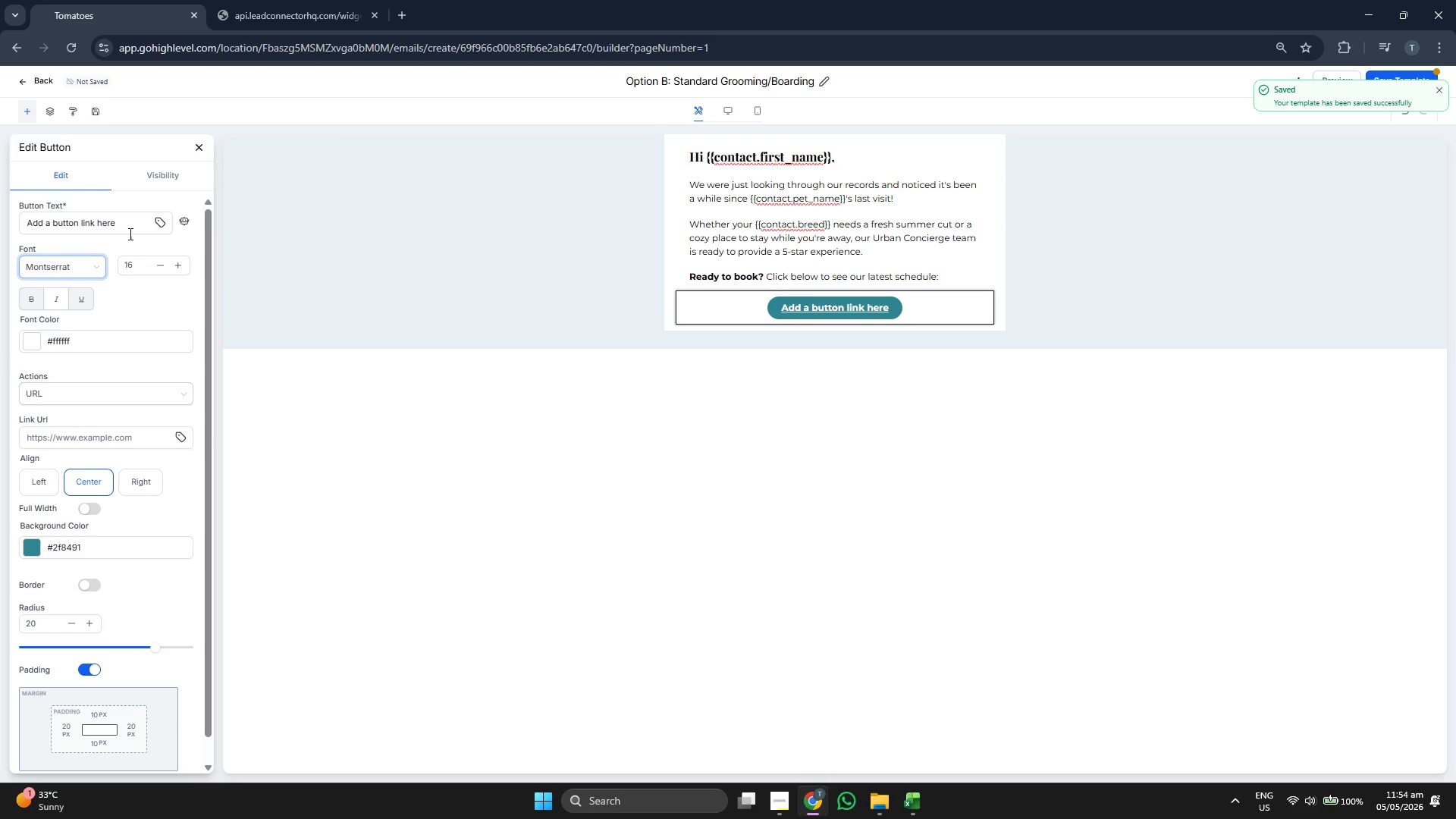 
left_click([133, 218])
 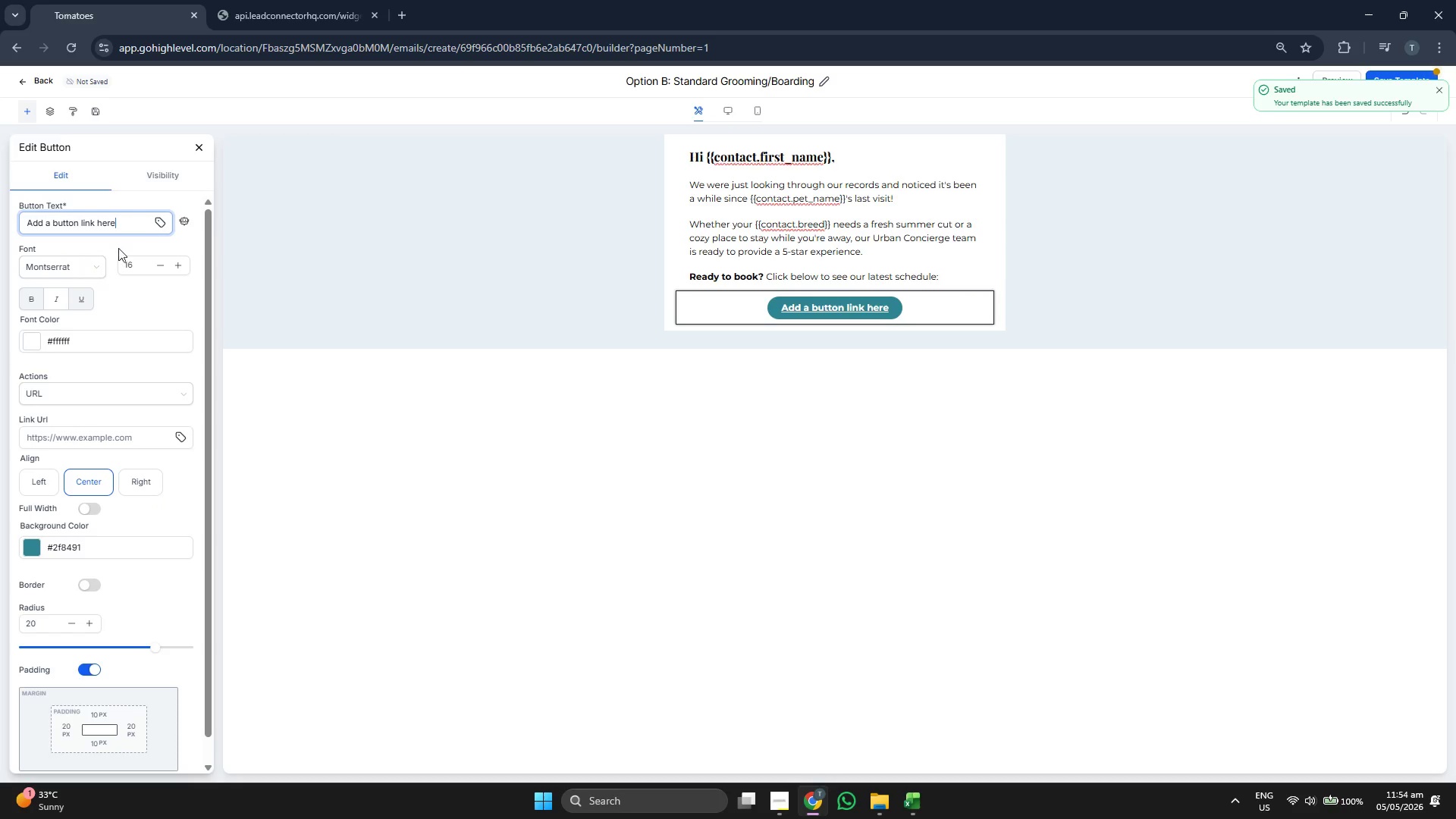 
key(Backspace)
 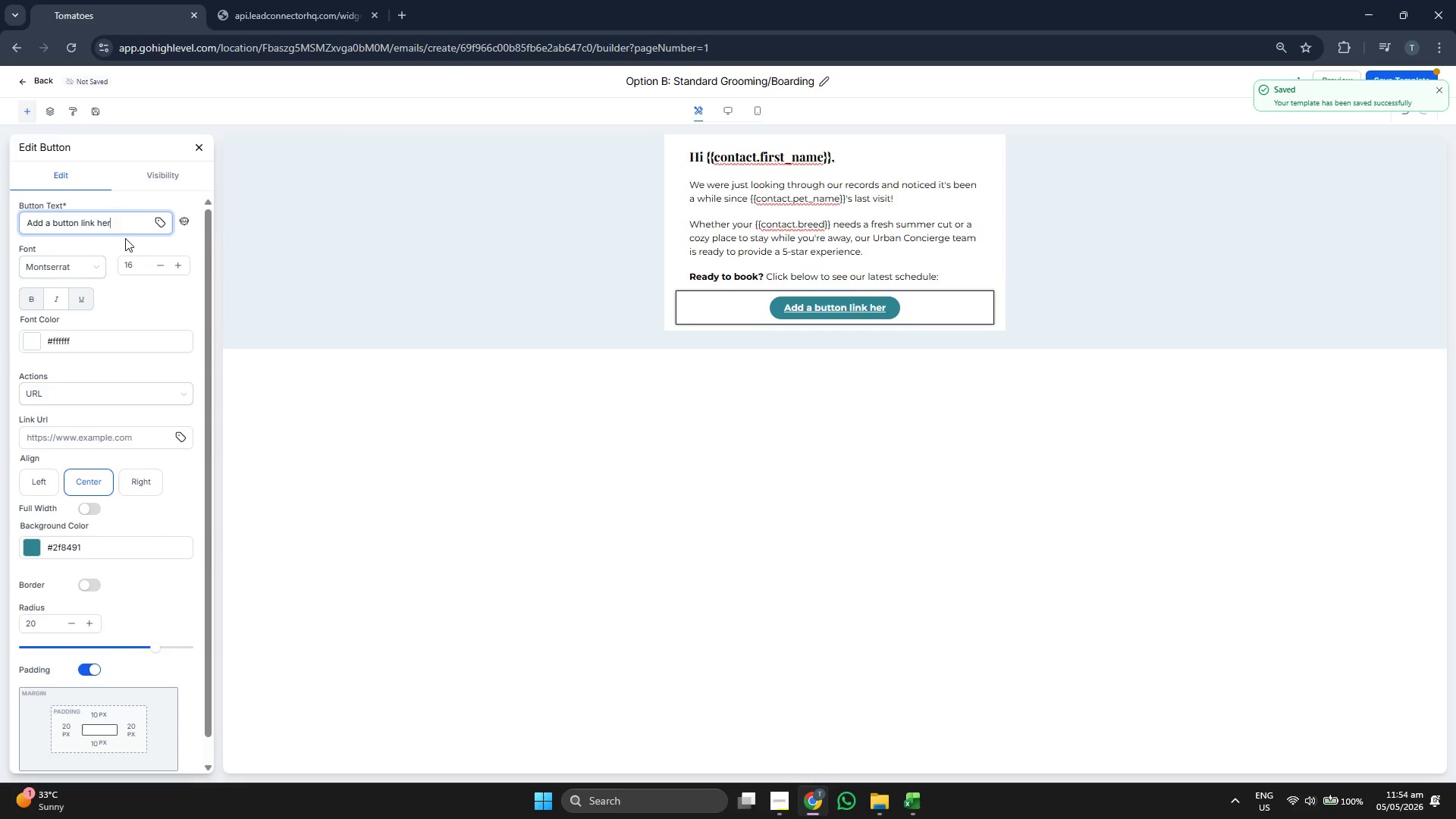 
key(Backspace)
 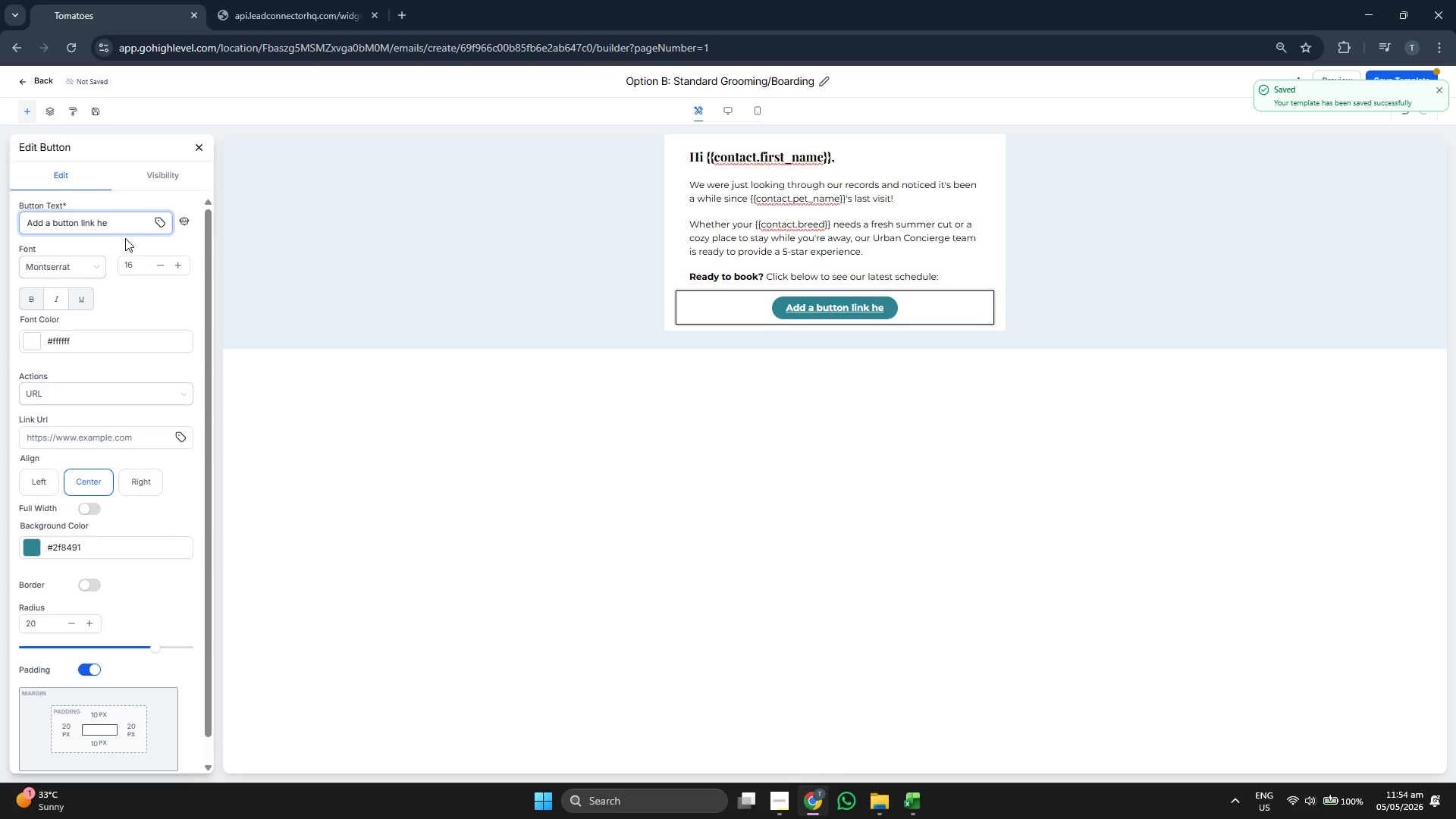 
key(Backspace)
 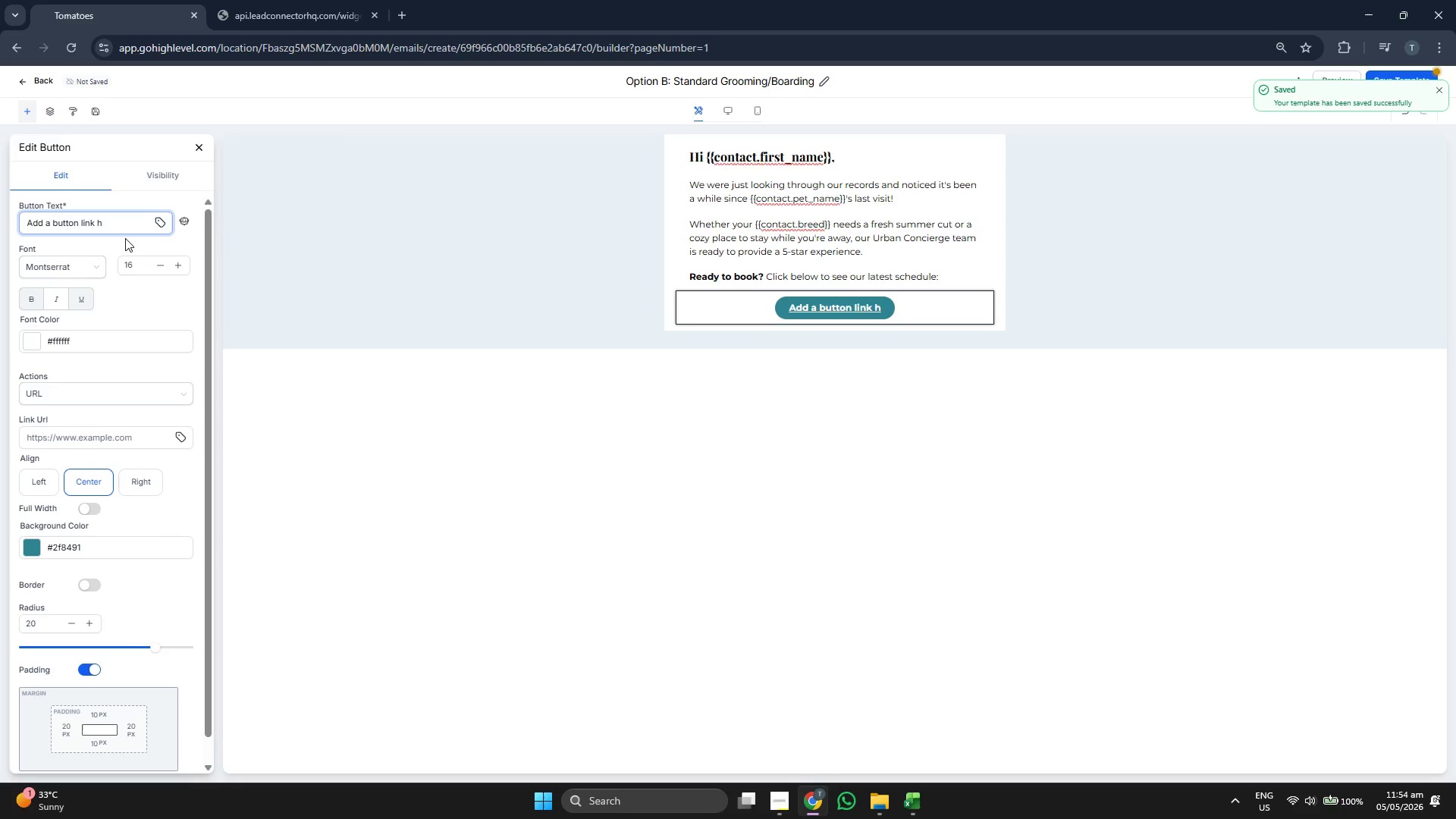 
key(Backspace)
 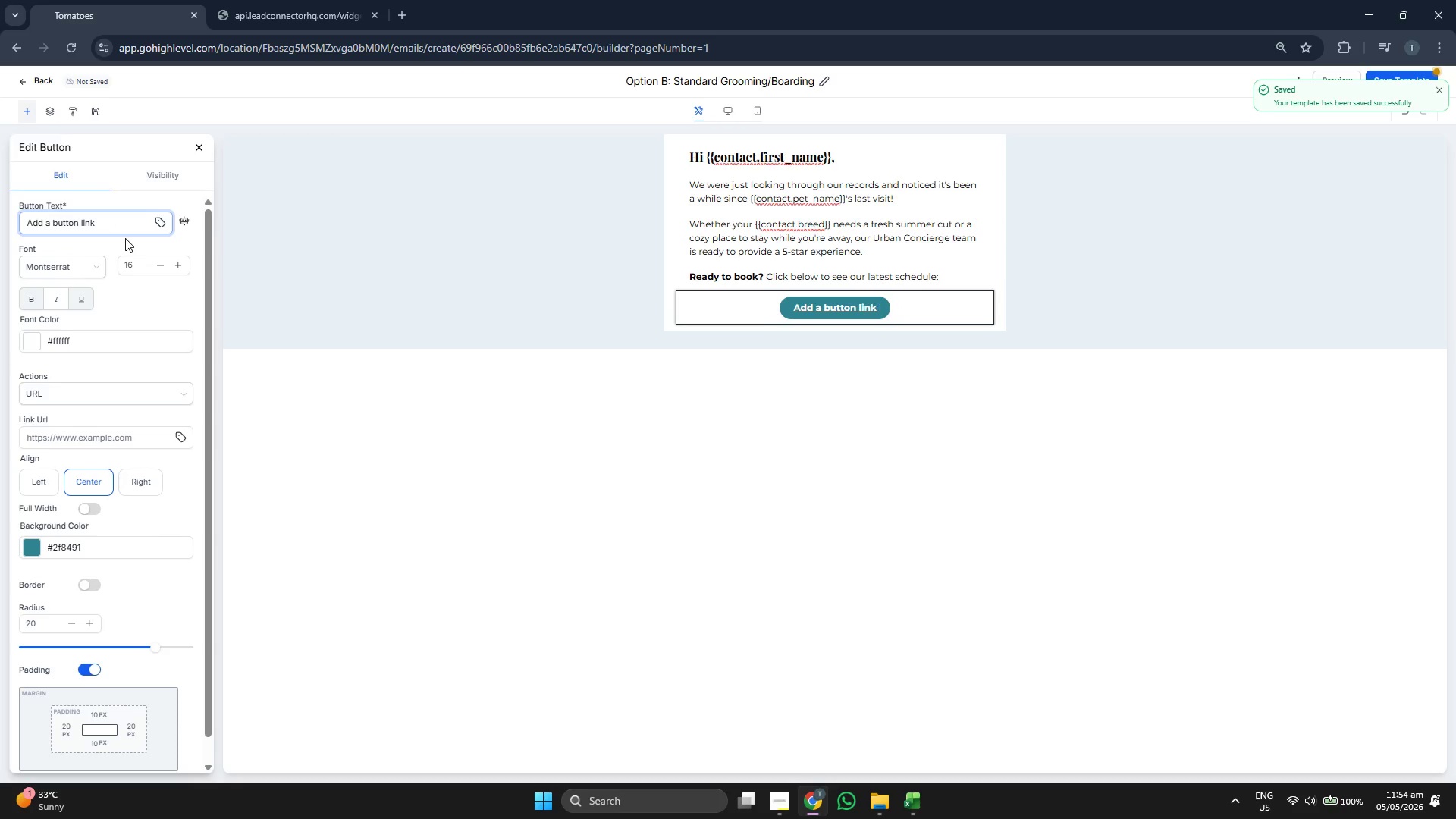 
key(Backspace)
 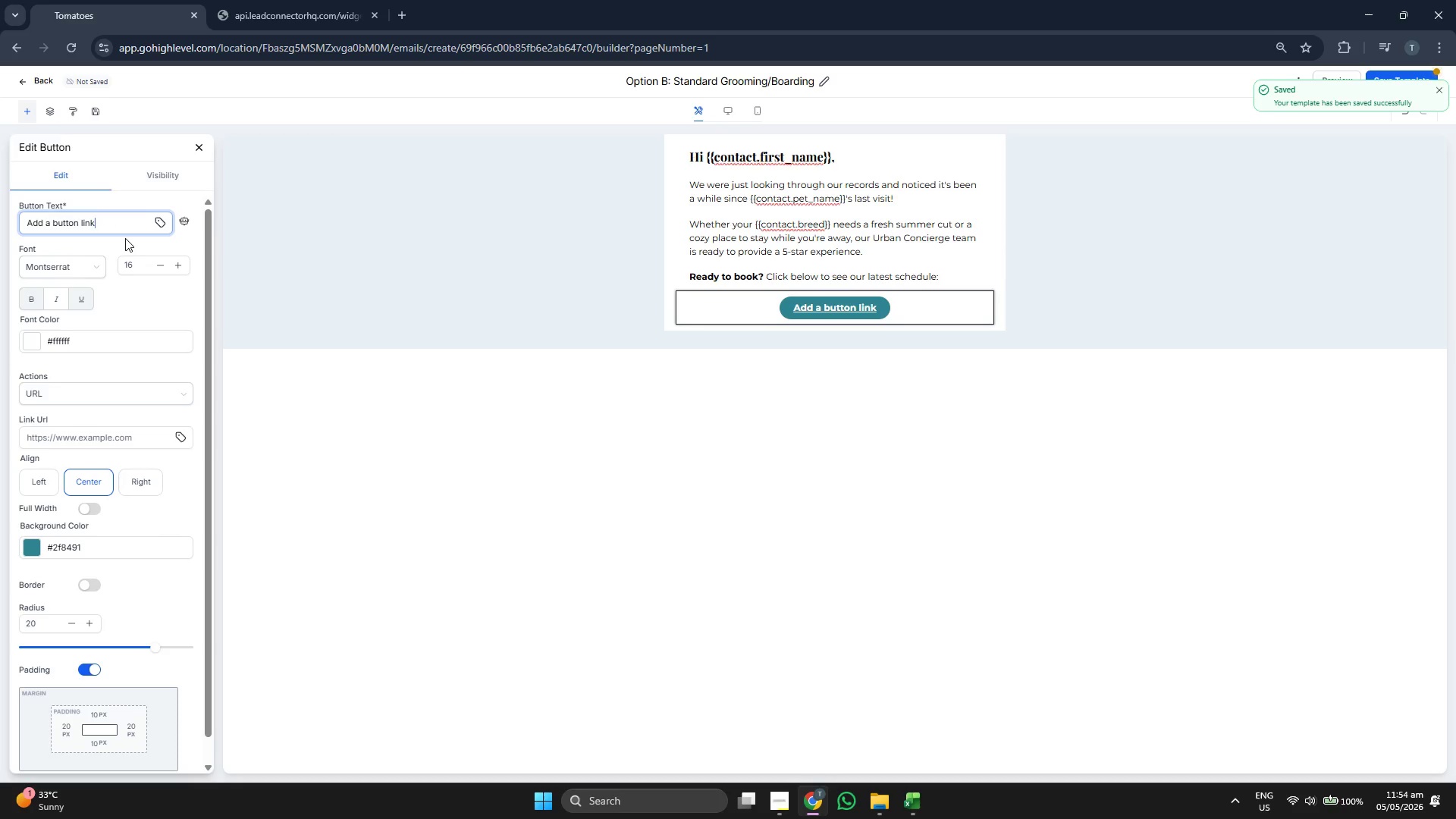 
key(Backspace)
 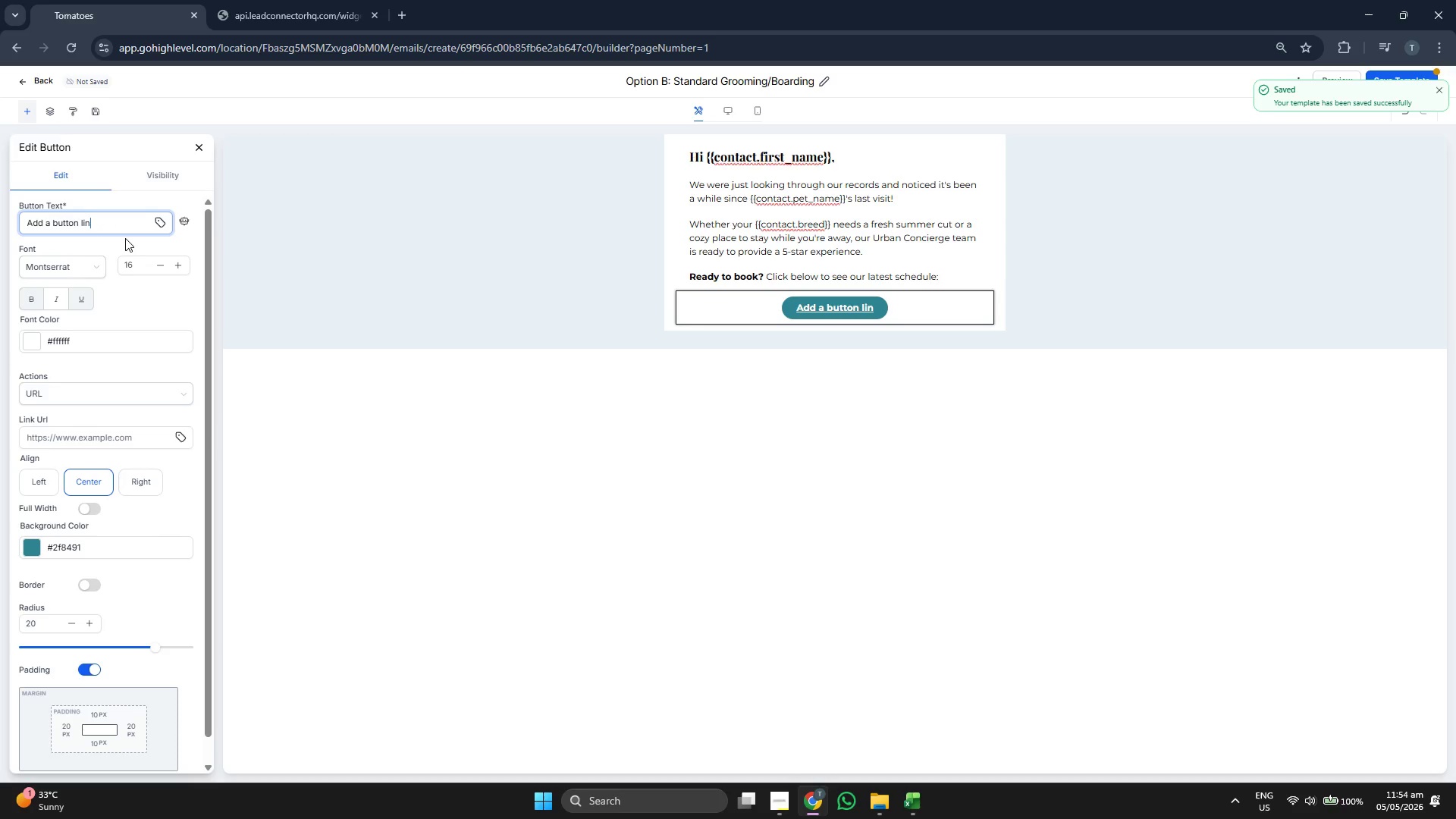 
key(Backspace)
 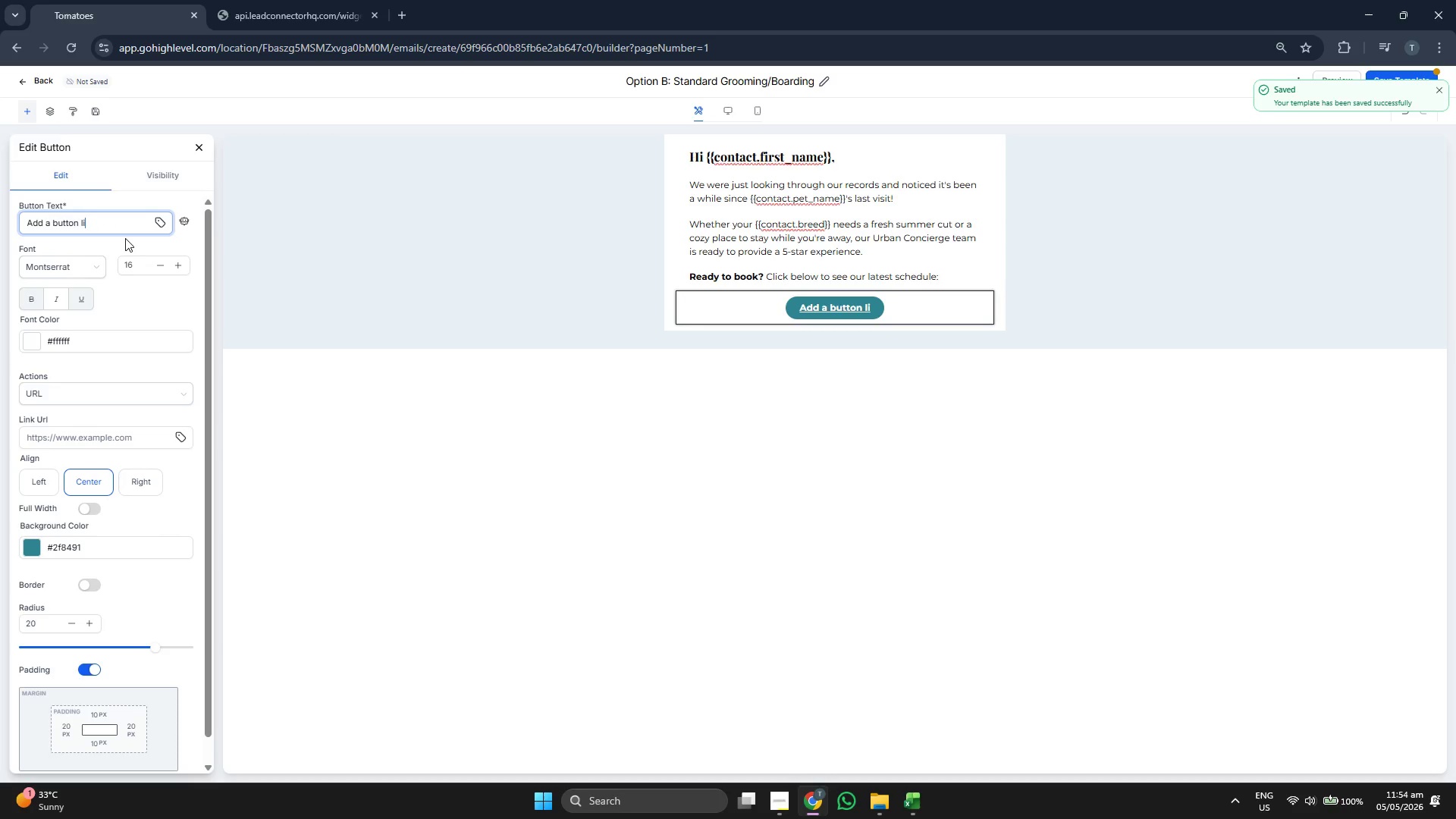 
key(Backspace)
 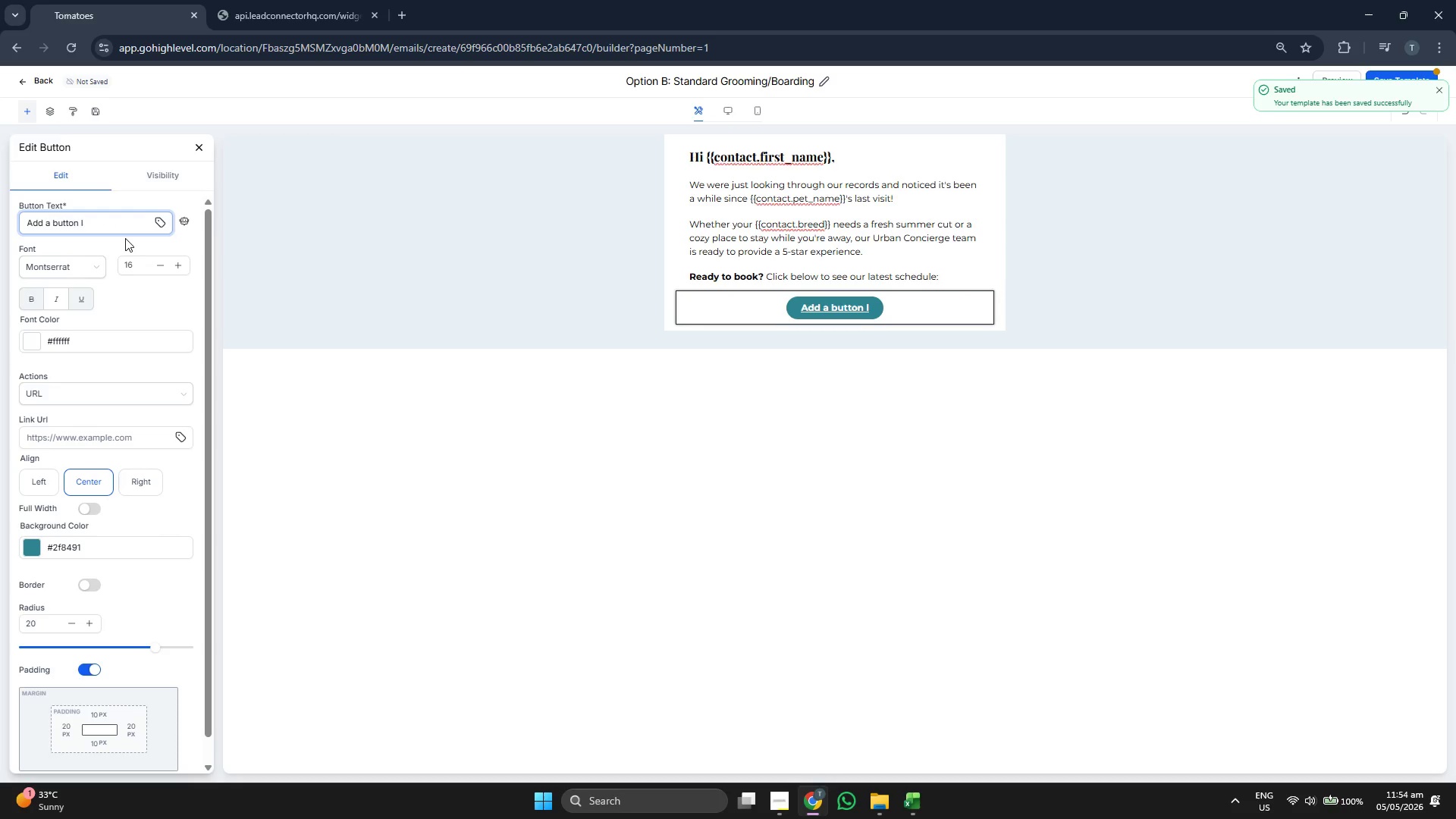 
key(Backspace)
 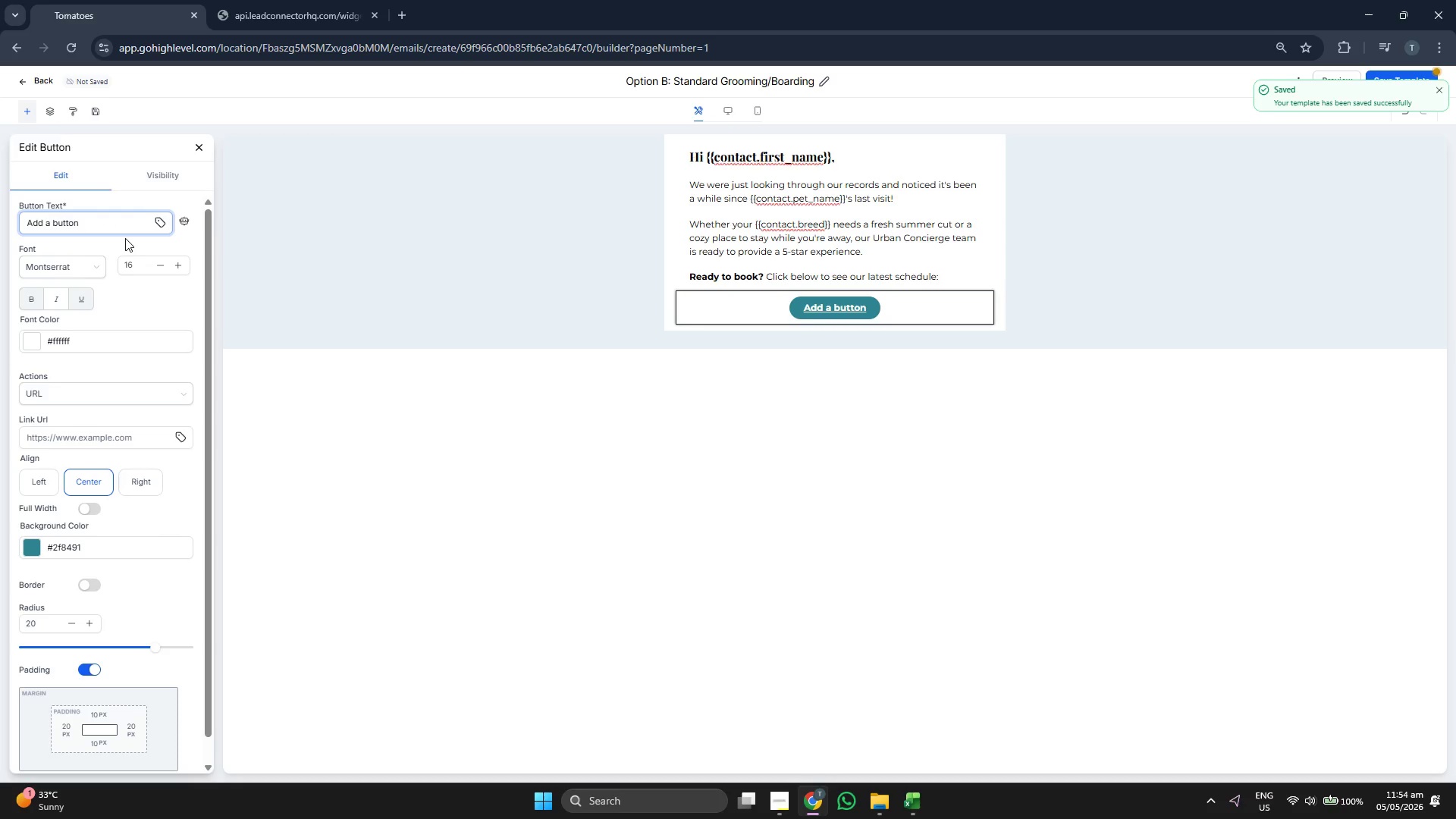 
key(Backspace)
 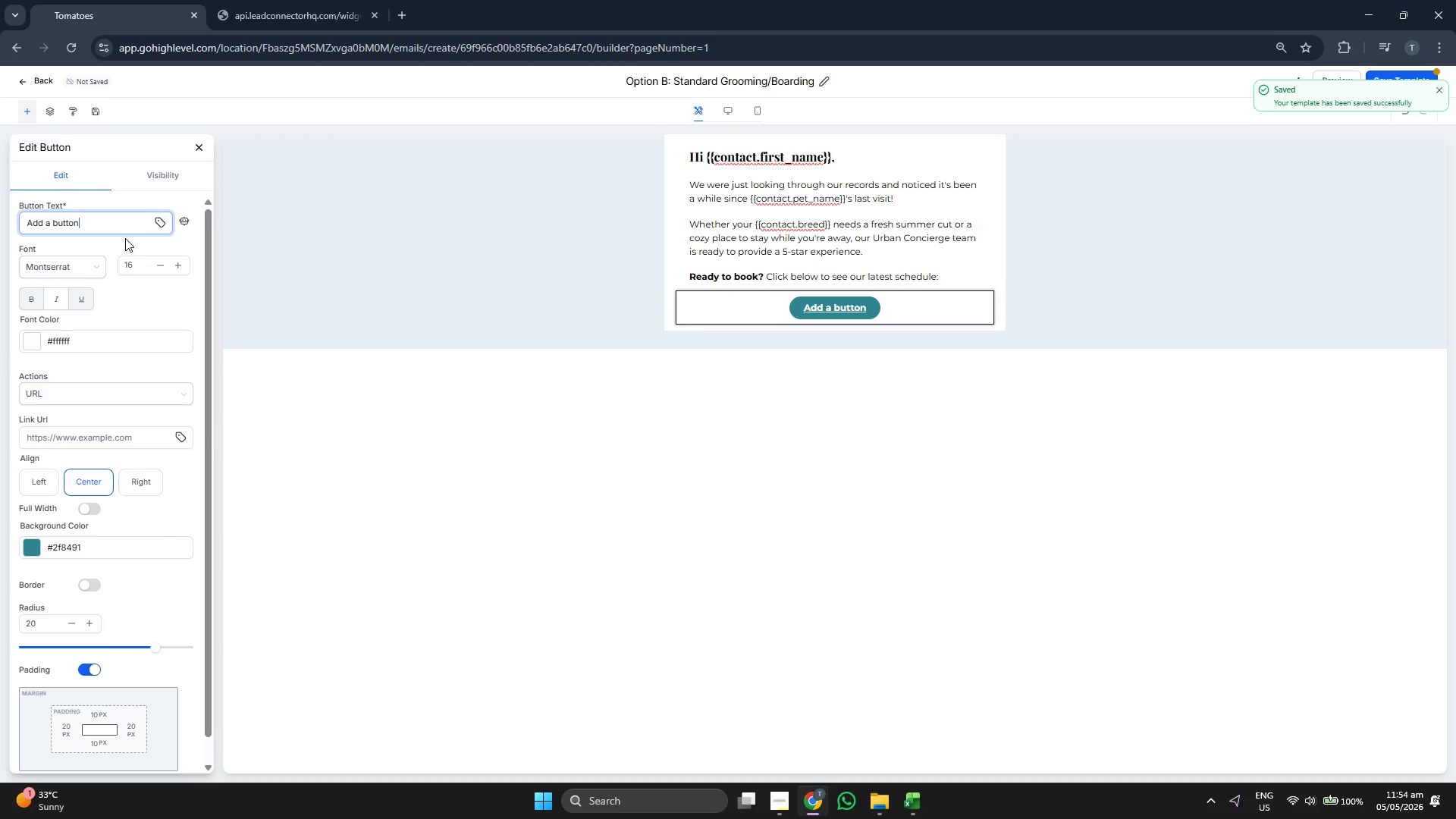 
key(Backspace)
 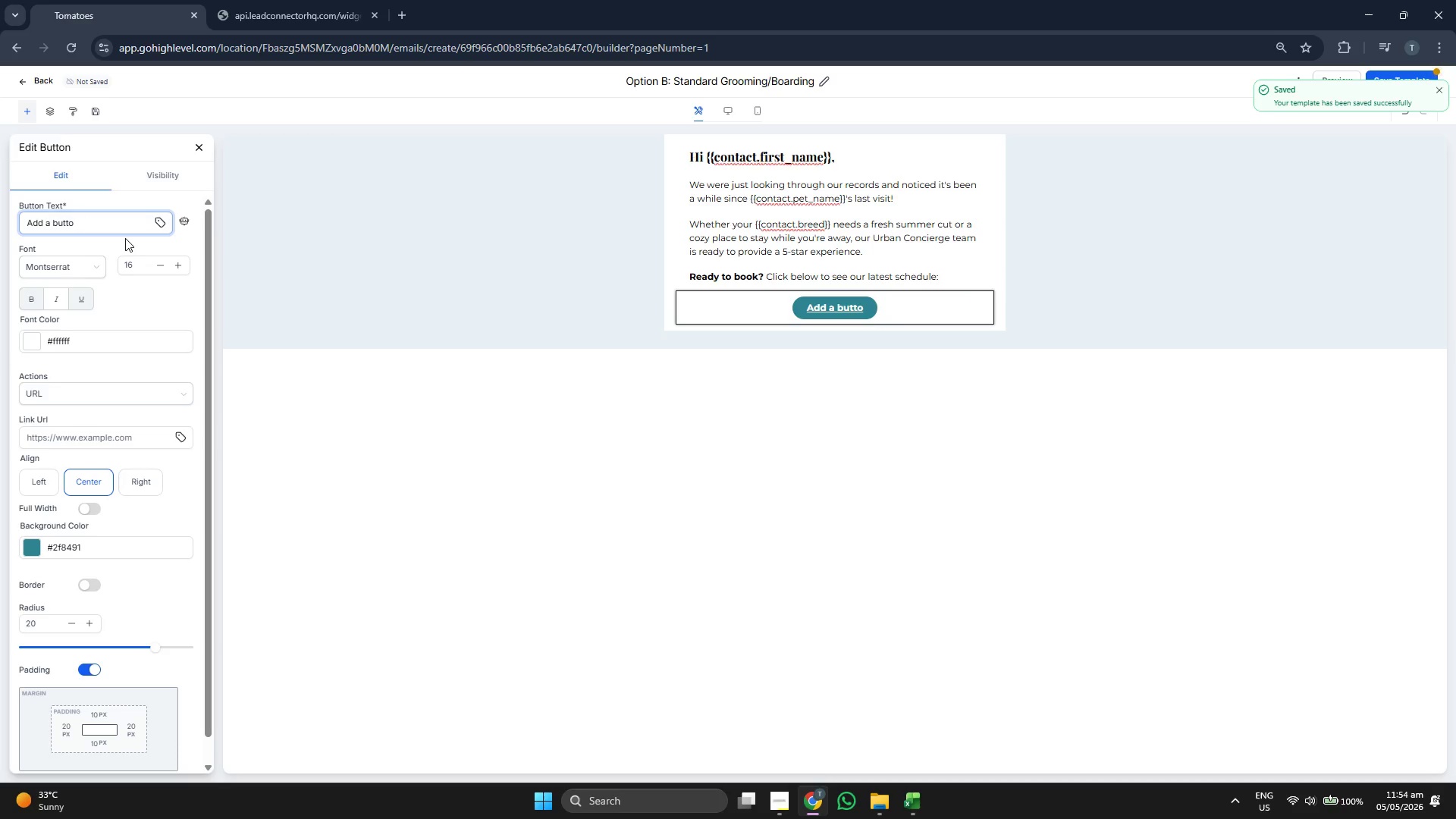 
wait(12.47)
 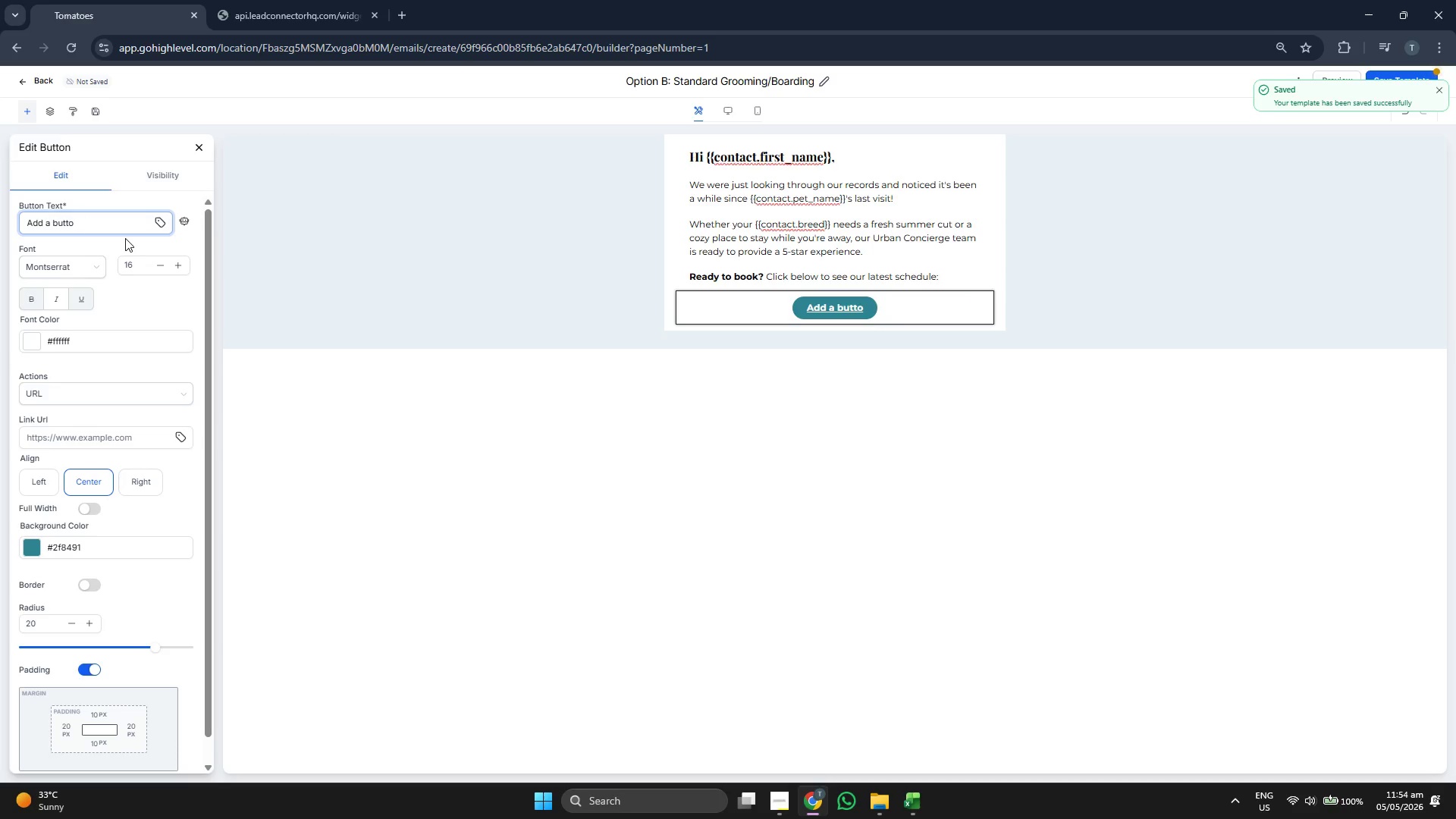 
left_click([99, 219])
 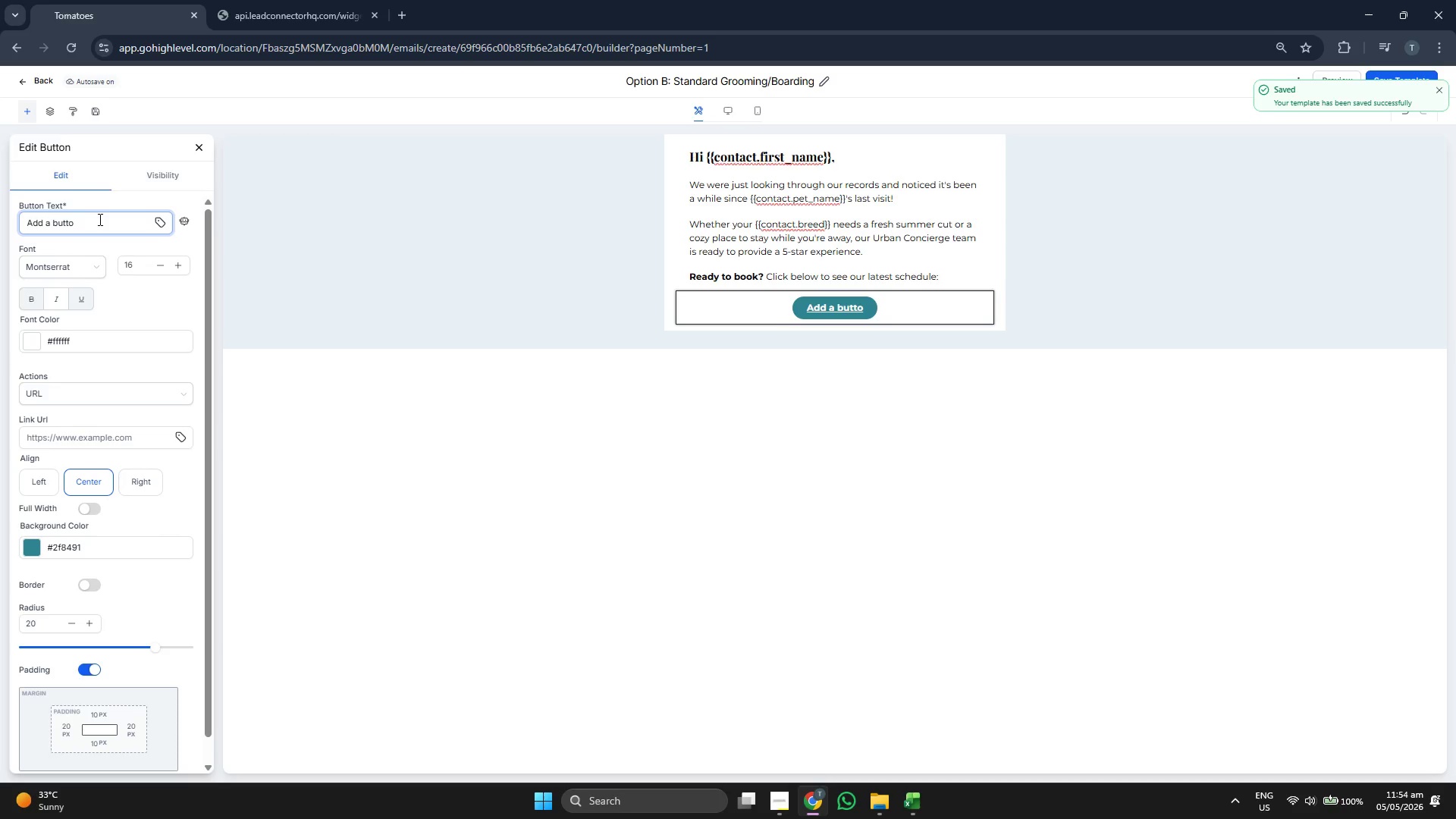 
key(Backspace)
key(Backspace)
key(Backspace)
key(Backspace)
key(Backspace)
key(Backspace)
key(Backspace)
key(Backspace)
key(Backspace)
key(Backspace)
key(Backspace)
type(Book Now)
 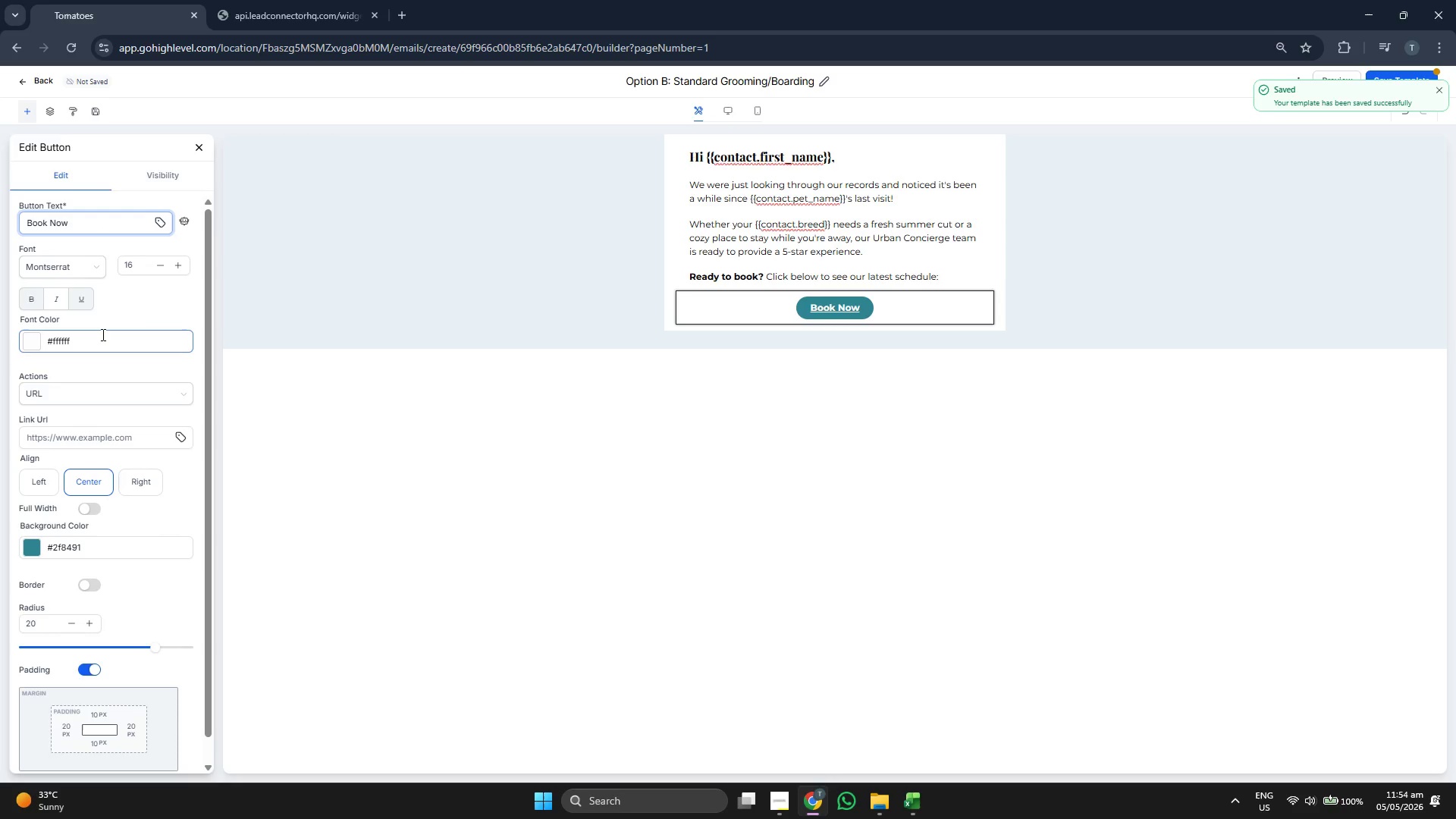 
left_click([180, 428])
 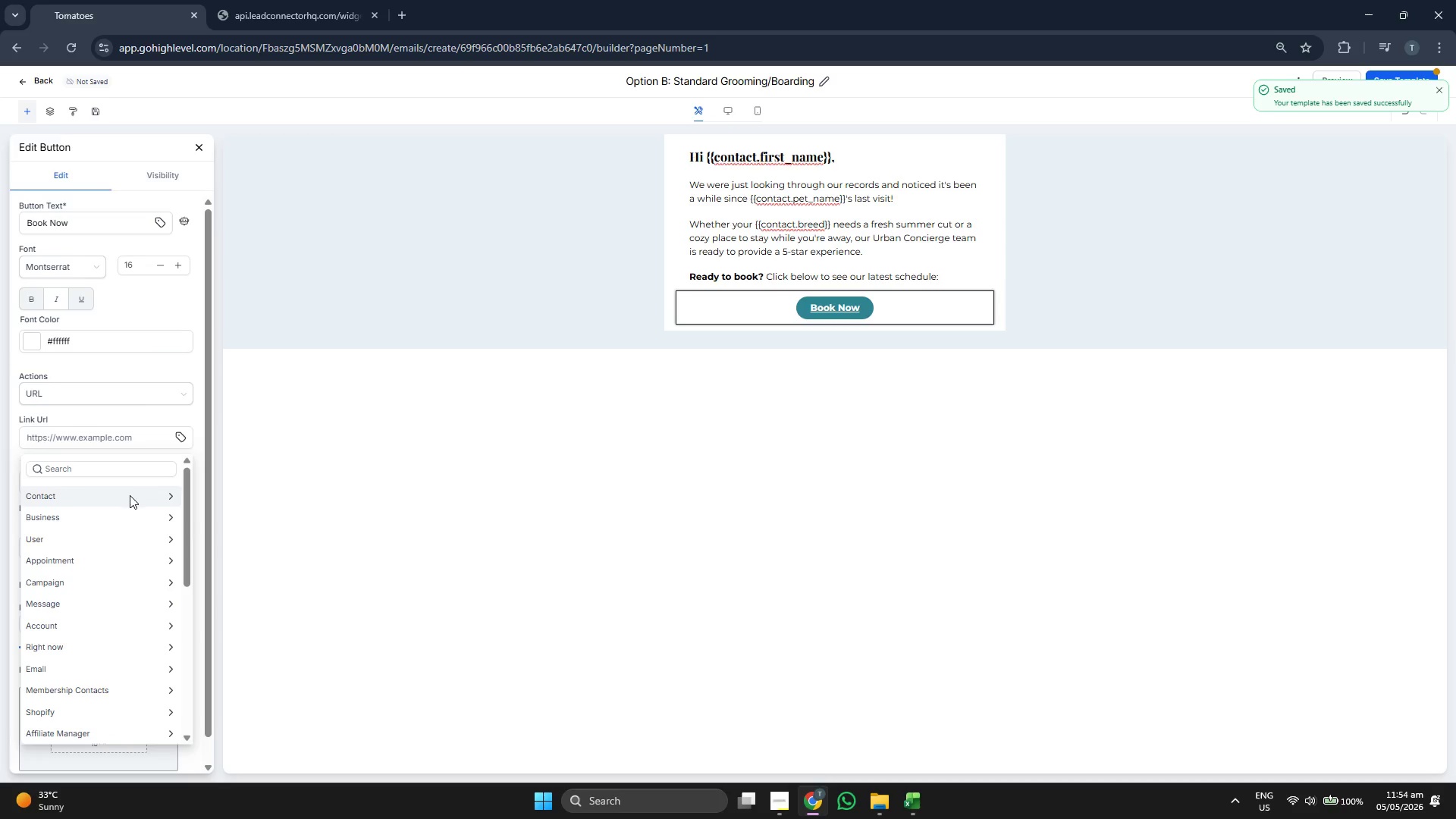 
scroll: coordinate [139, 573], scroll_direction: down, amount: 7.0
 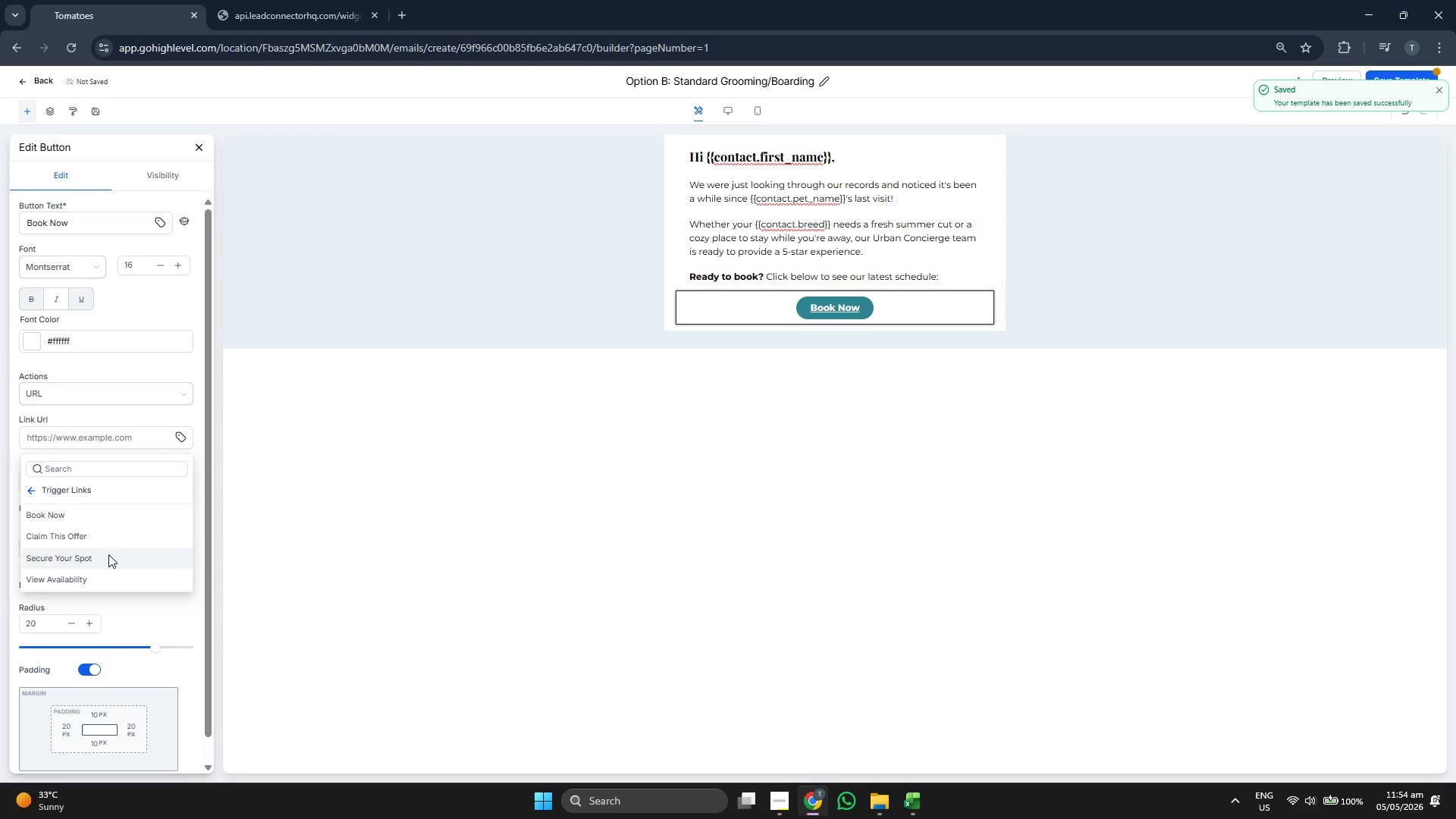 
left_click([105, 517])
 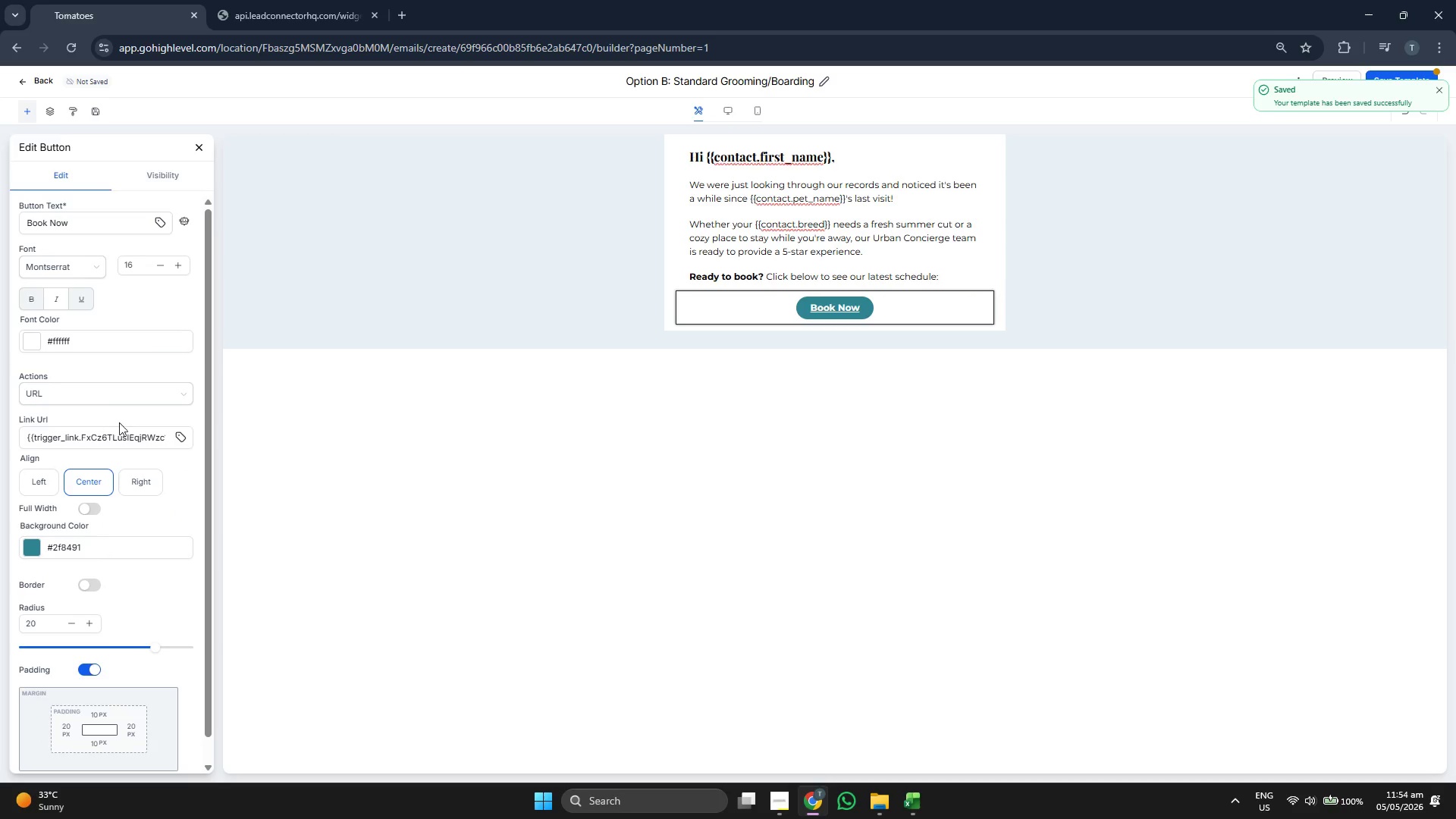 
left_click([202, 151])
 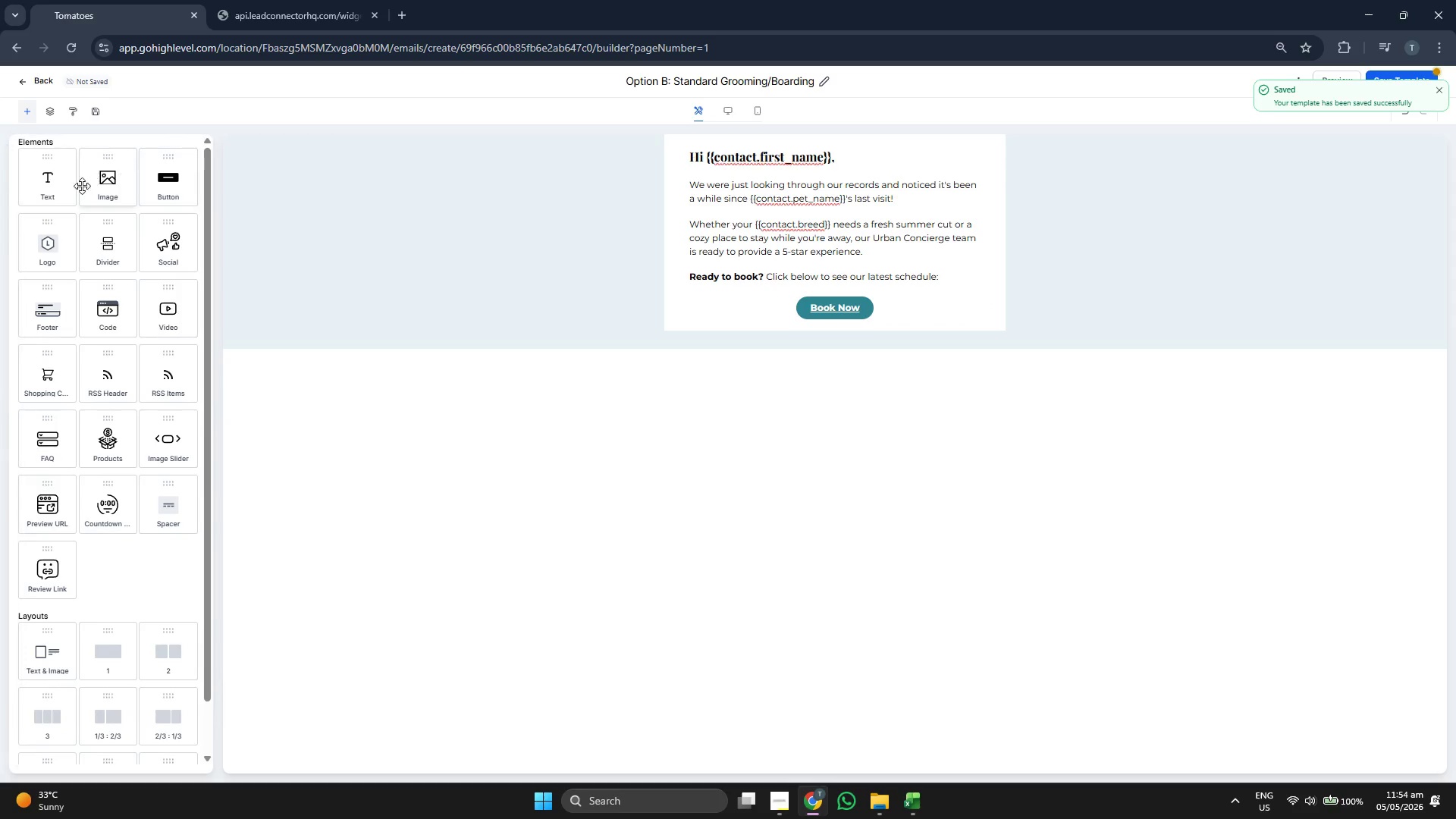 
left_click_drag(start_coordinate=[68, 187], to_coordinate=[731, 309])
 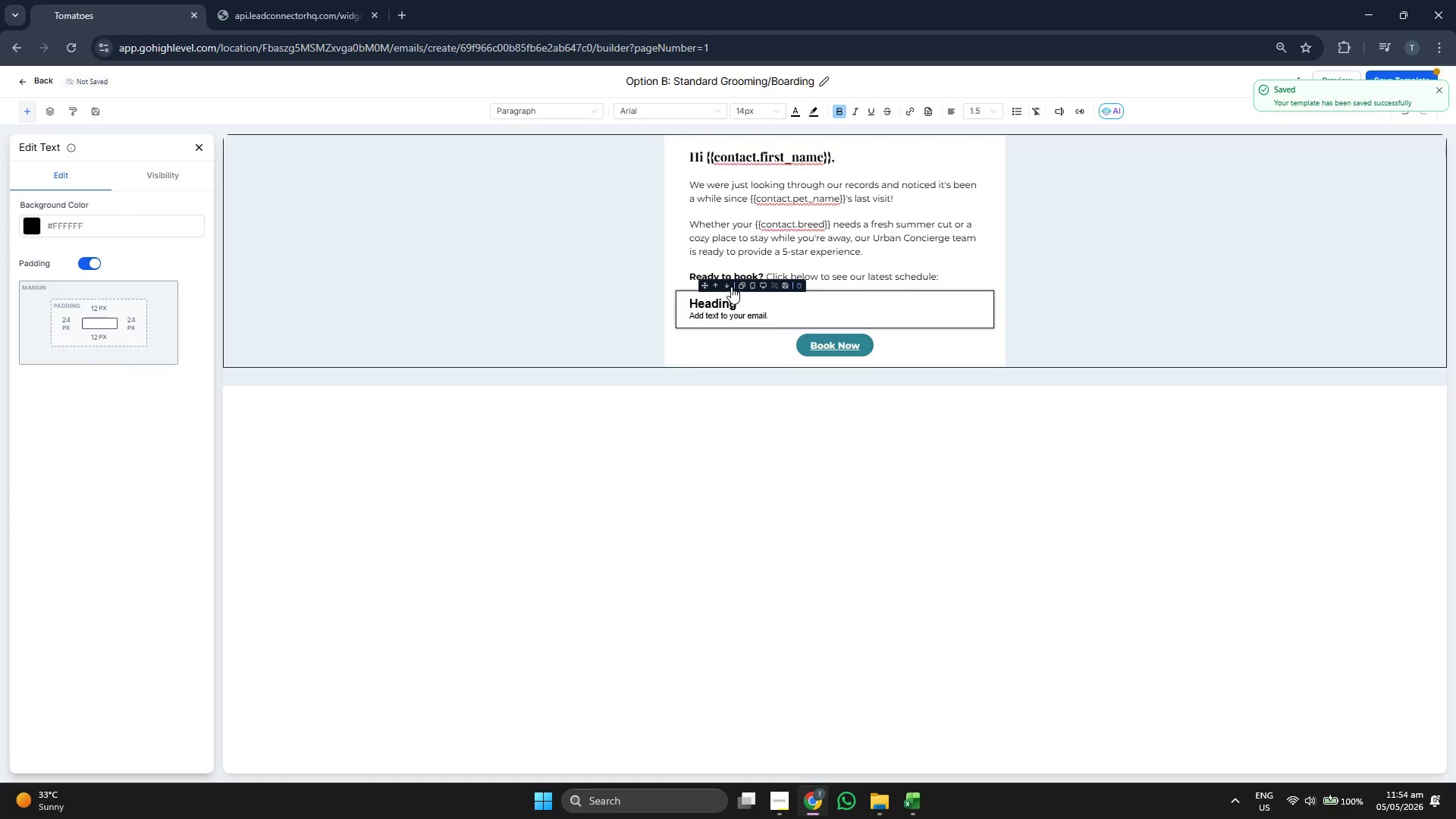 
left_click([727, 285])
 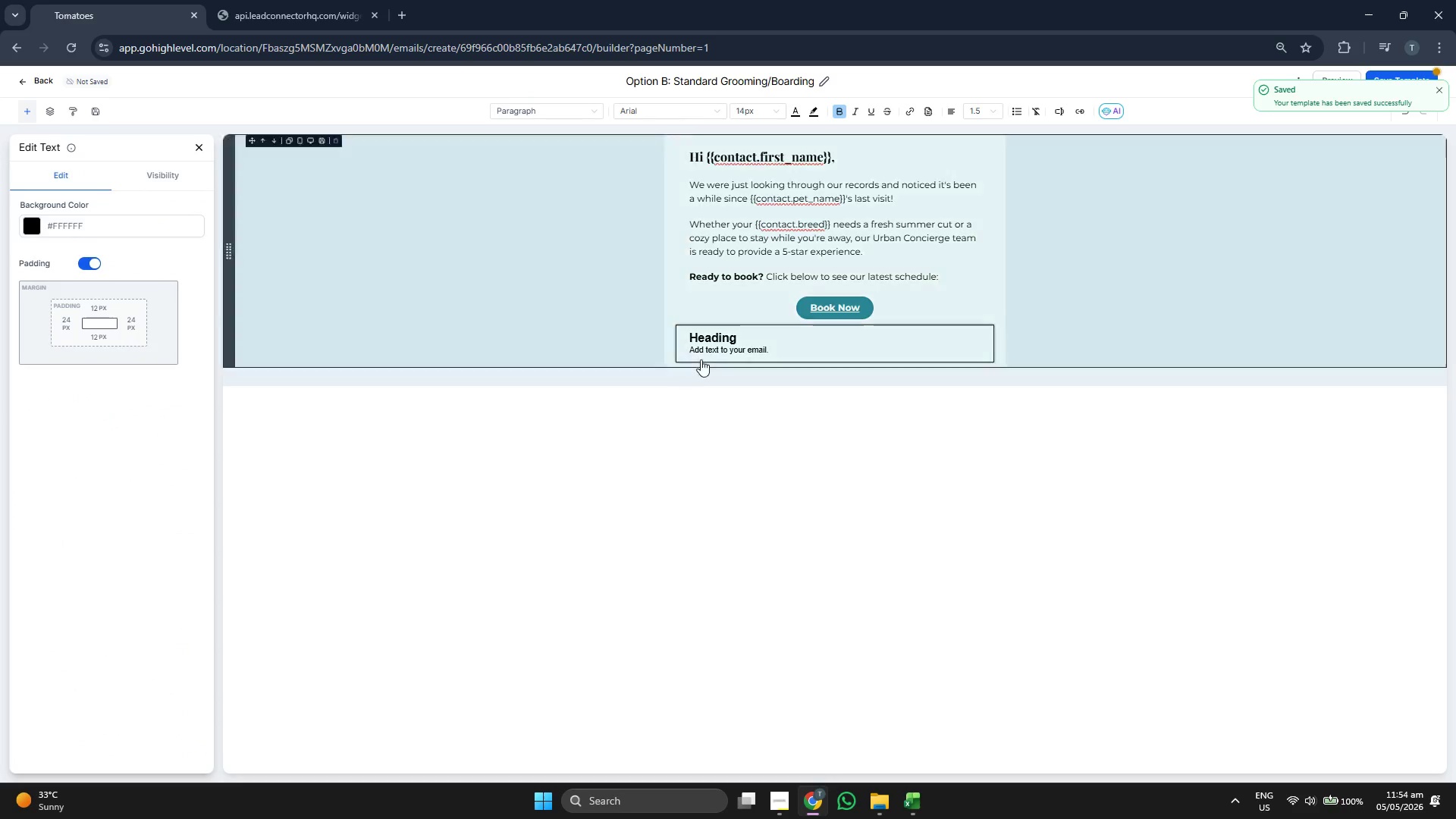 
double_click([746, 350])
 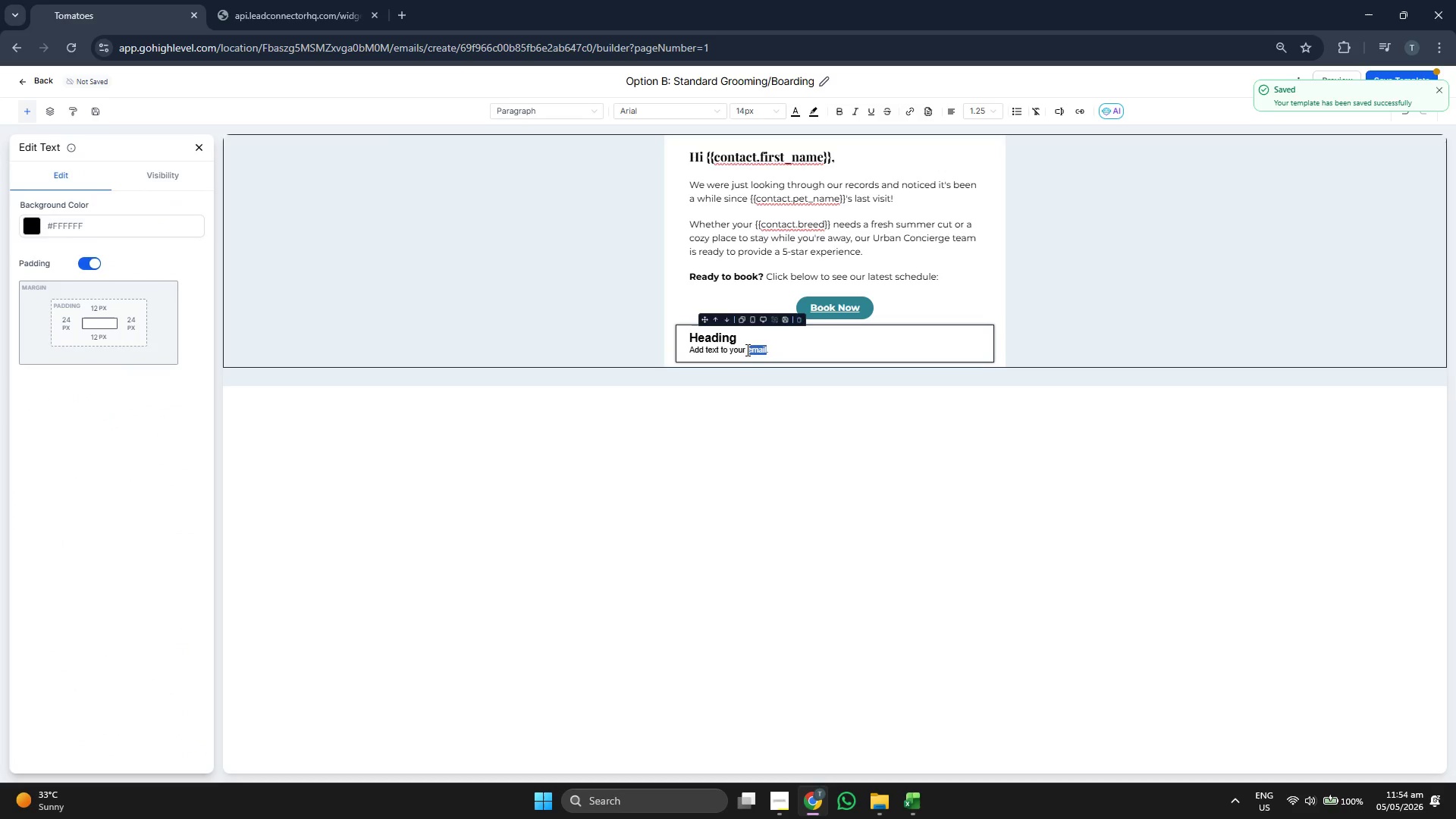 
triple_click([746, 350])
 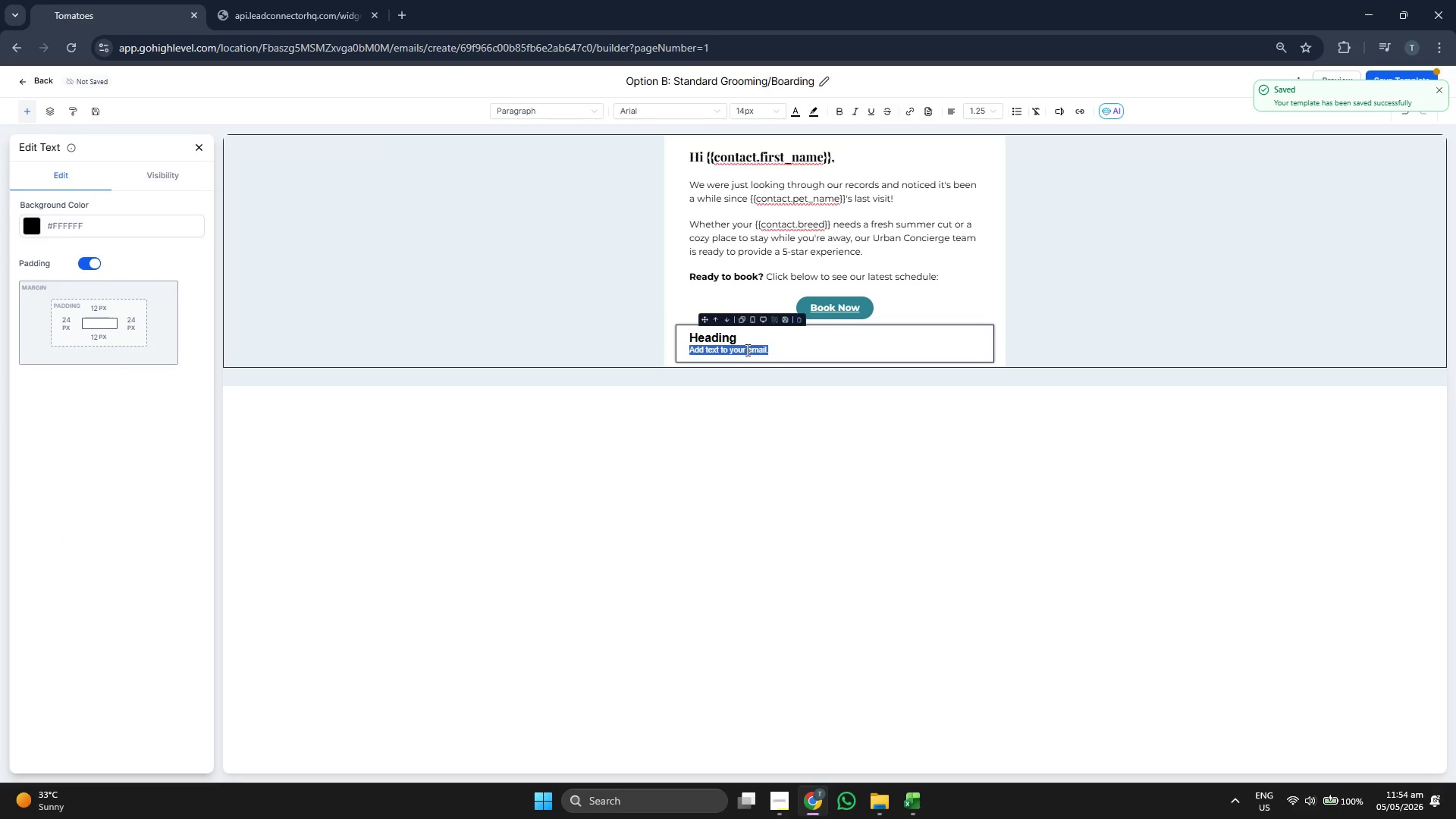 
key(Backspace)
 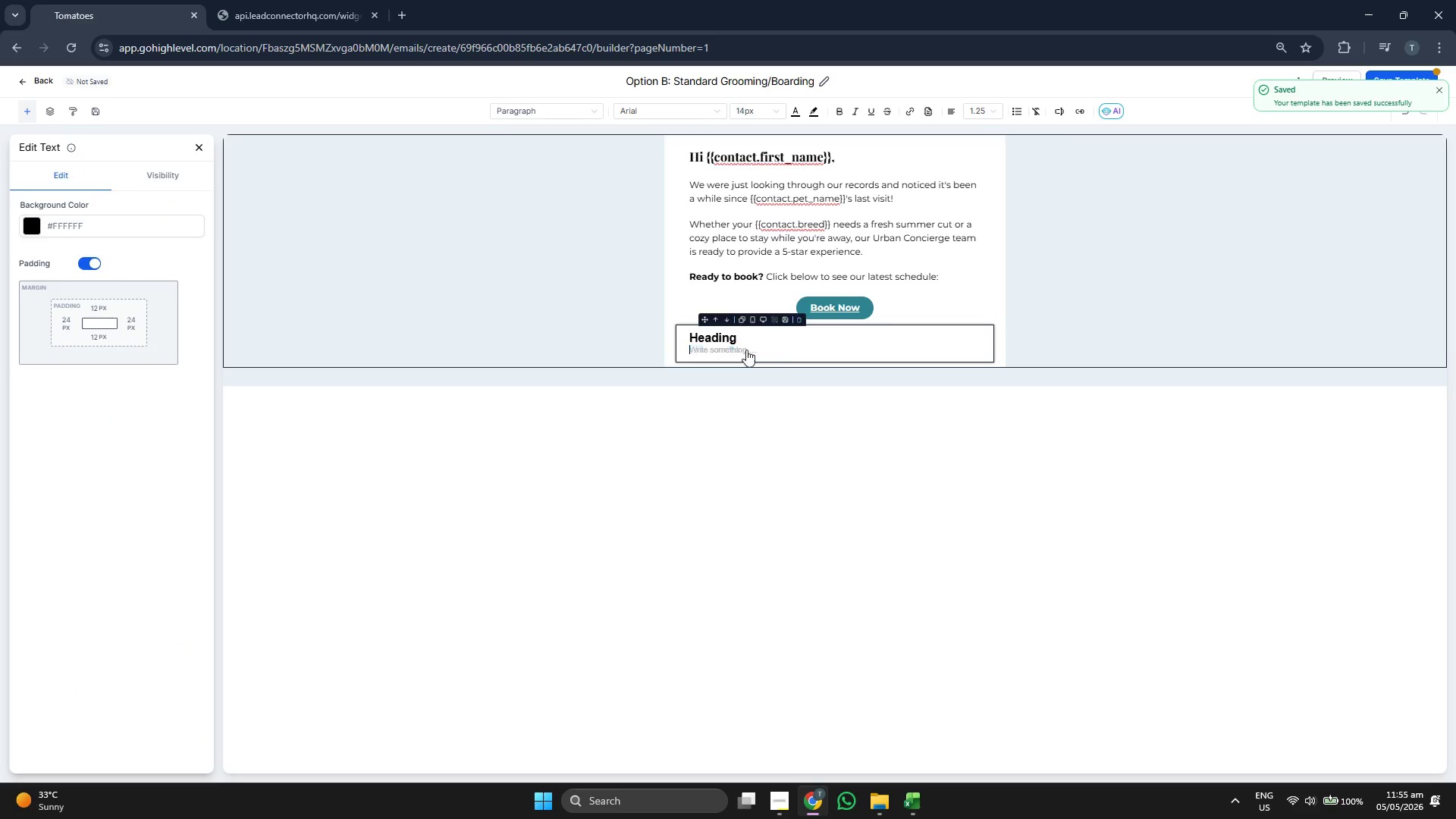 
key(Backspace)
 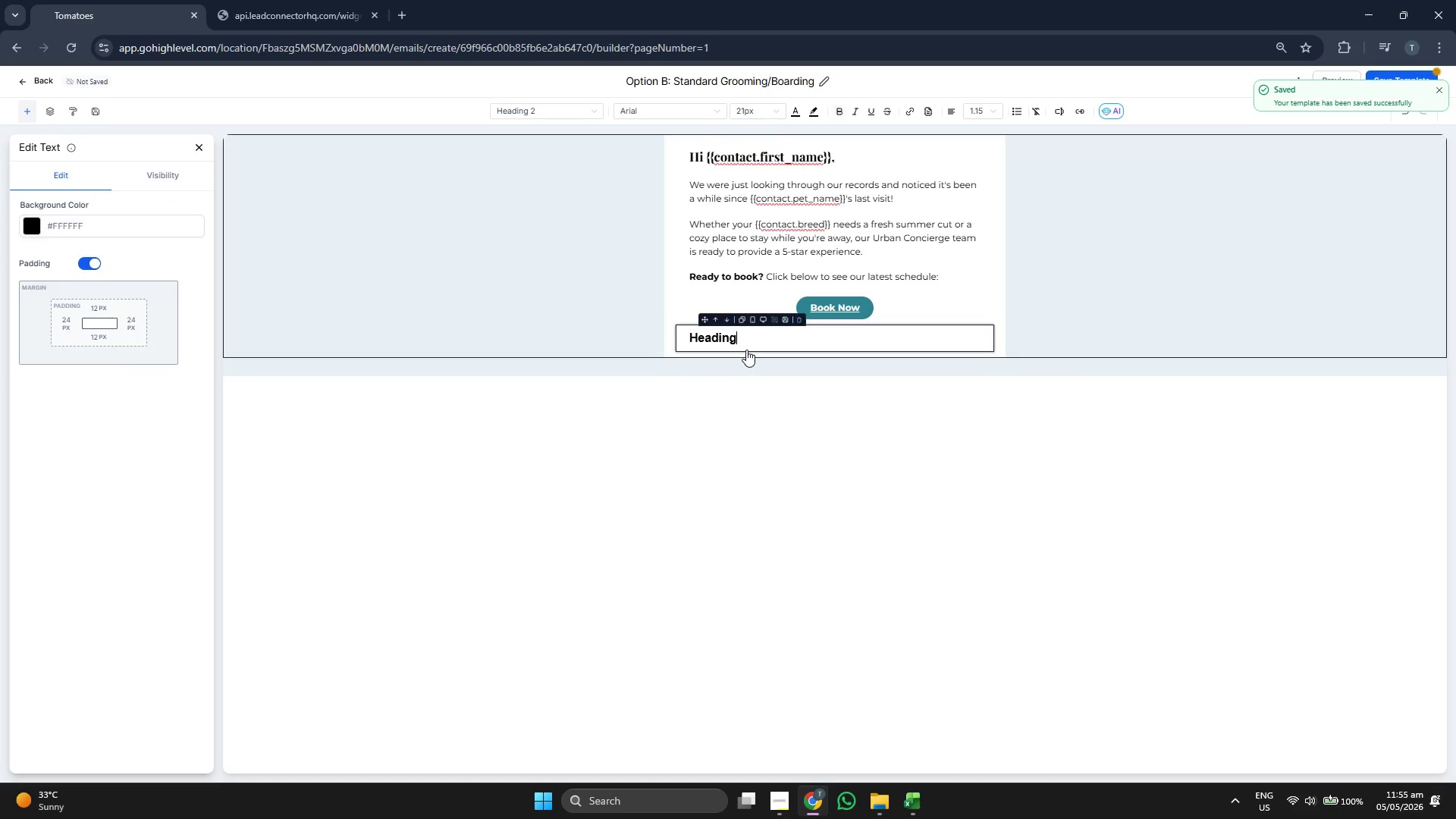 
key(Backspace)
 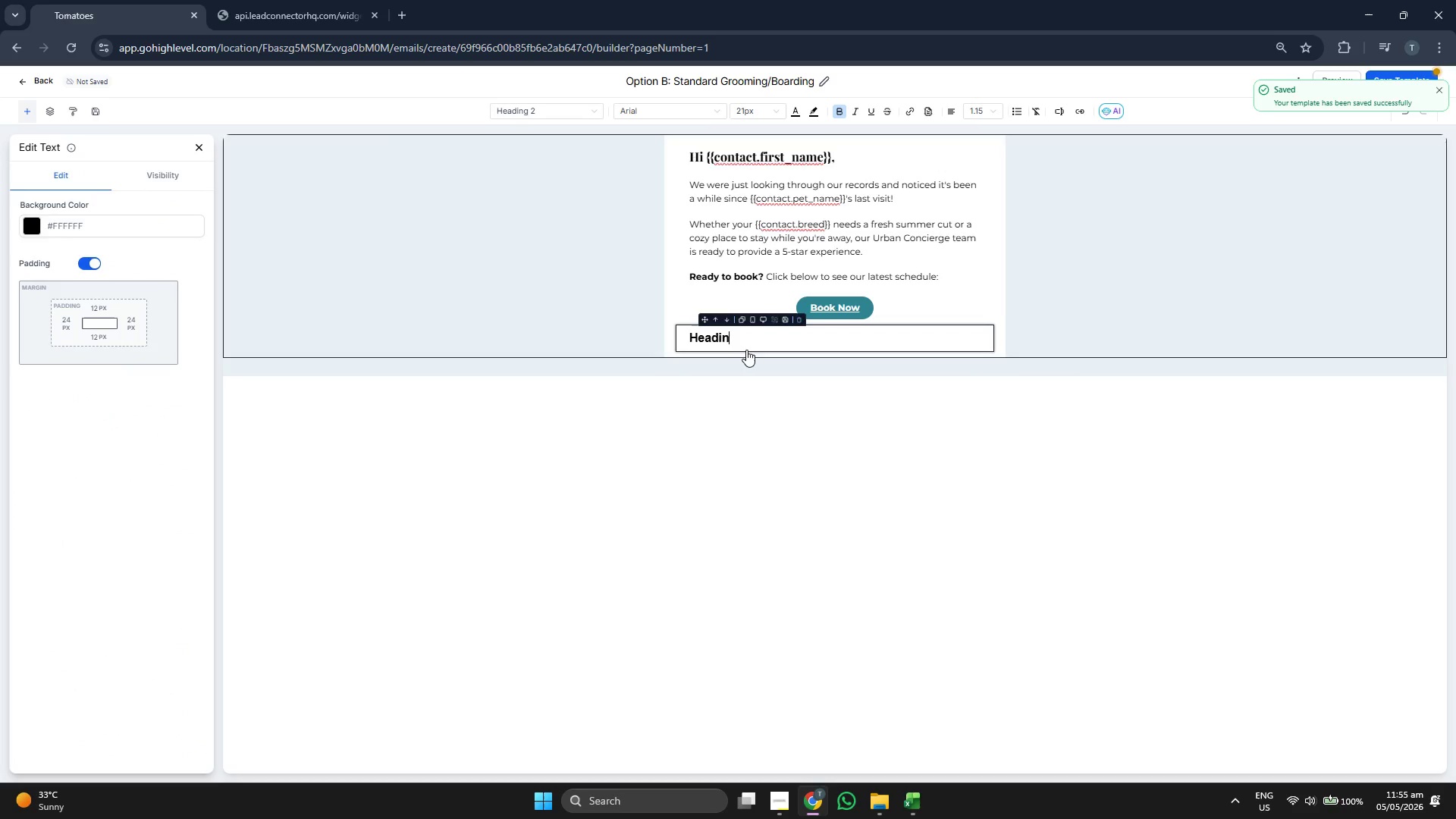 
key(Backspace)
 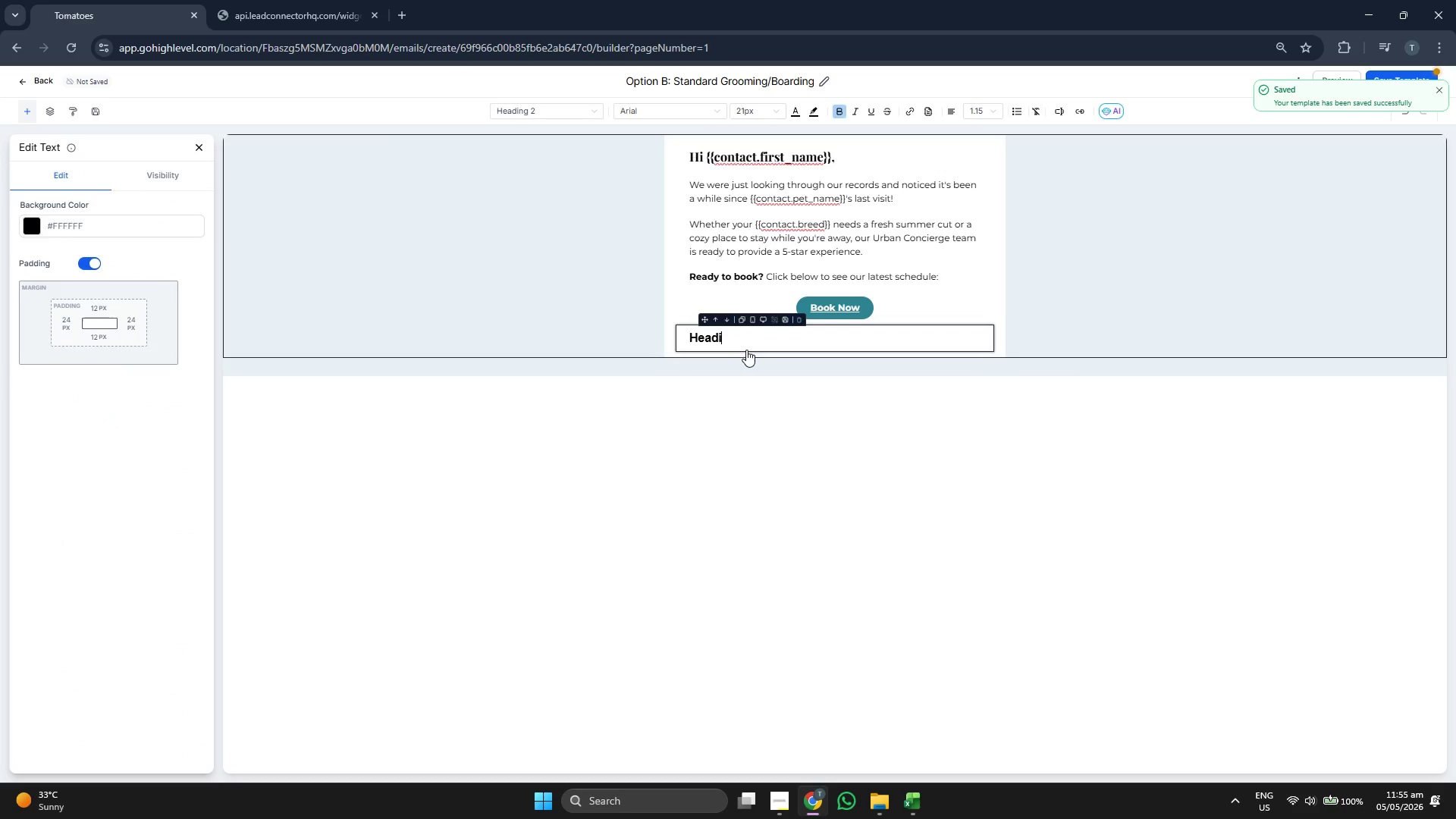 
key(Backspace)
 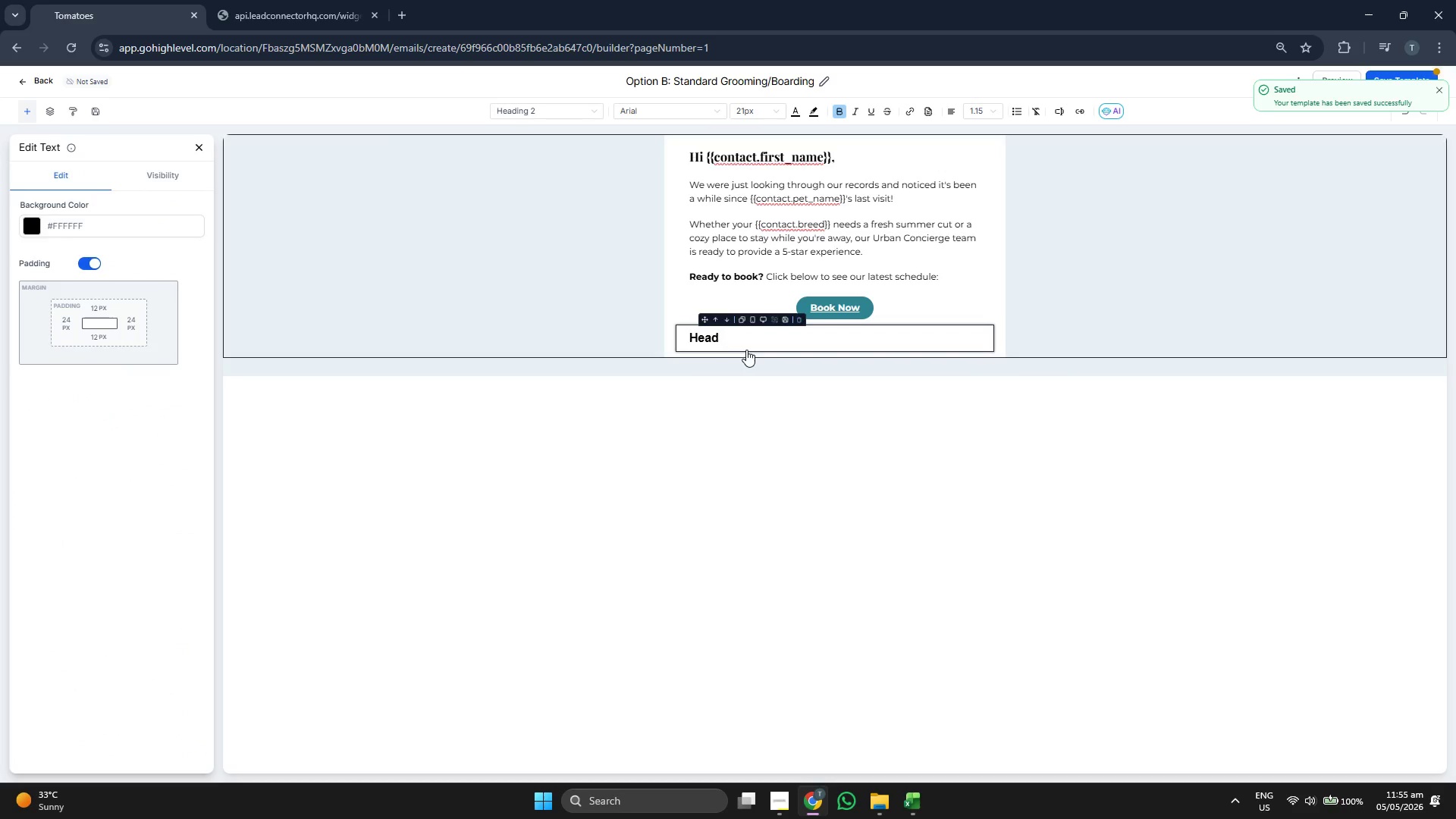 
key(Backspace)
 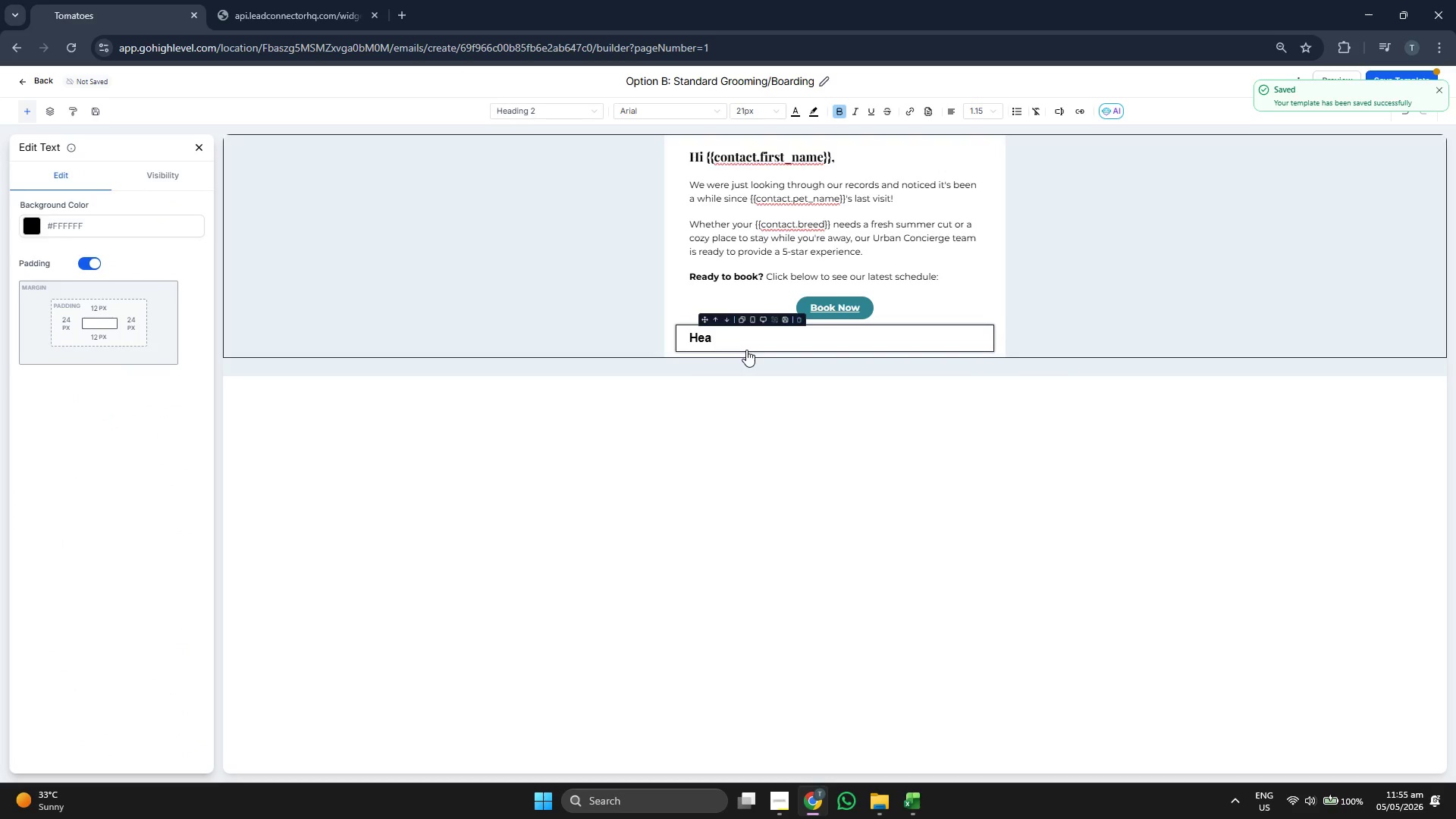 
key(Backspace)
 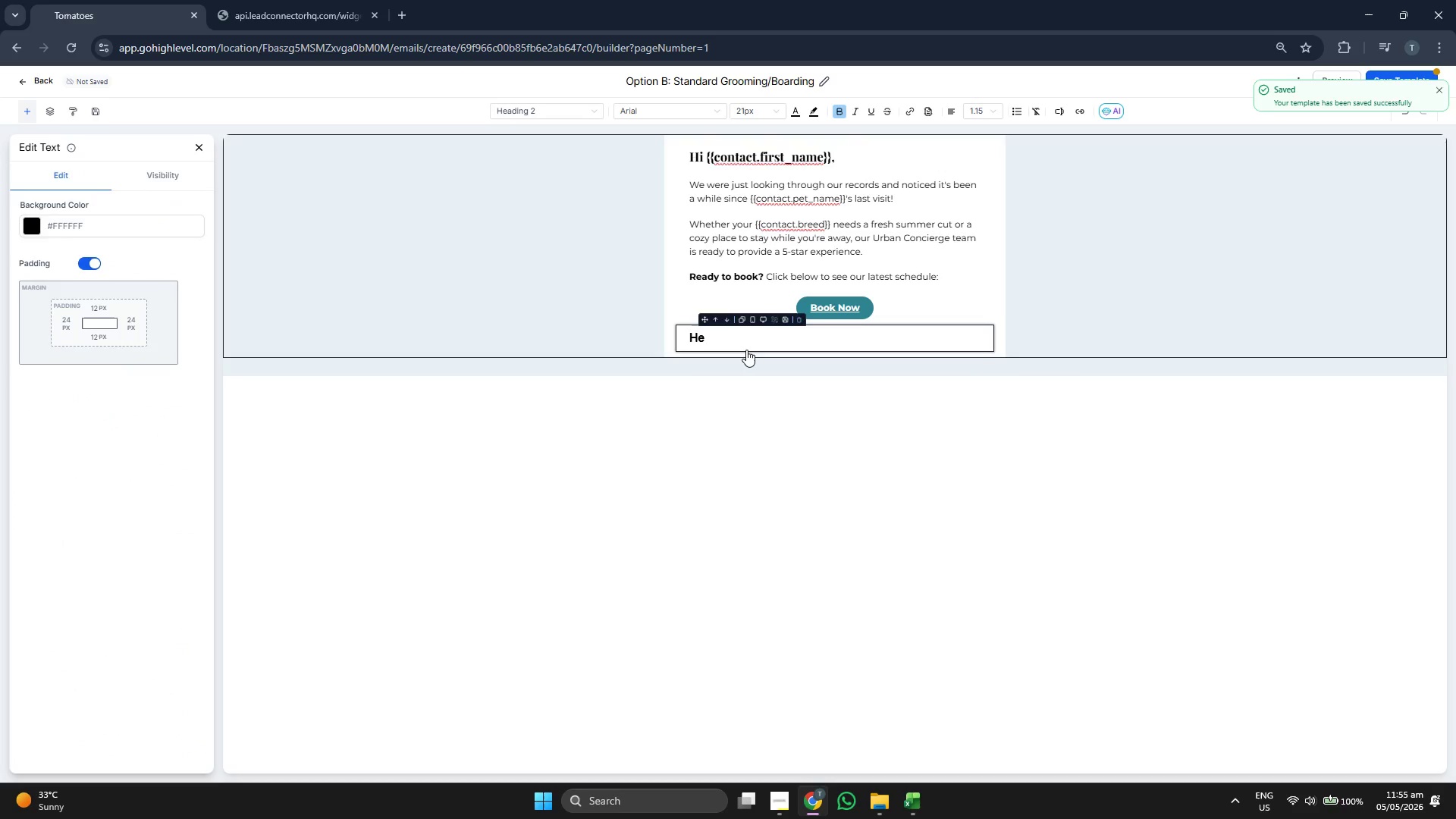 
key(Backspace)
 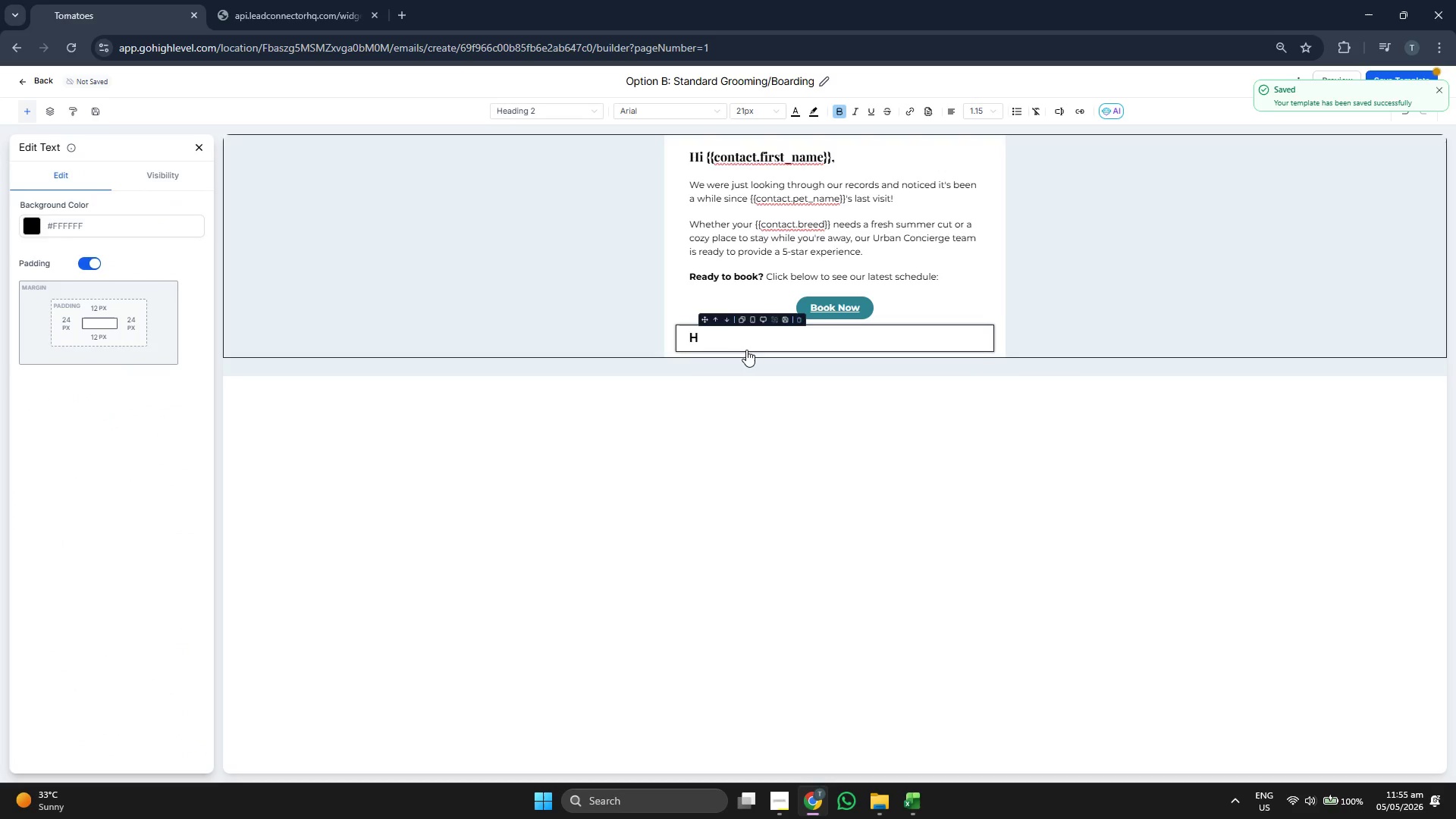 
key(Backspace)
 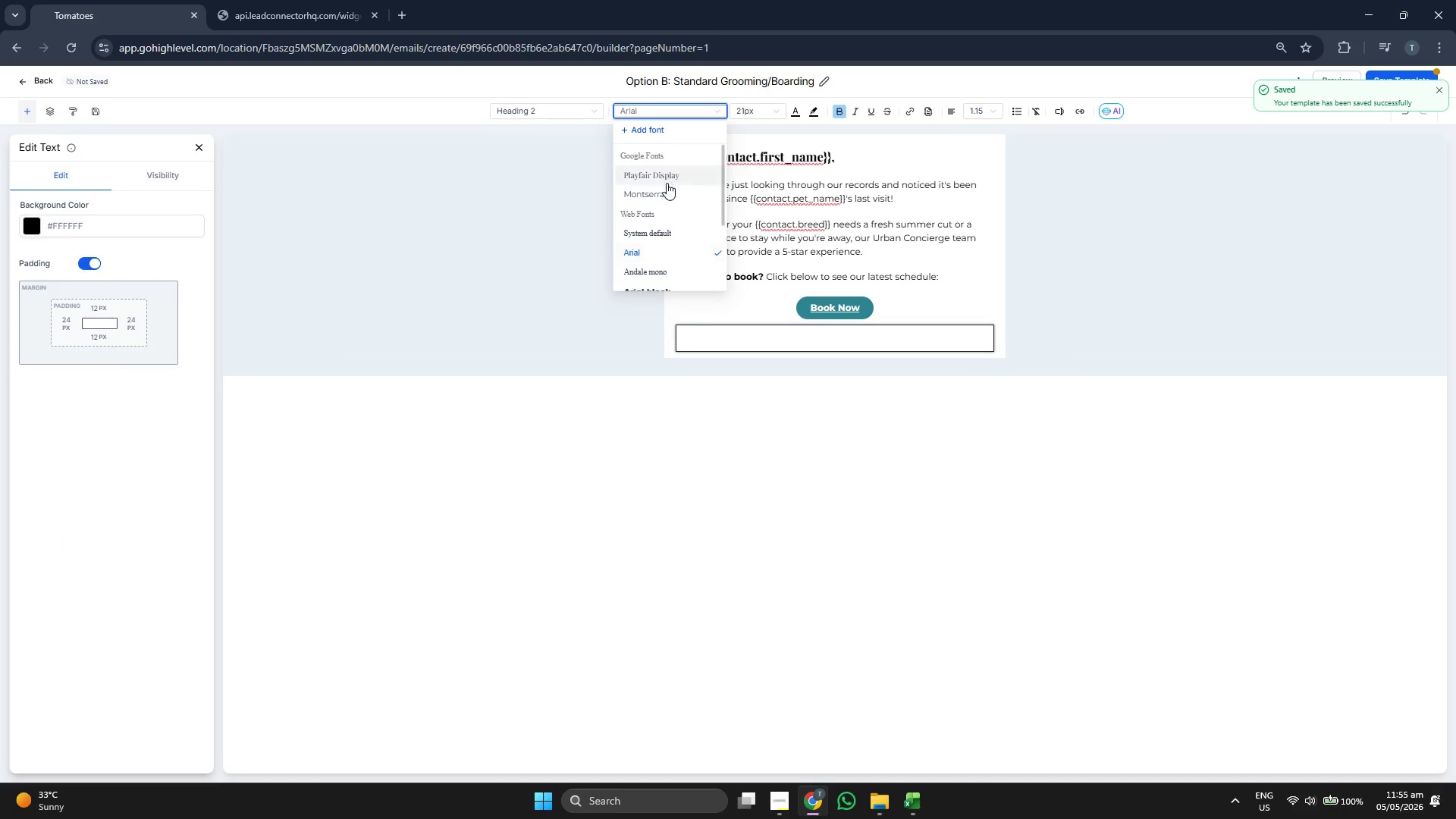 
left_click([986, 114])
 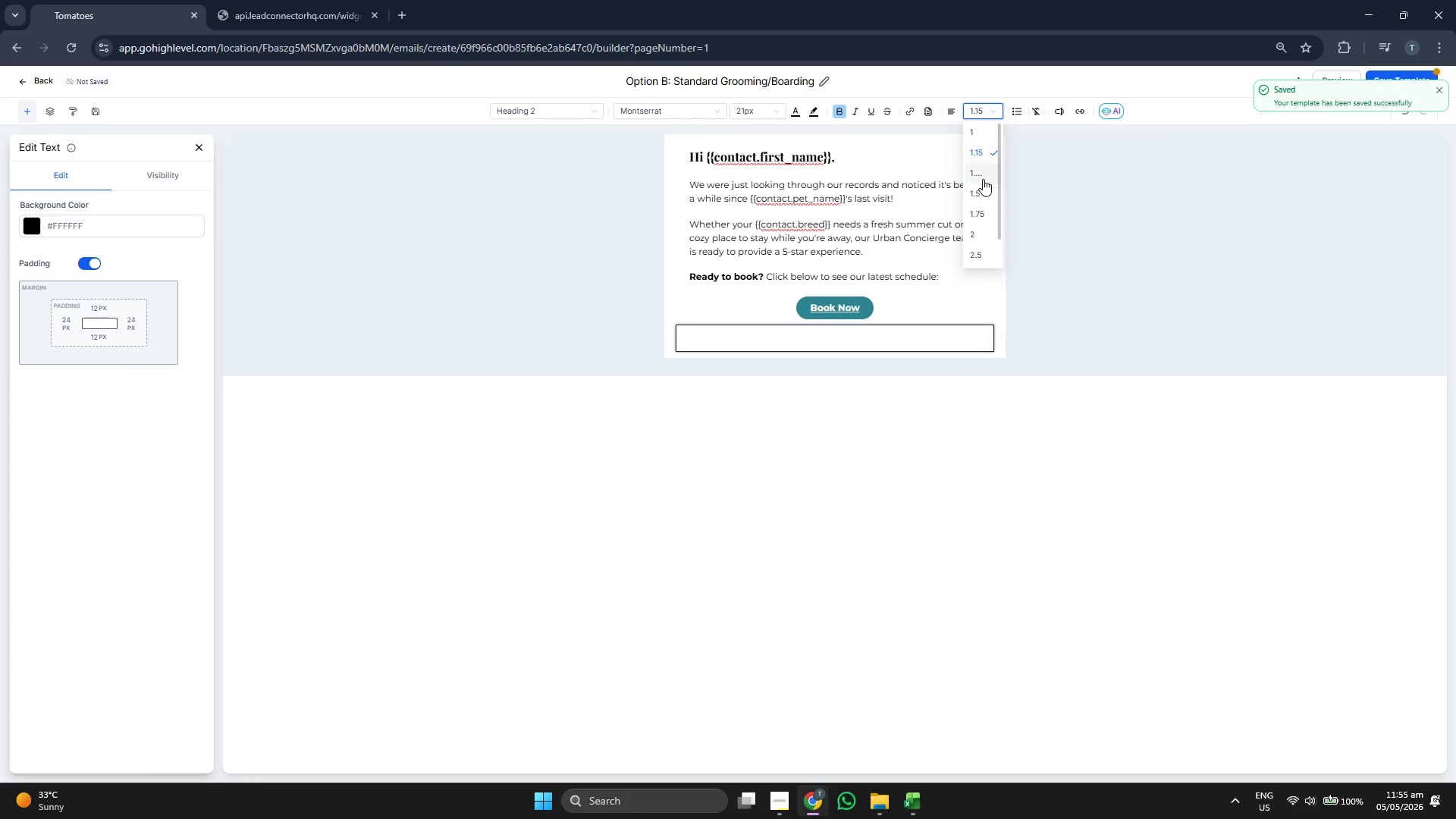 
left_click([984, 190])
 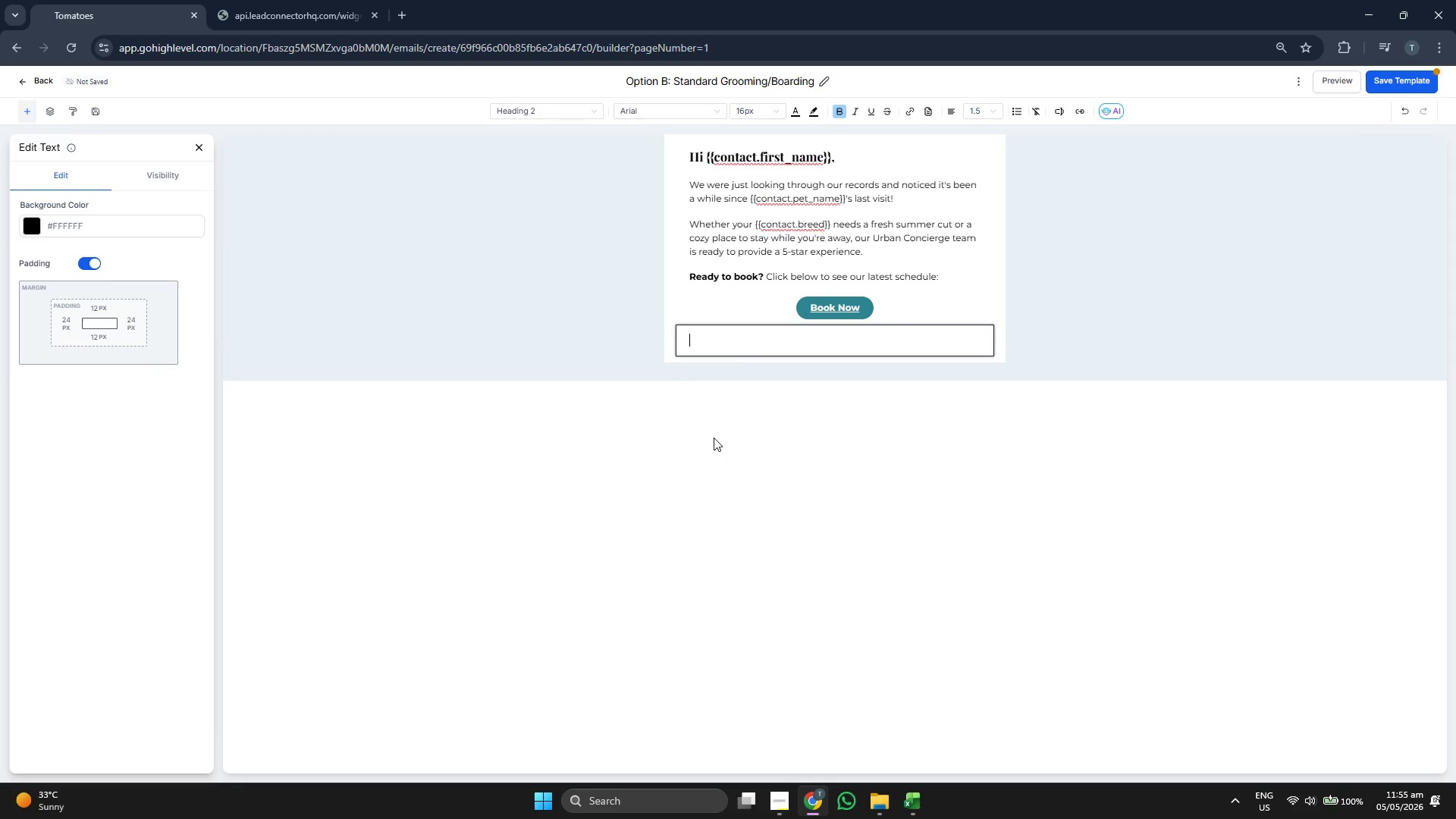 
type(Best)
key(Backspace)
key(Backspace)
key(Backspace)
key(Backspace)
 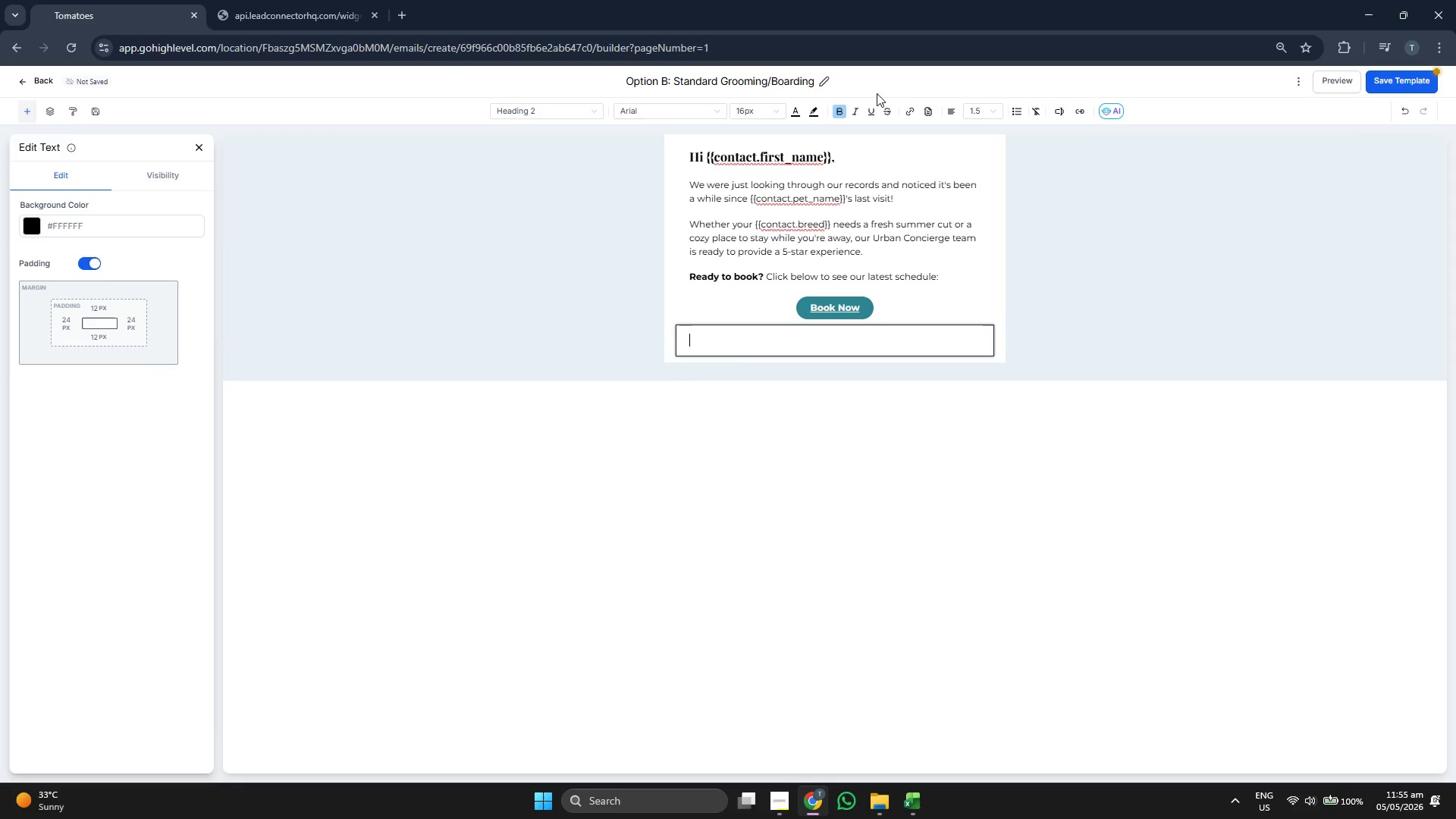 
left_click([843, 112])
 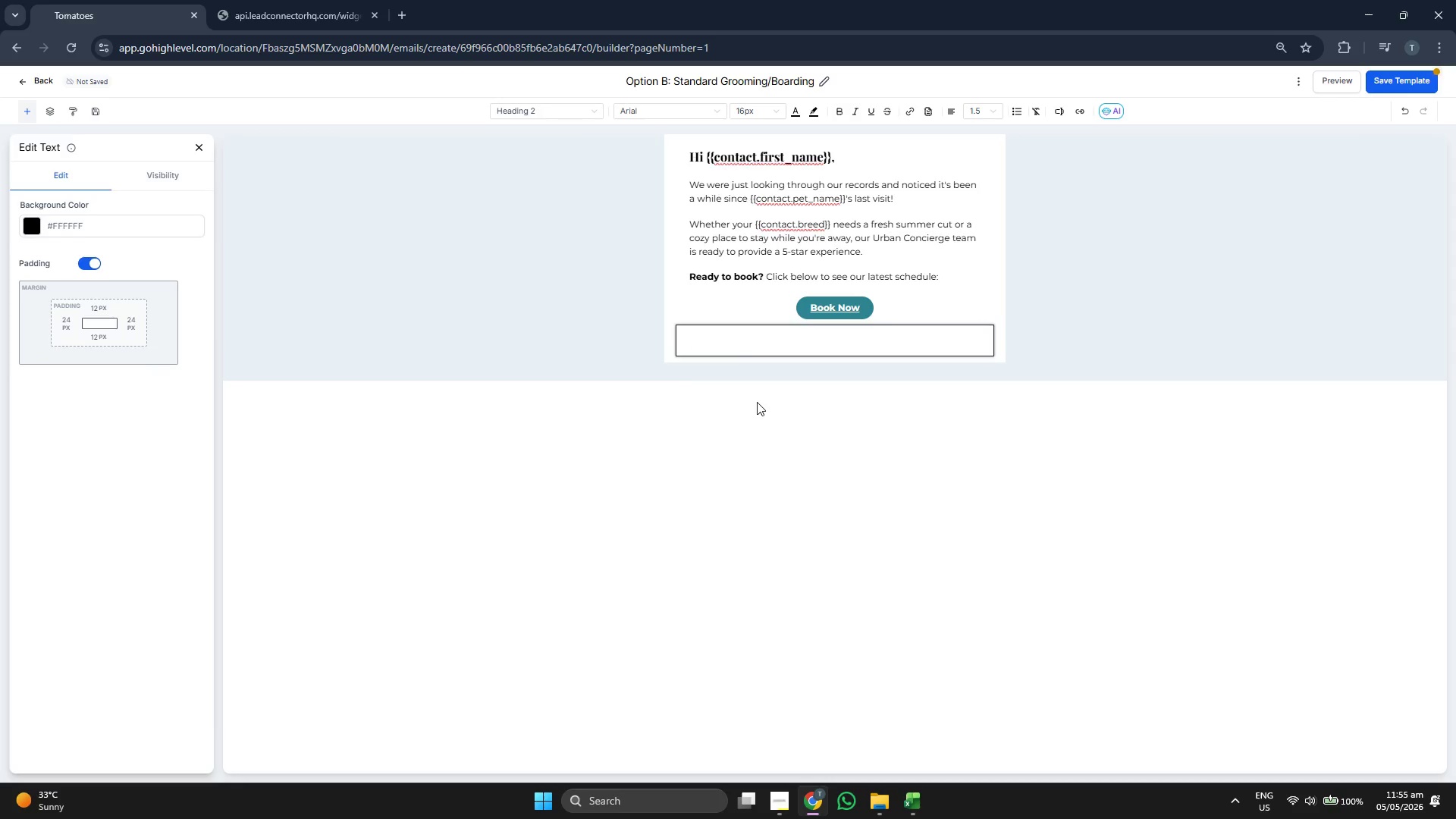 
type(Best)
key(Backspace)
key(Backspace)
key(Backspace)
key(Backspace)
key(Backspace)
type(as)
key(Backspace)
key(Backspace)
key(Backspace)
 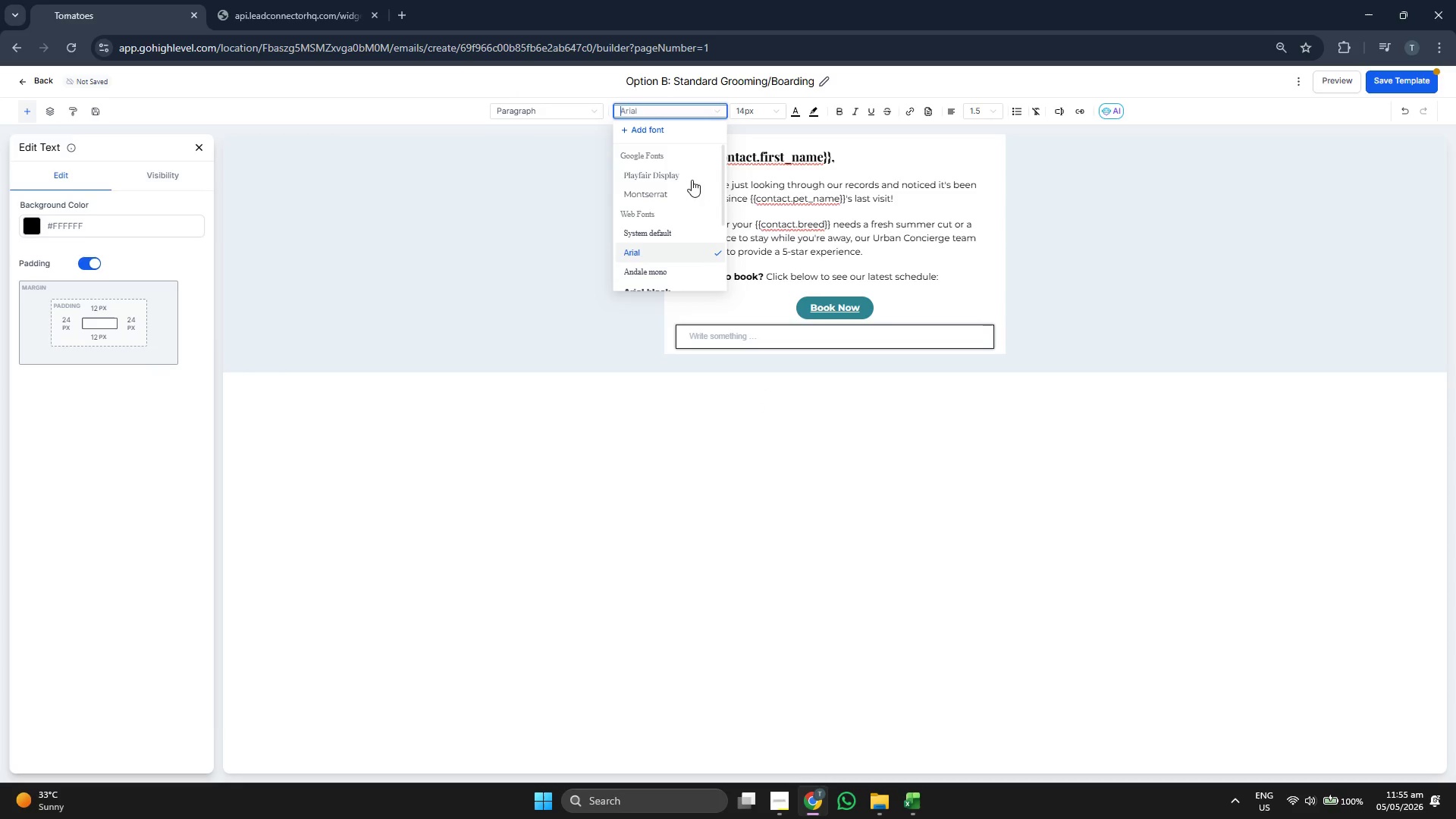 
double_click([758, 117])
 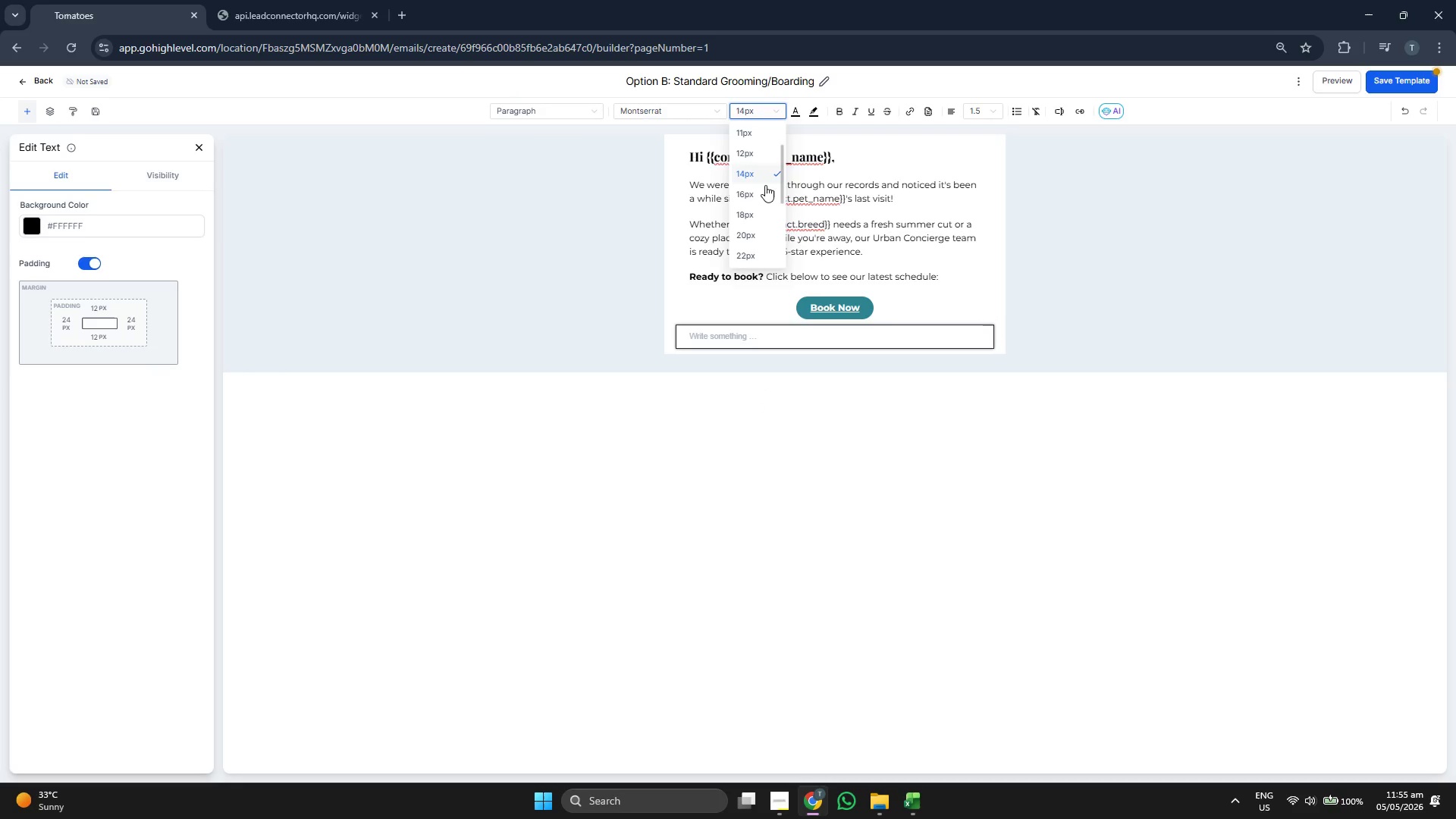 
left_click([760, 196])
 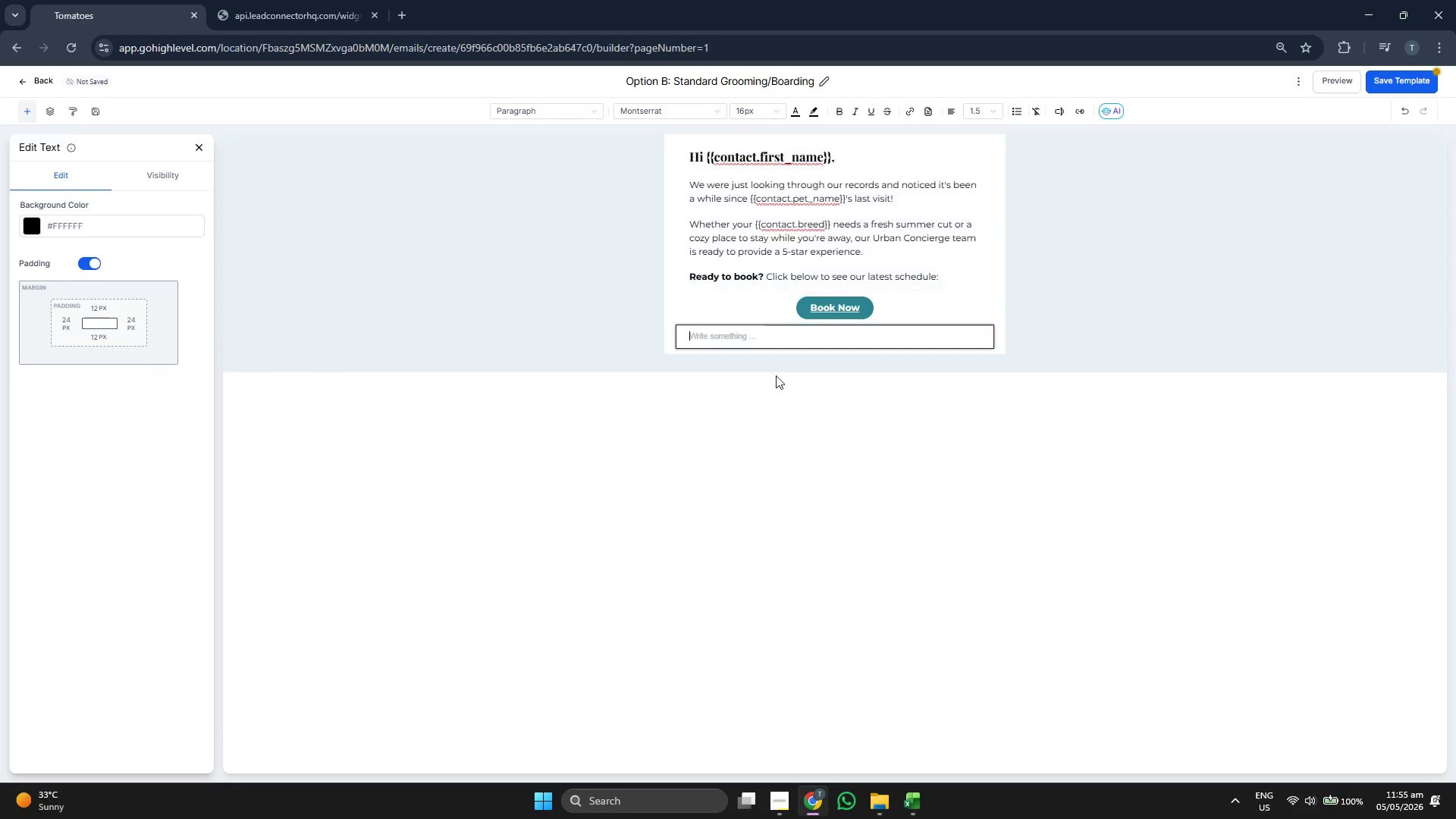 
type(Best,)
 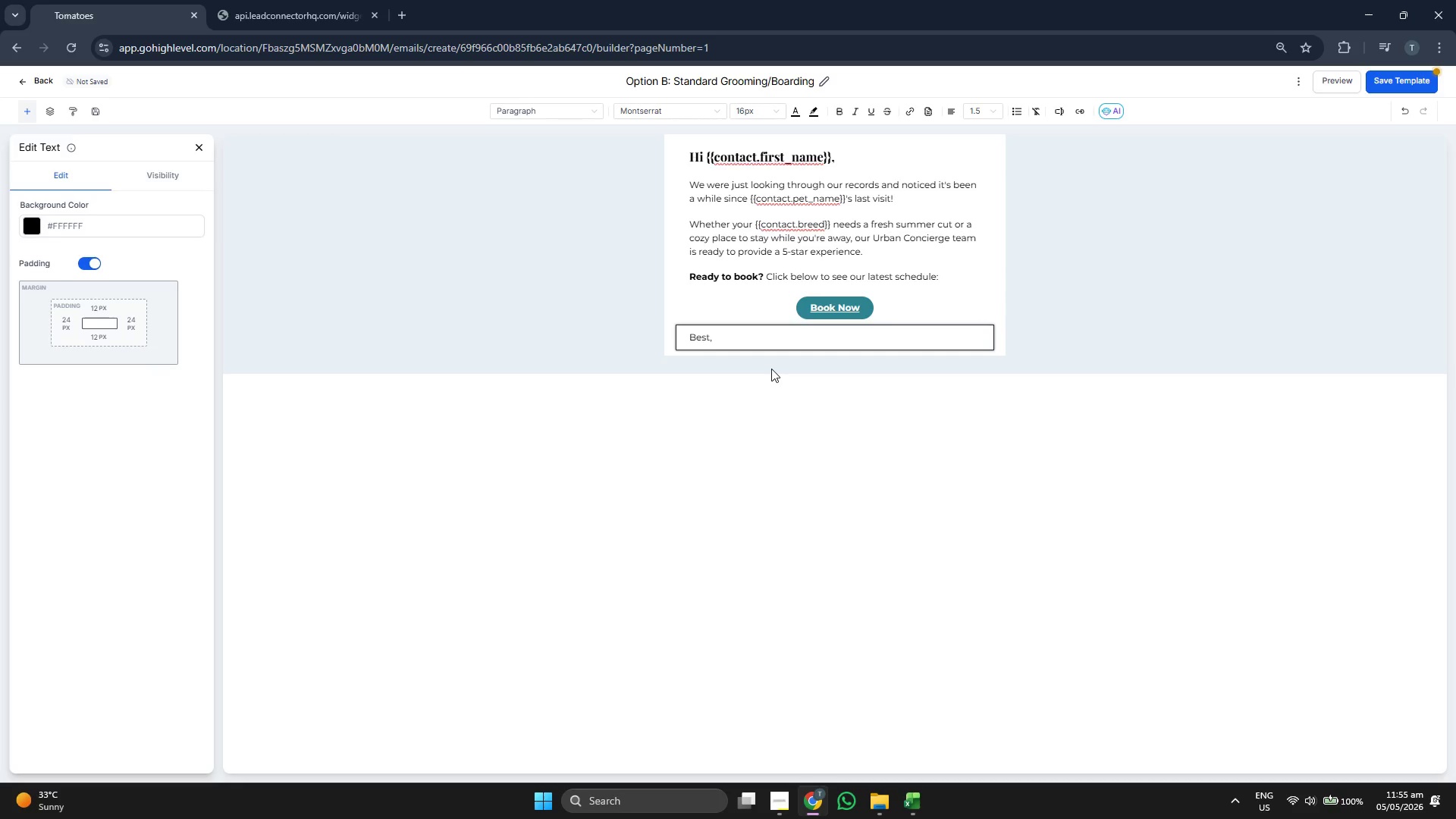 
key(Enter)
 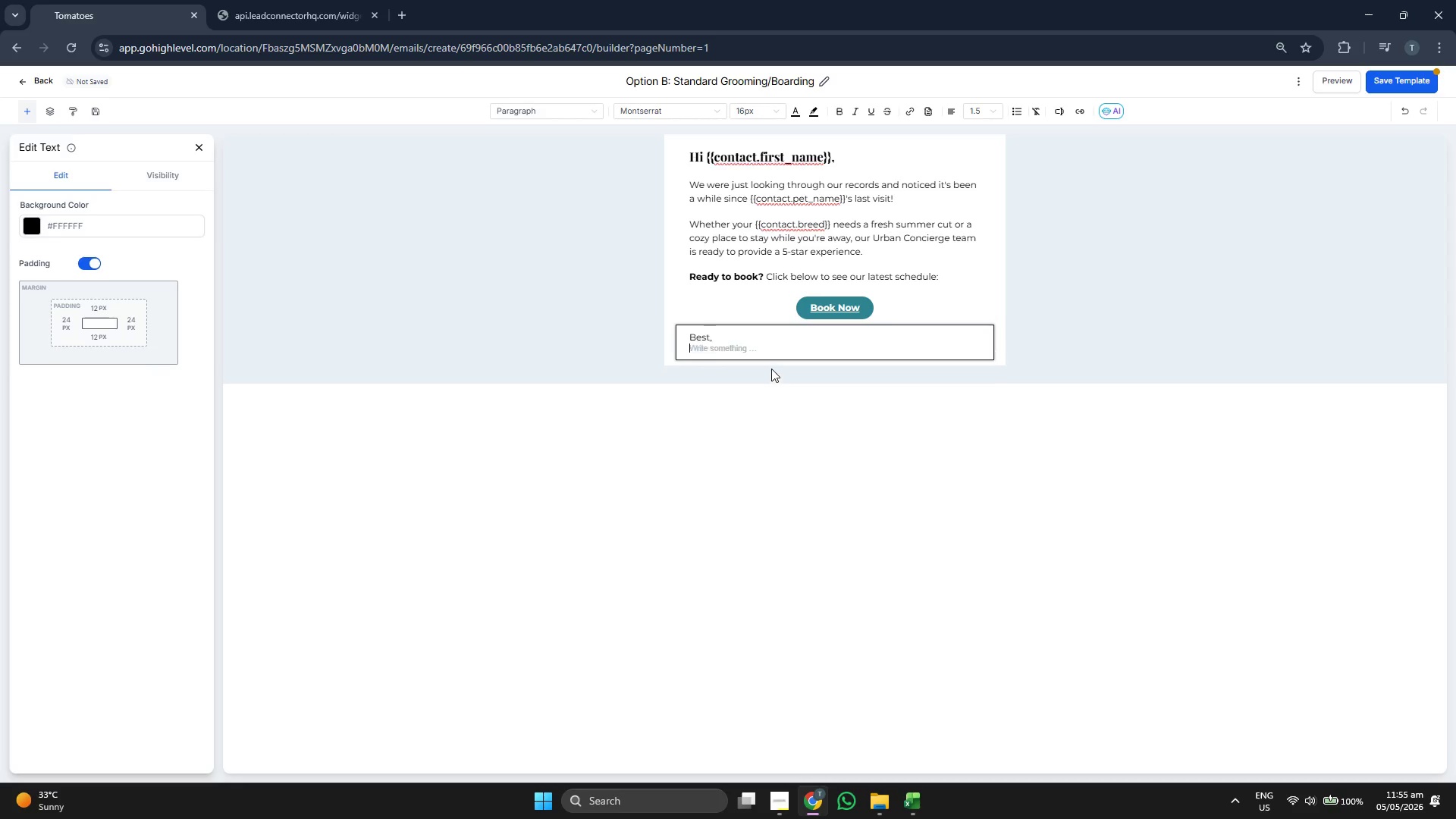 
type(Tje )
key(Backspace)
key(Backspace)
key(Backspace)
type(he Paws & Paths Team)
 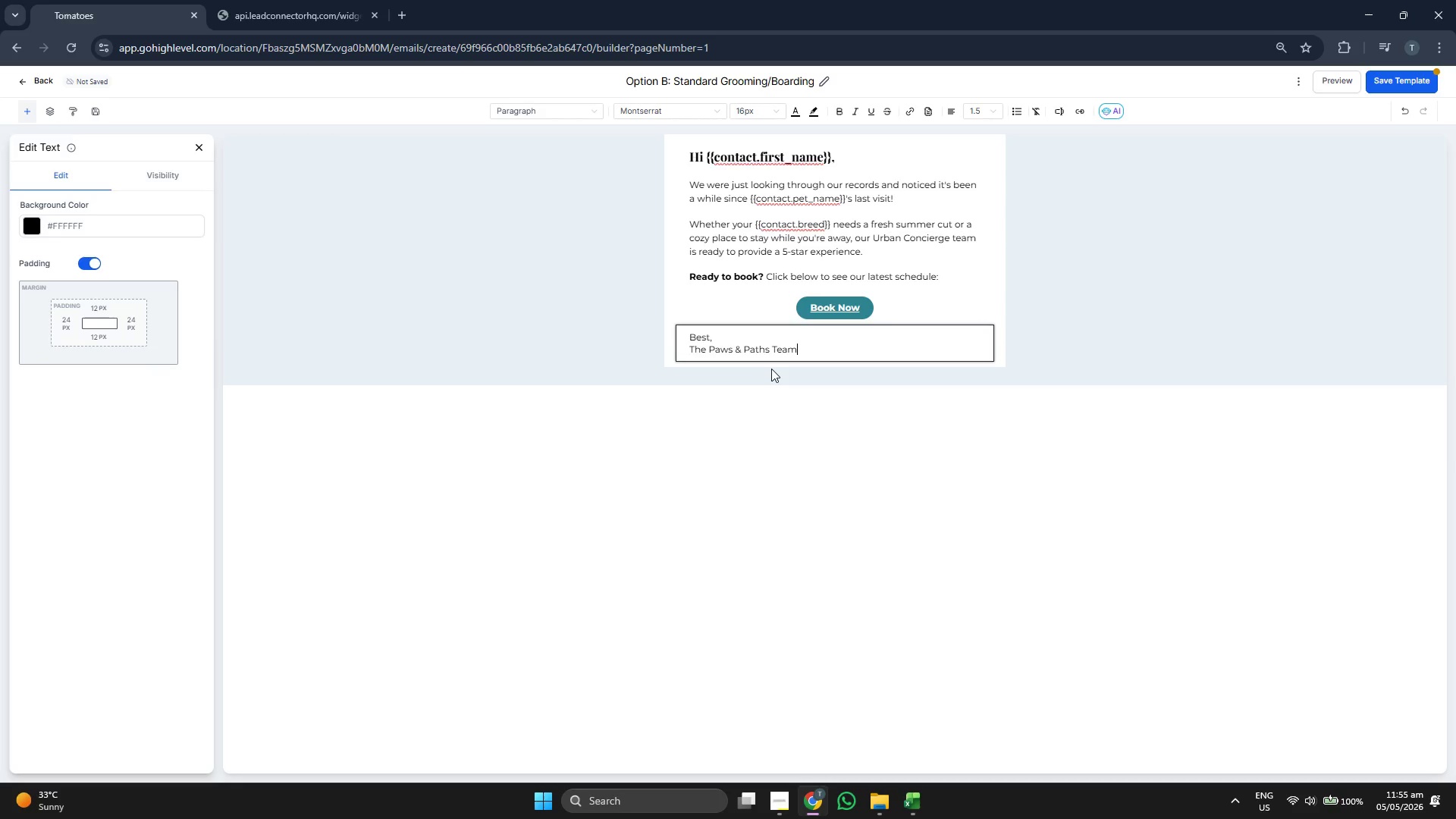 
left_click([1419, 74])
 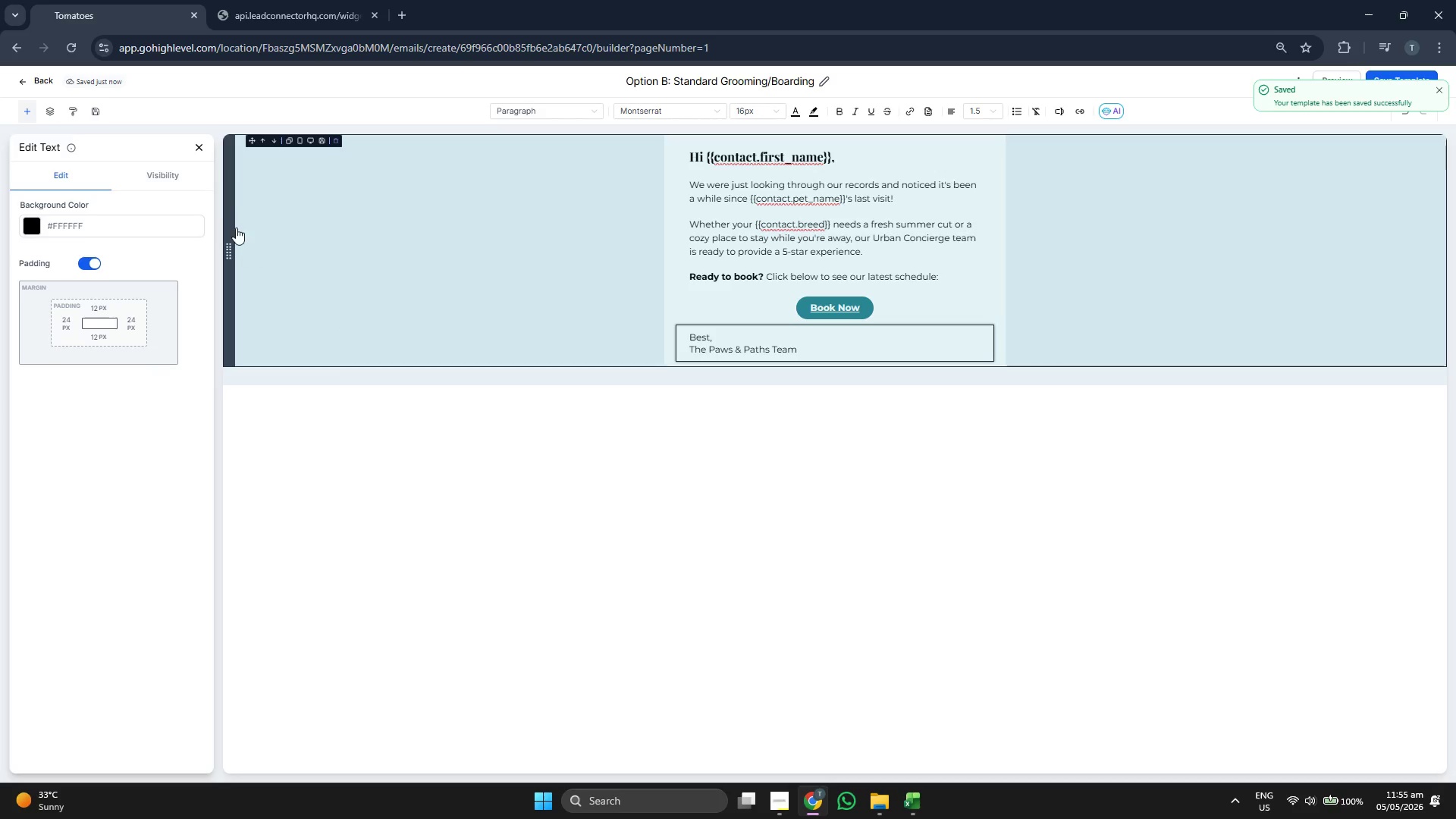 
left_click([197, 150])
 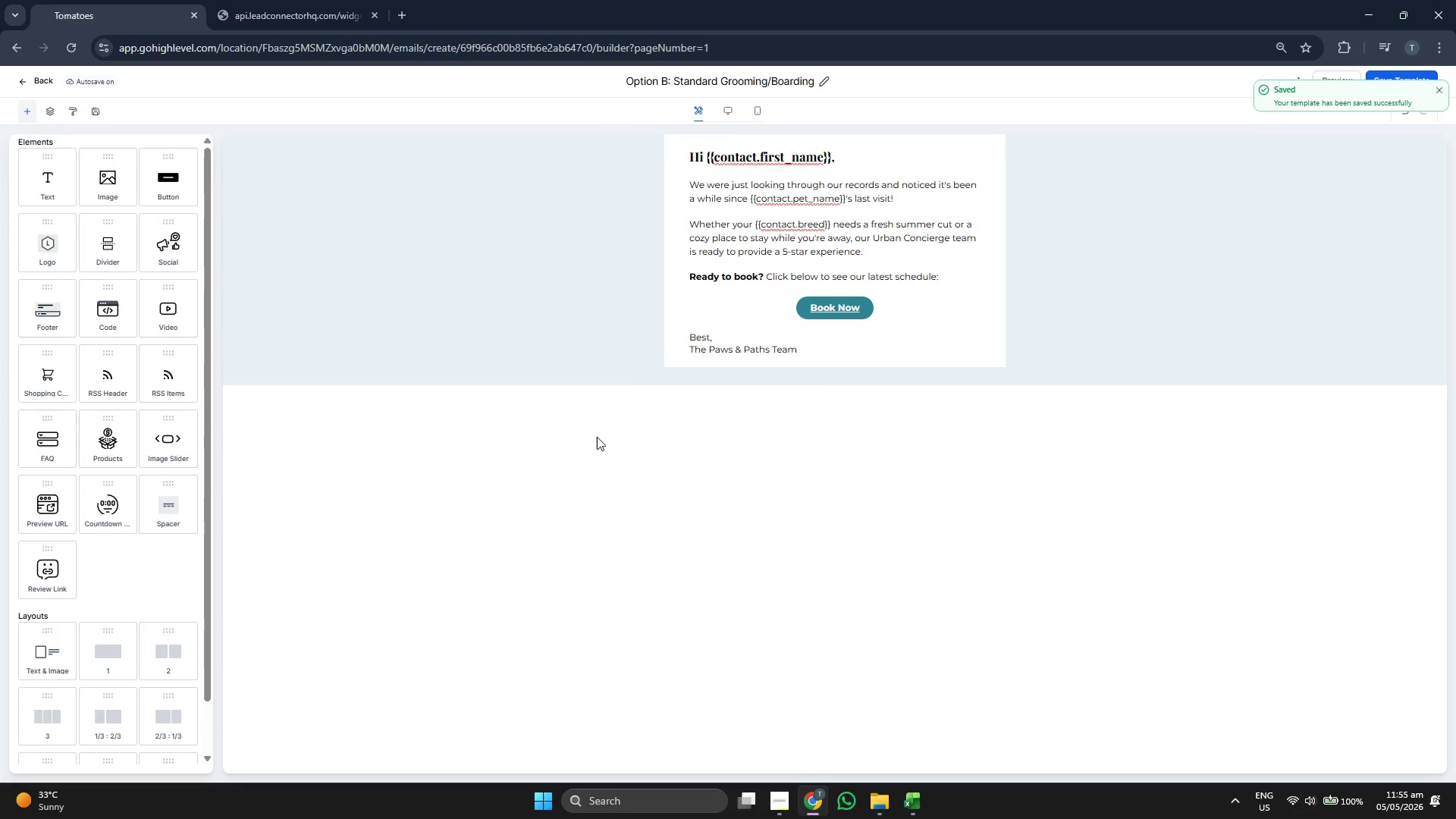 
left_click([1437, 93])
 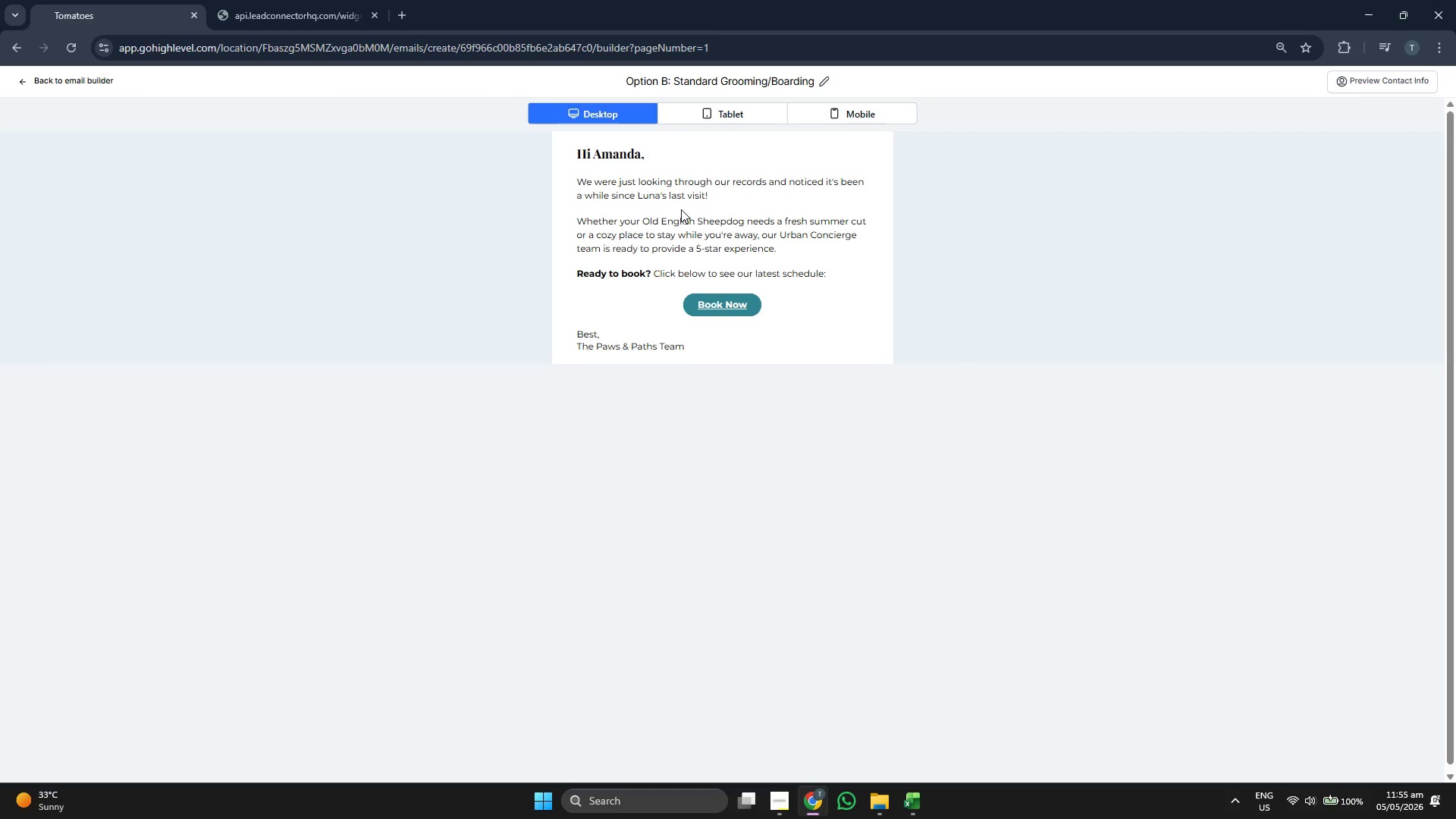 
wait(12.75)
 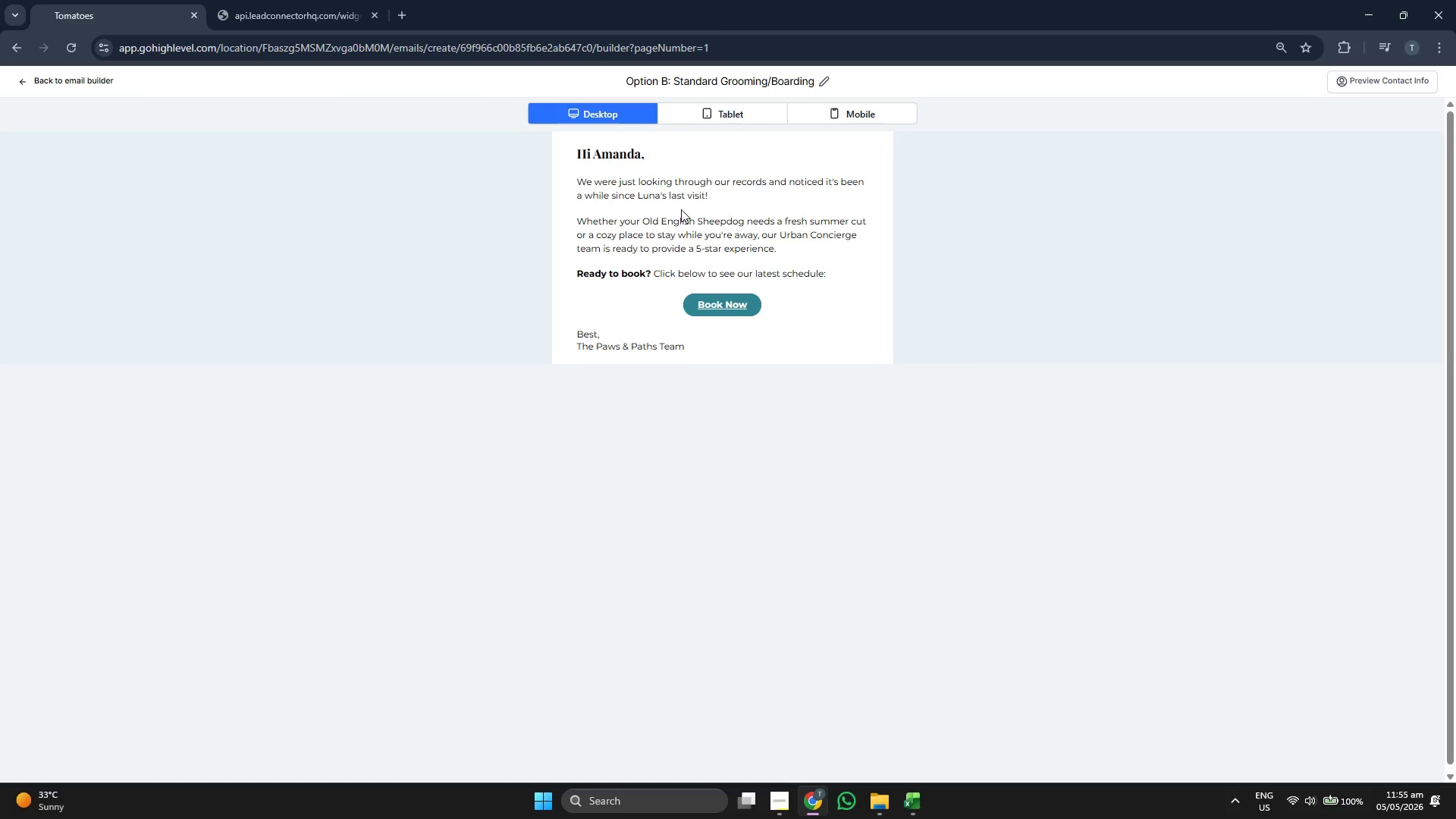 
left_click_drag(start_coordinate=[651, 218], to_coordinate=[704, 218])
 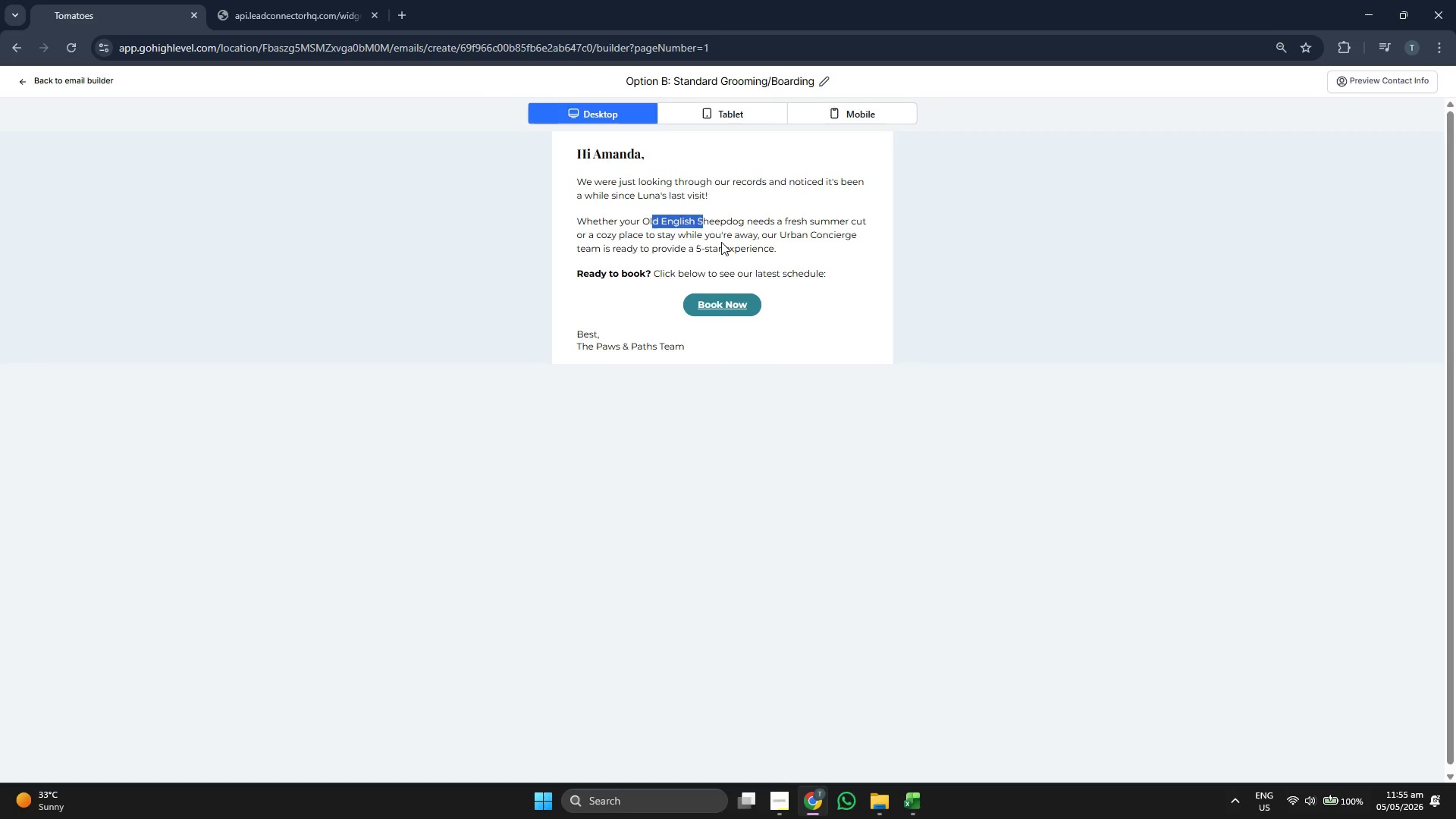 
left_click([721, 243])
 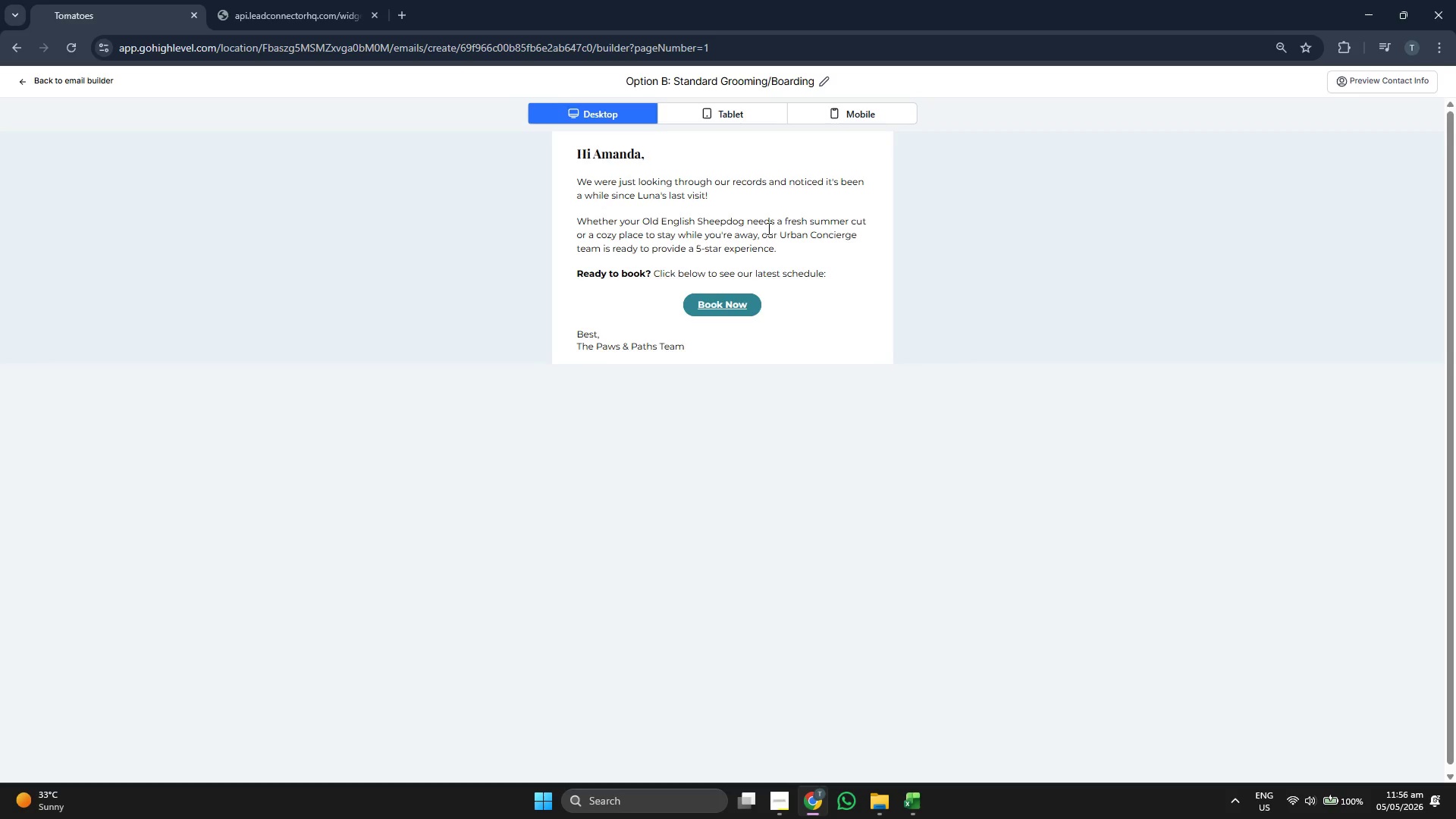 
left_click_drag(start_coordinate=[752, 218], to_coordinate=[764, 221])
 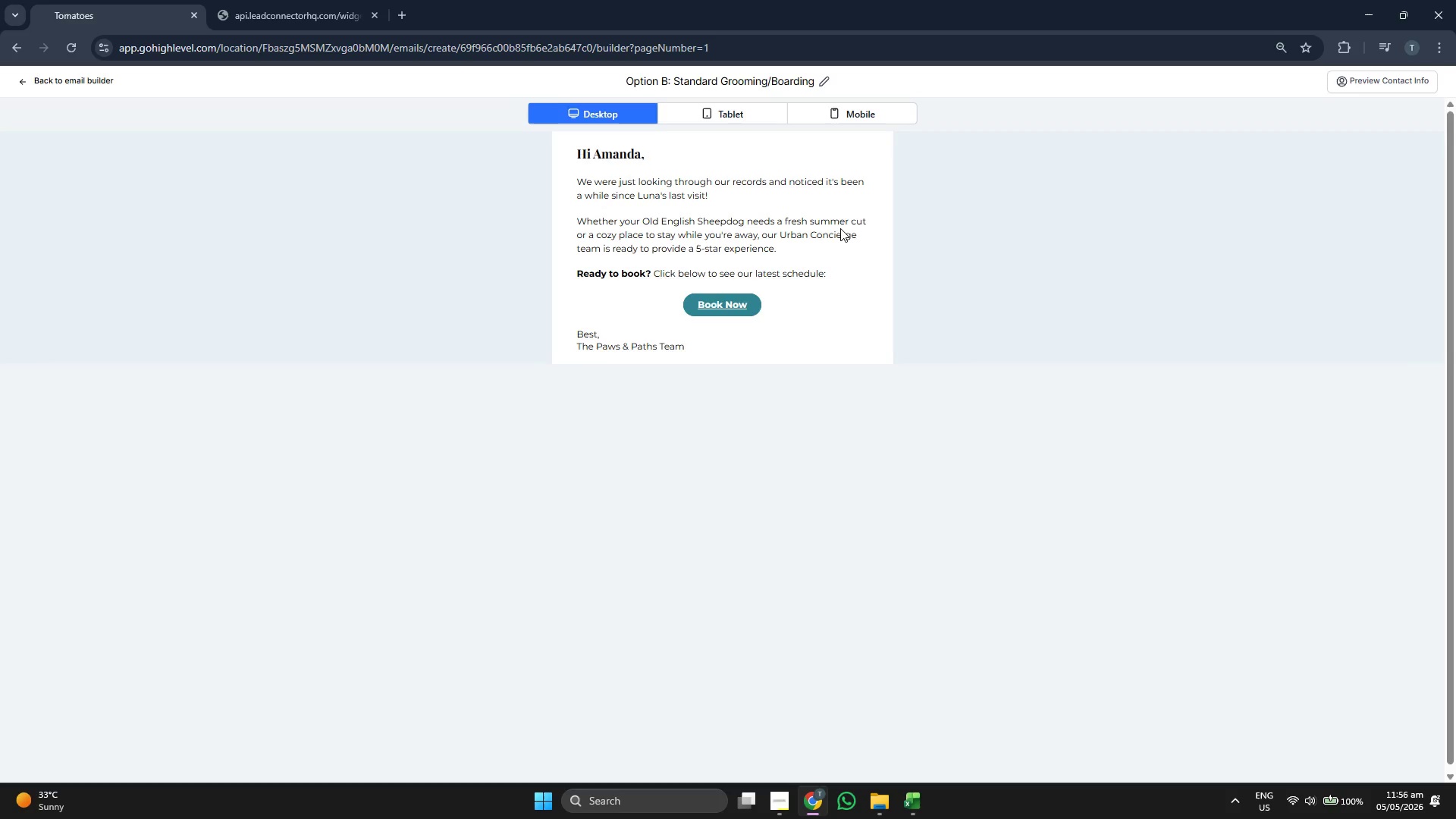 
left_click([849, 227])
 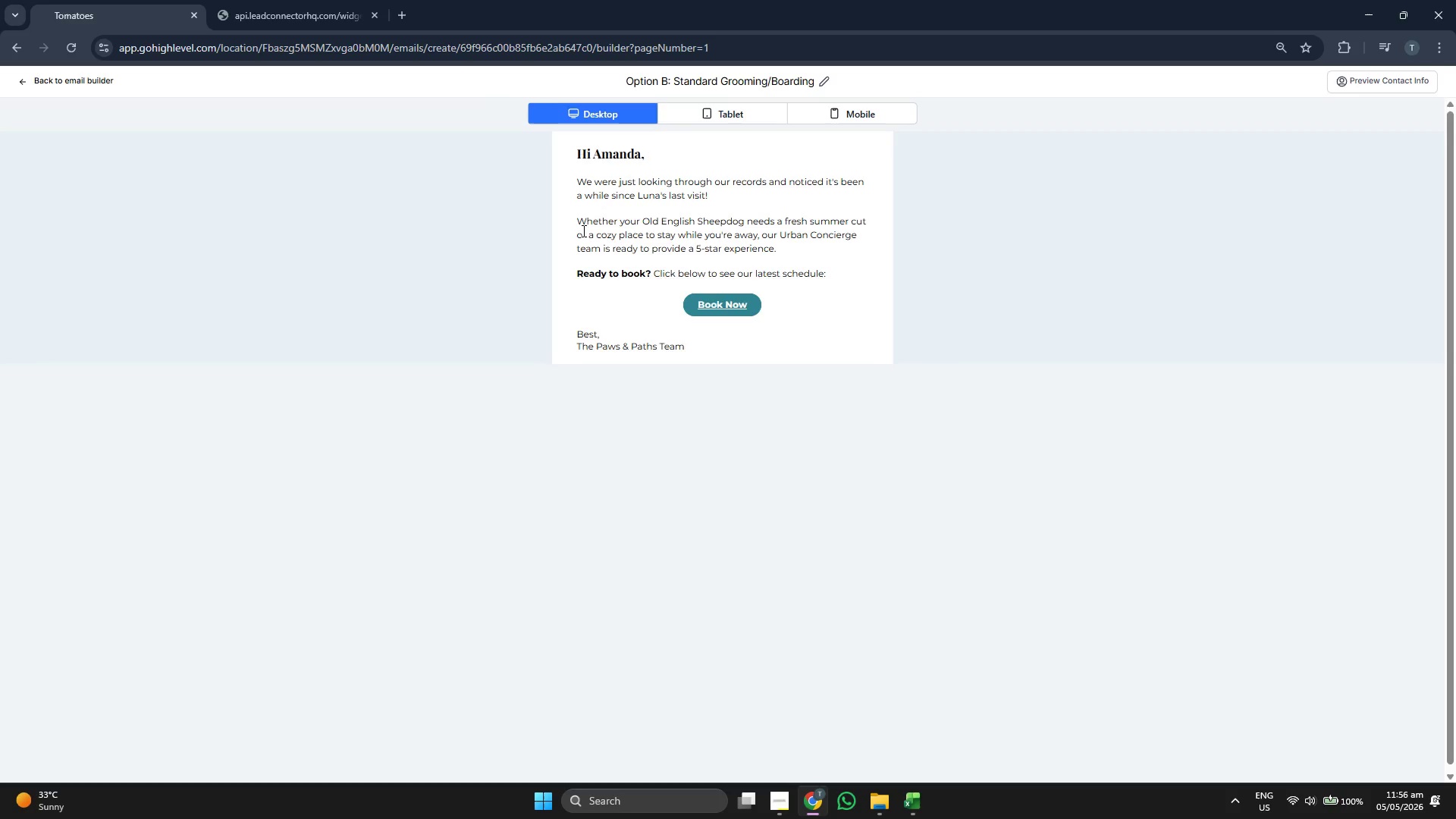 
left_click_drag(start_coordinate=[579, 230], to_coordinate=[795, 236])
 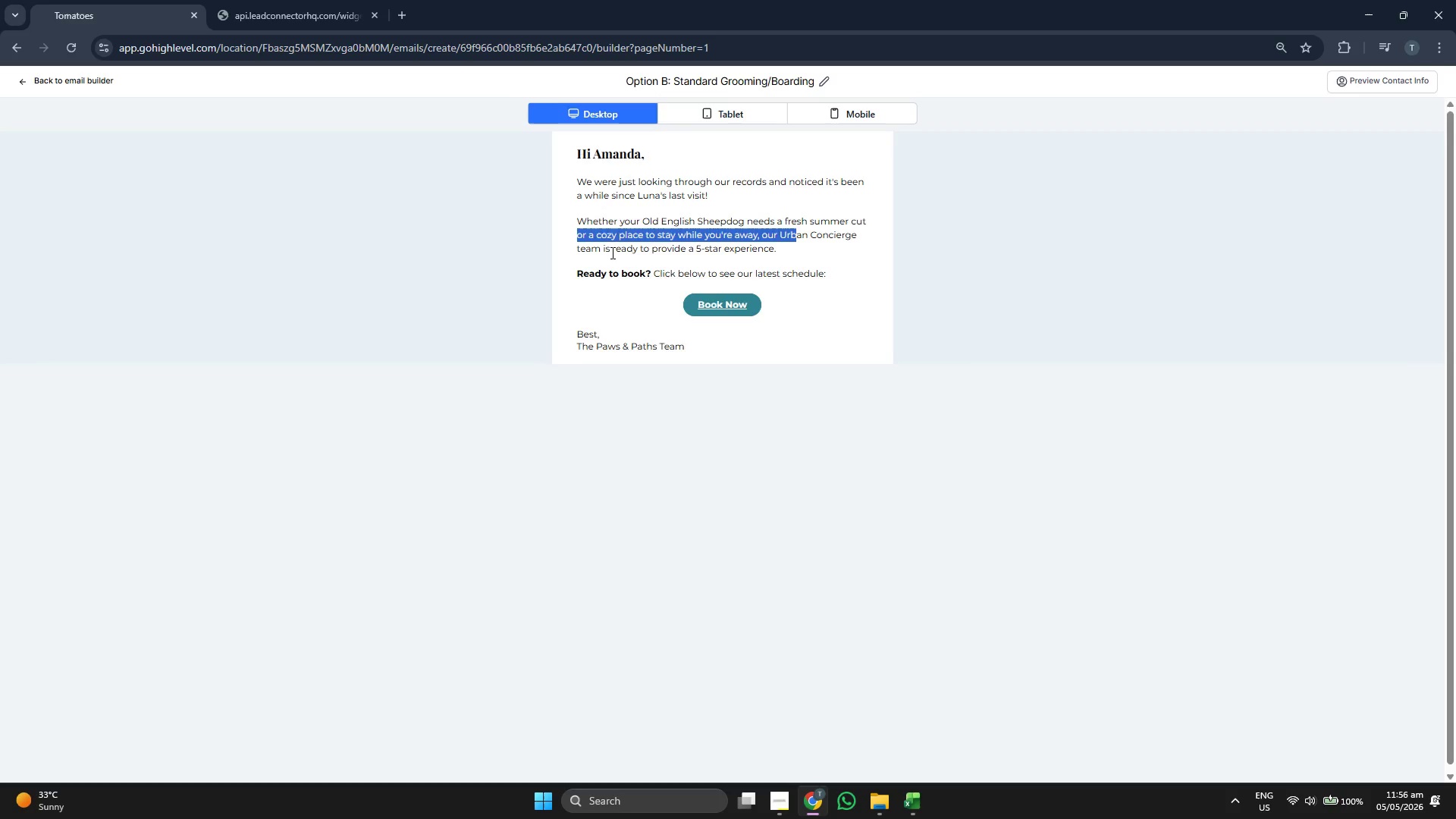 
left_click([611, 253])
 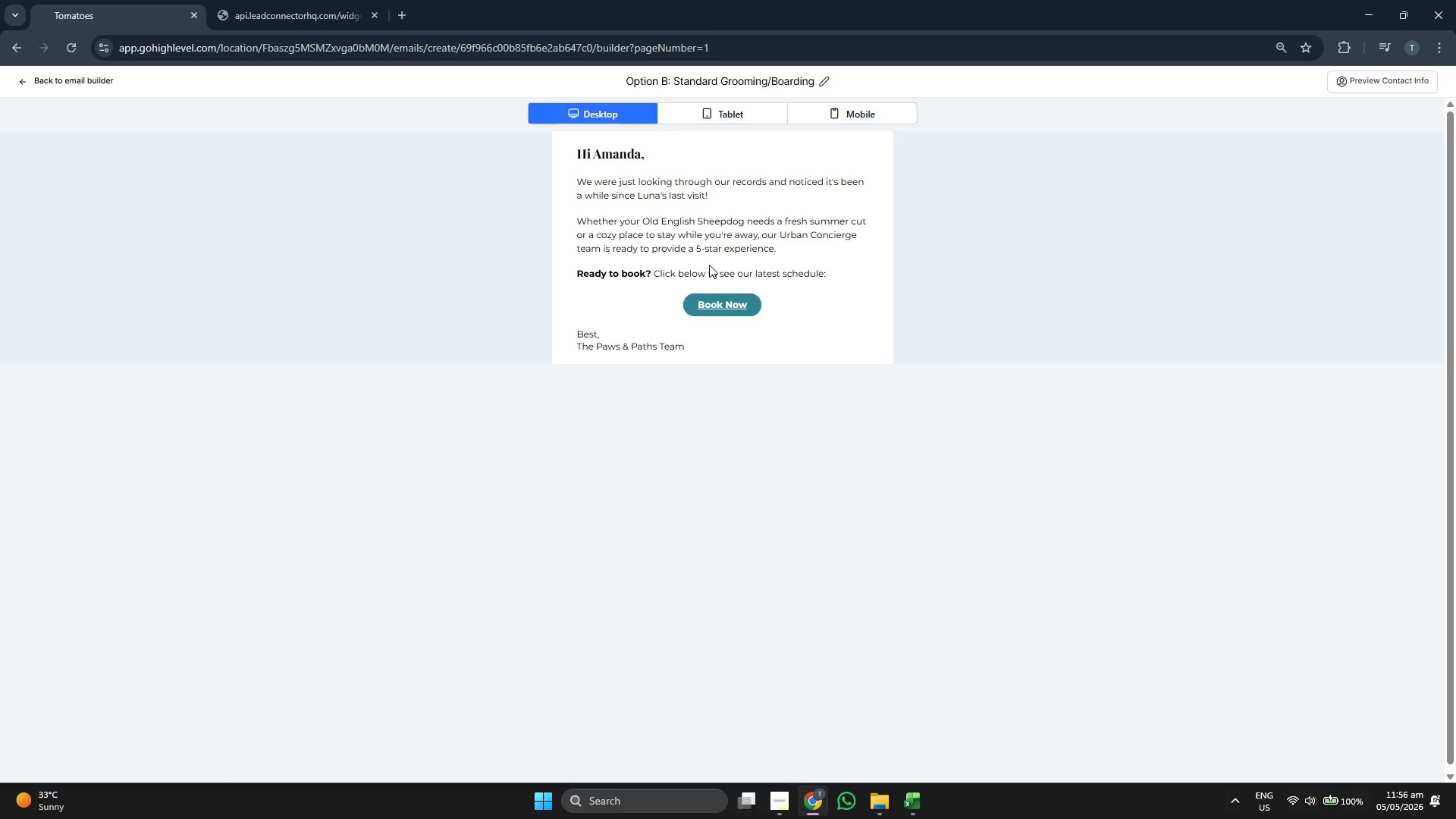 
double_click([696, 271])
 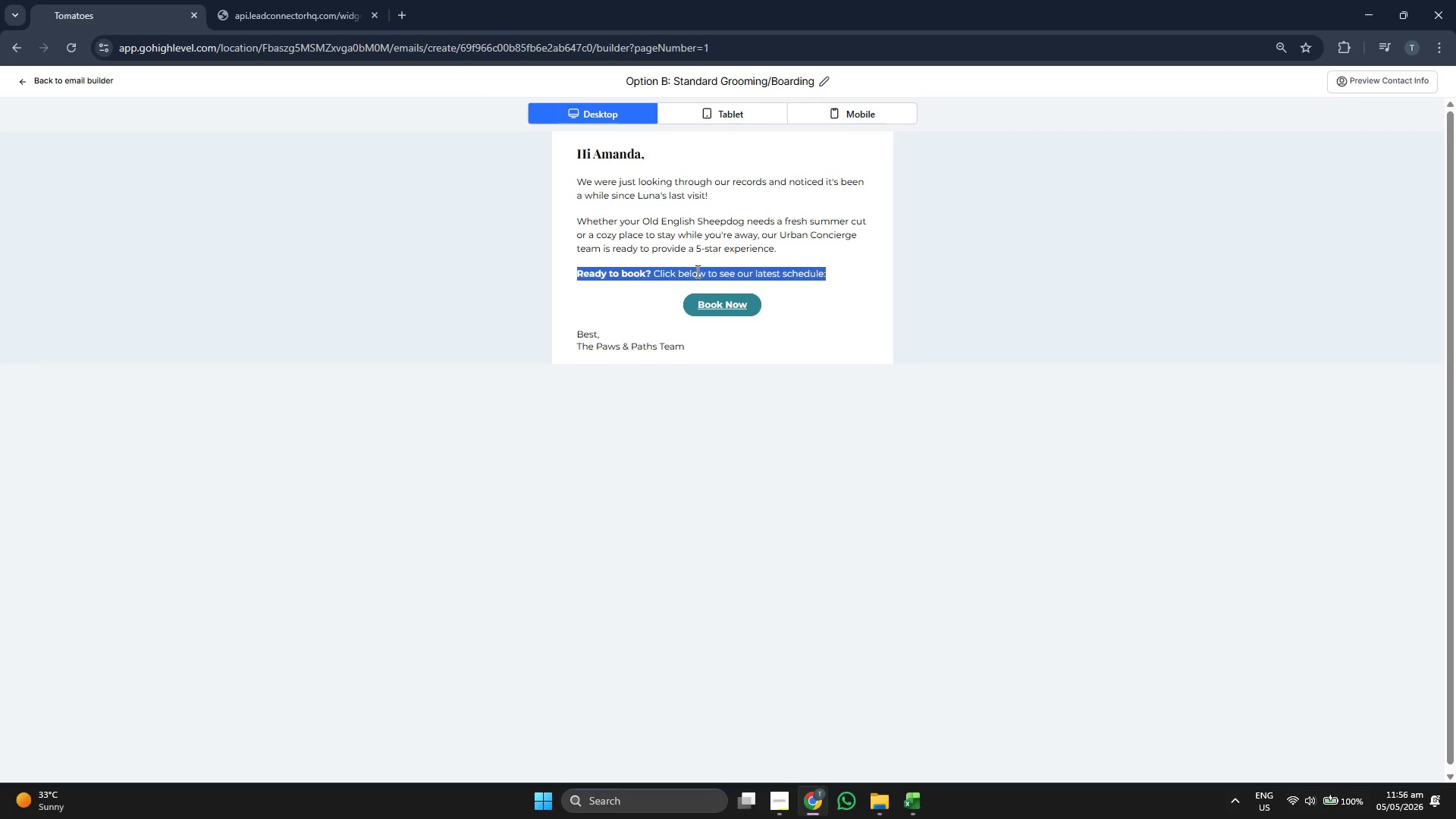 
triple_click([696, 271])
 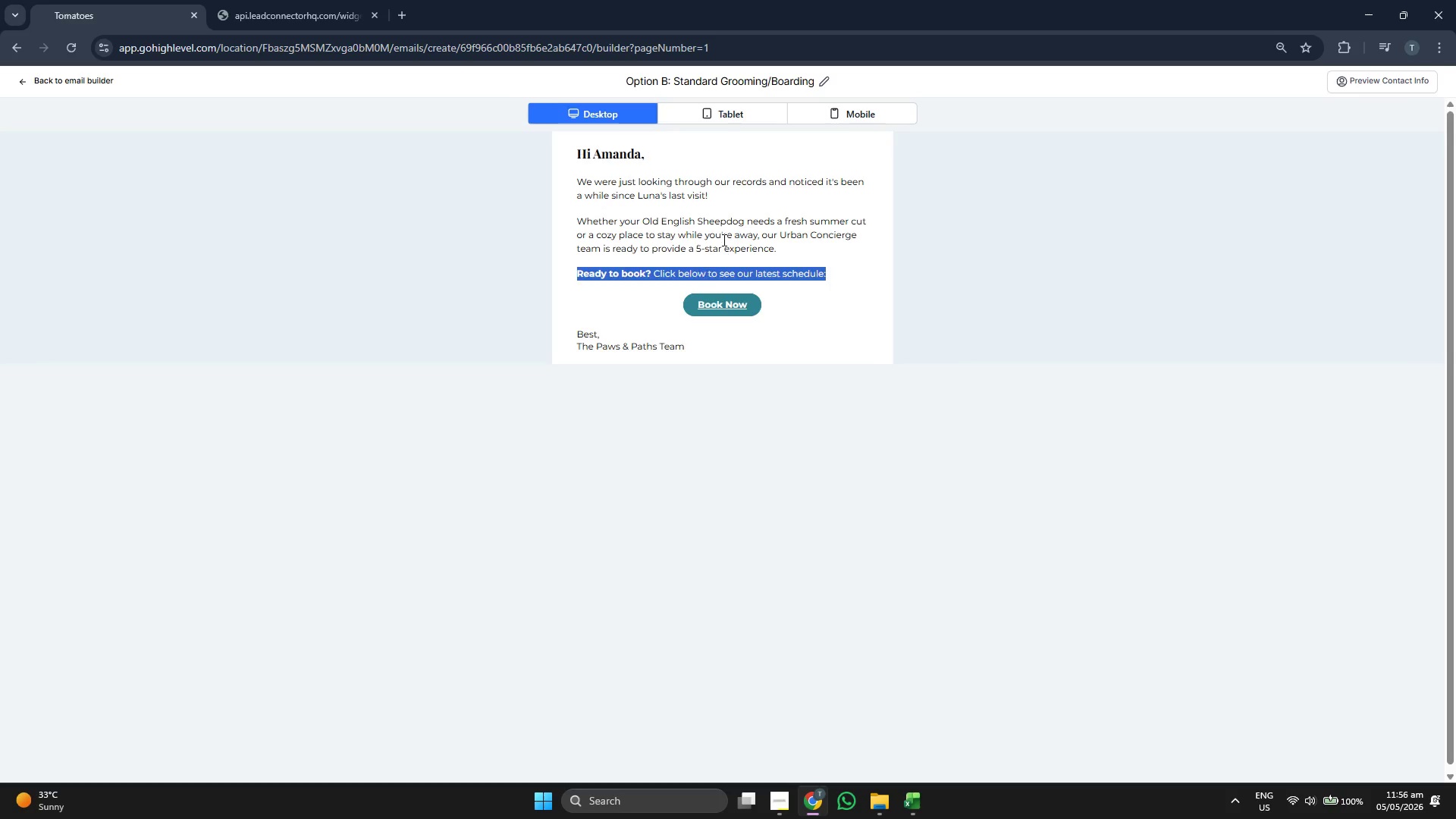 
triple_click([723, 240])
 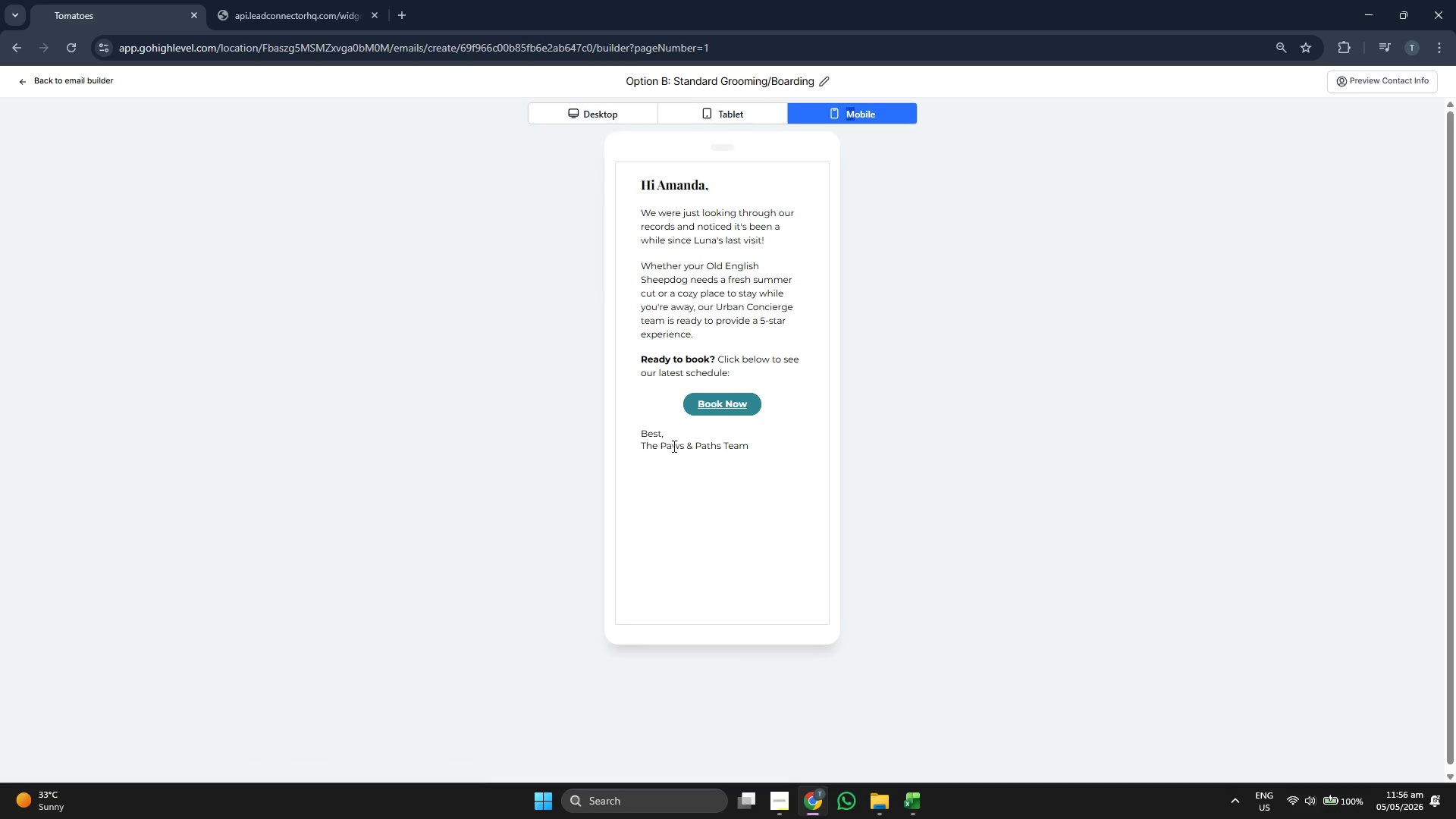 
wait(5.98)
 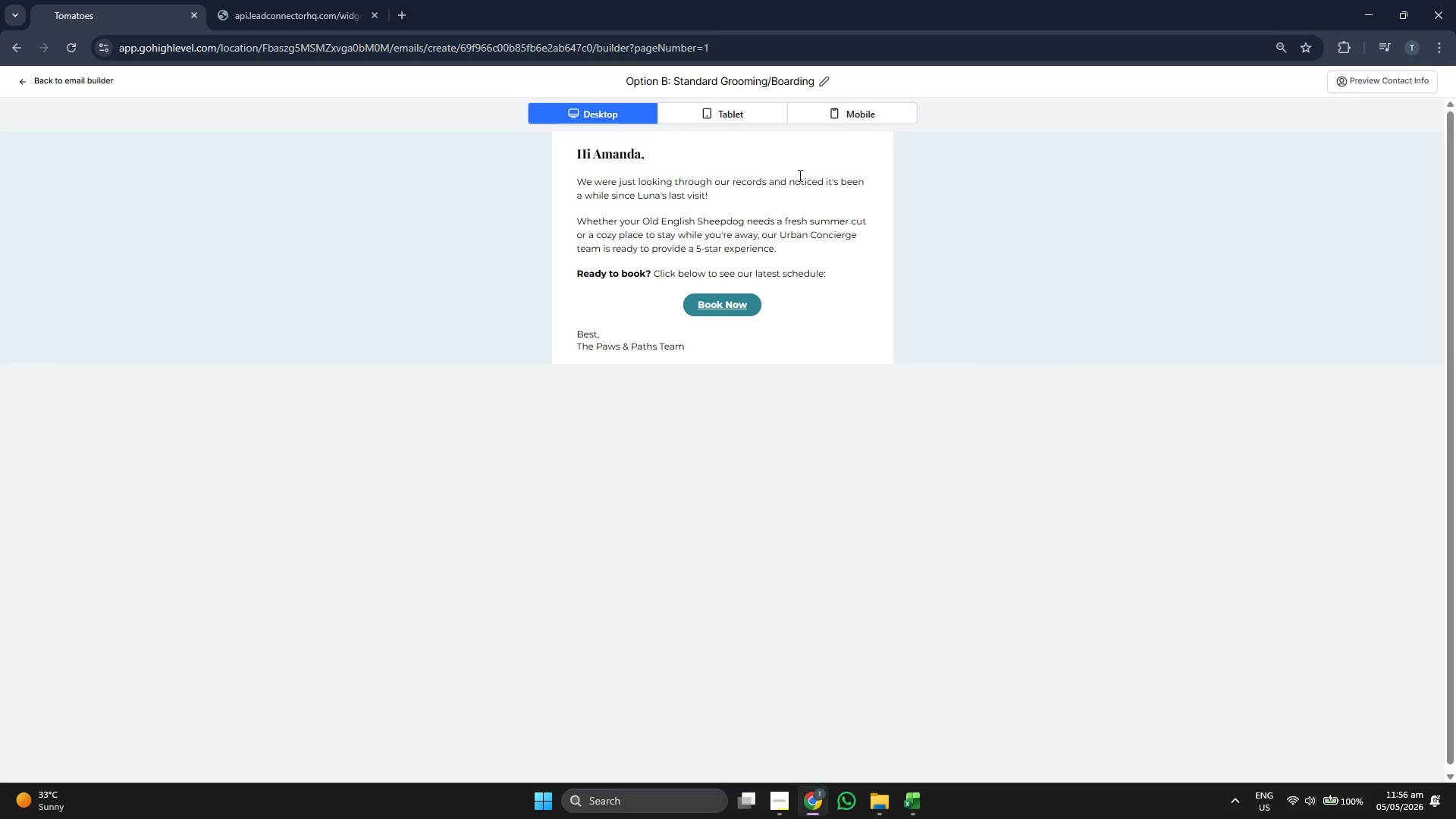 
left_click([587, 106])
 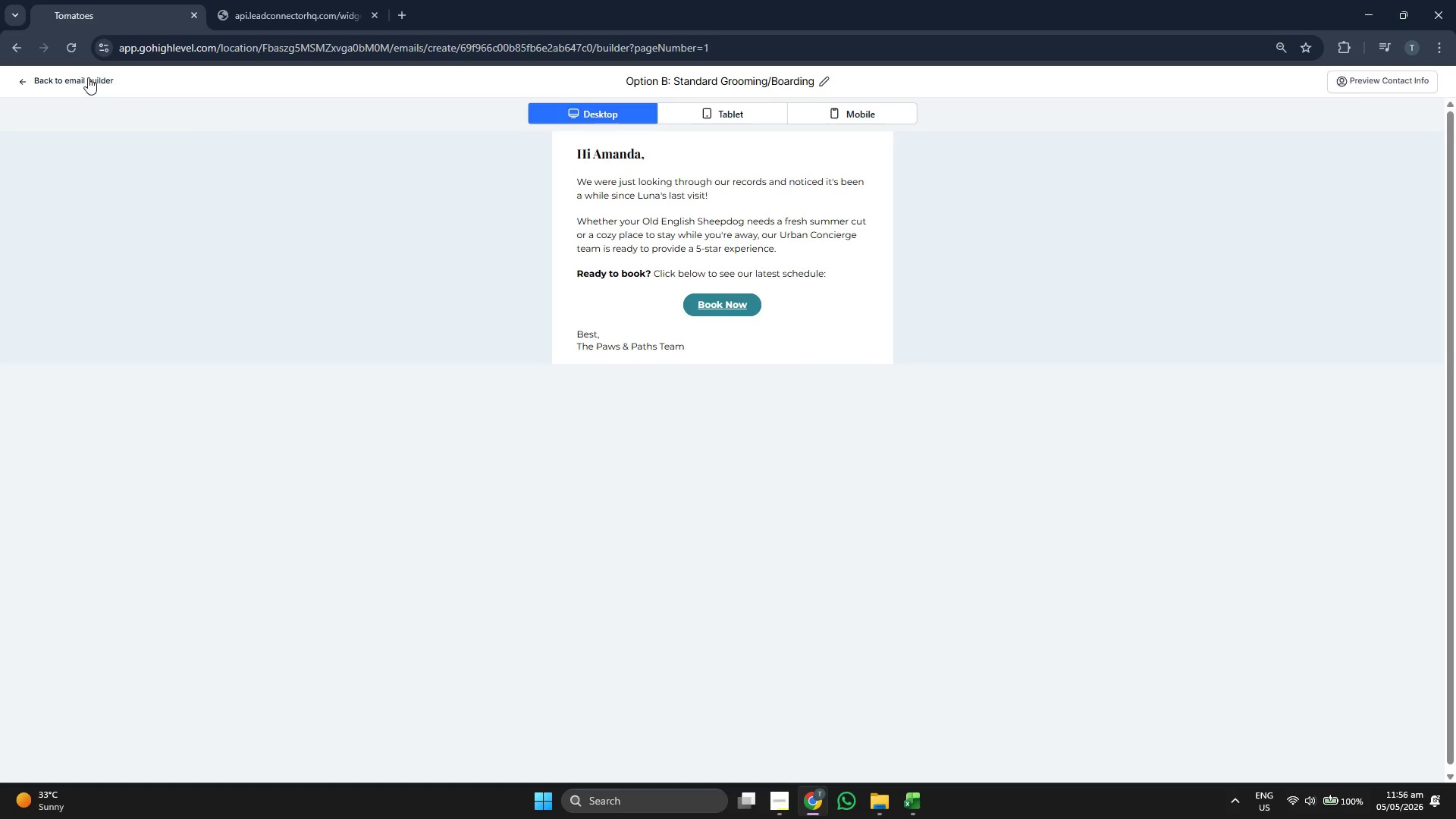 
left_click([88, 80])
 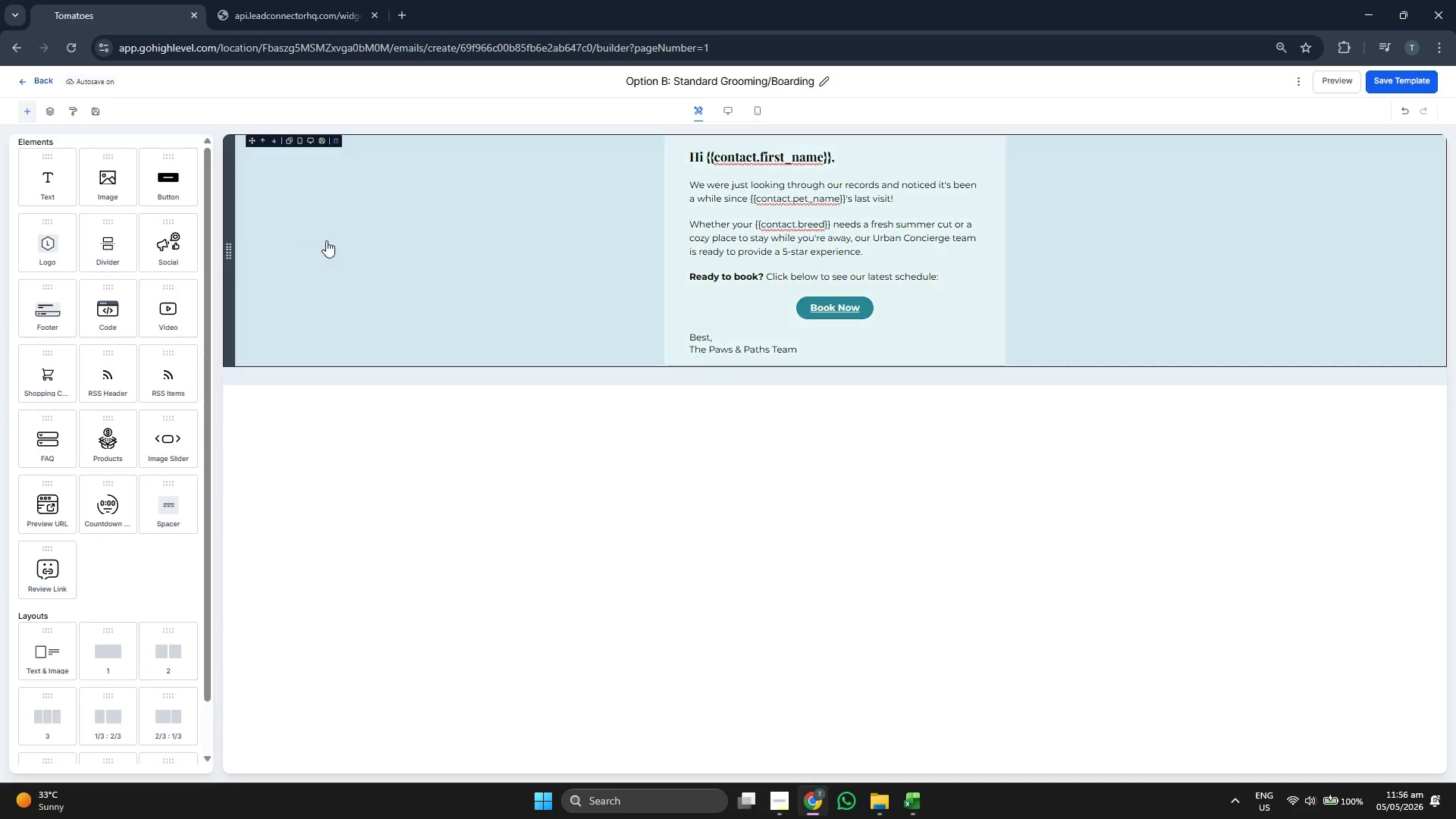 
mouse_move([31, 105])
 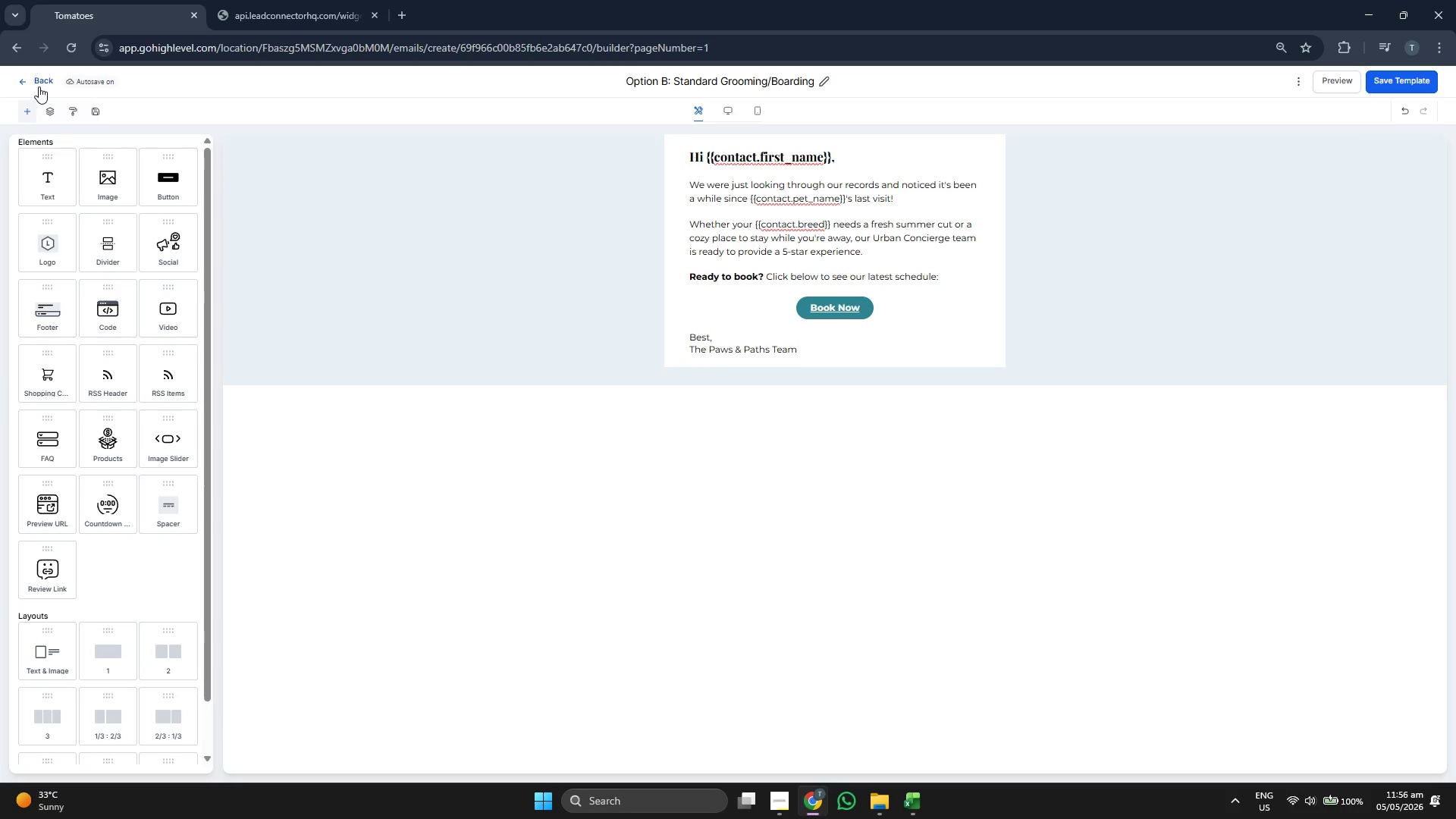 
left_click([39, 86])
 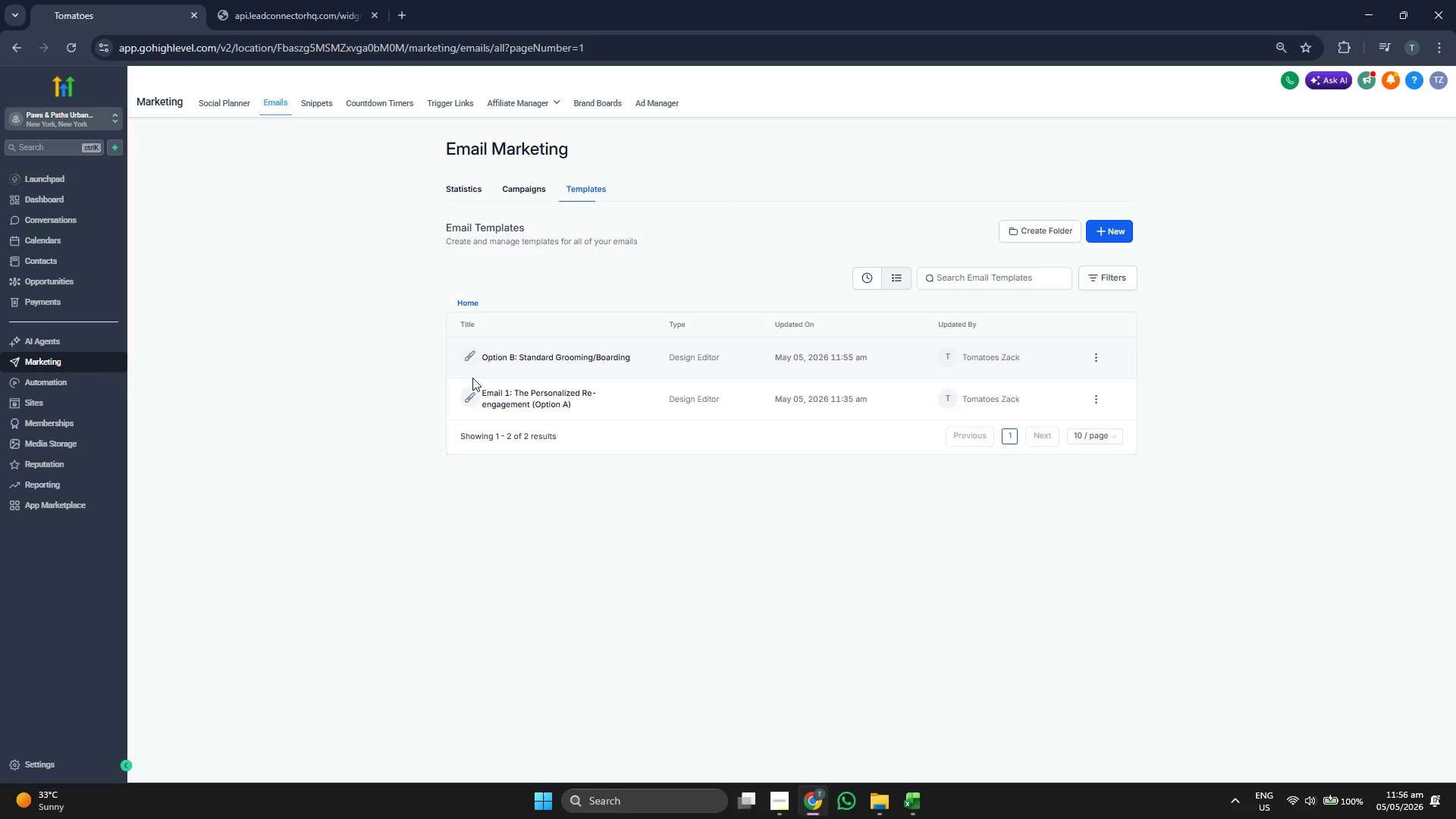 
wait(23.86)
 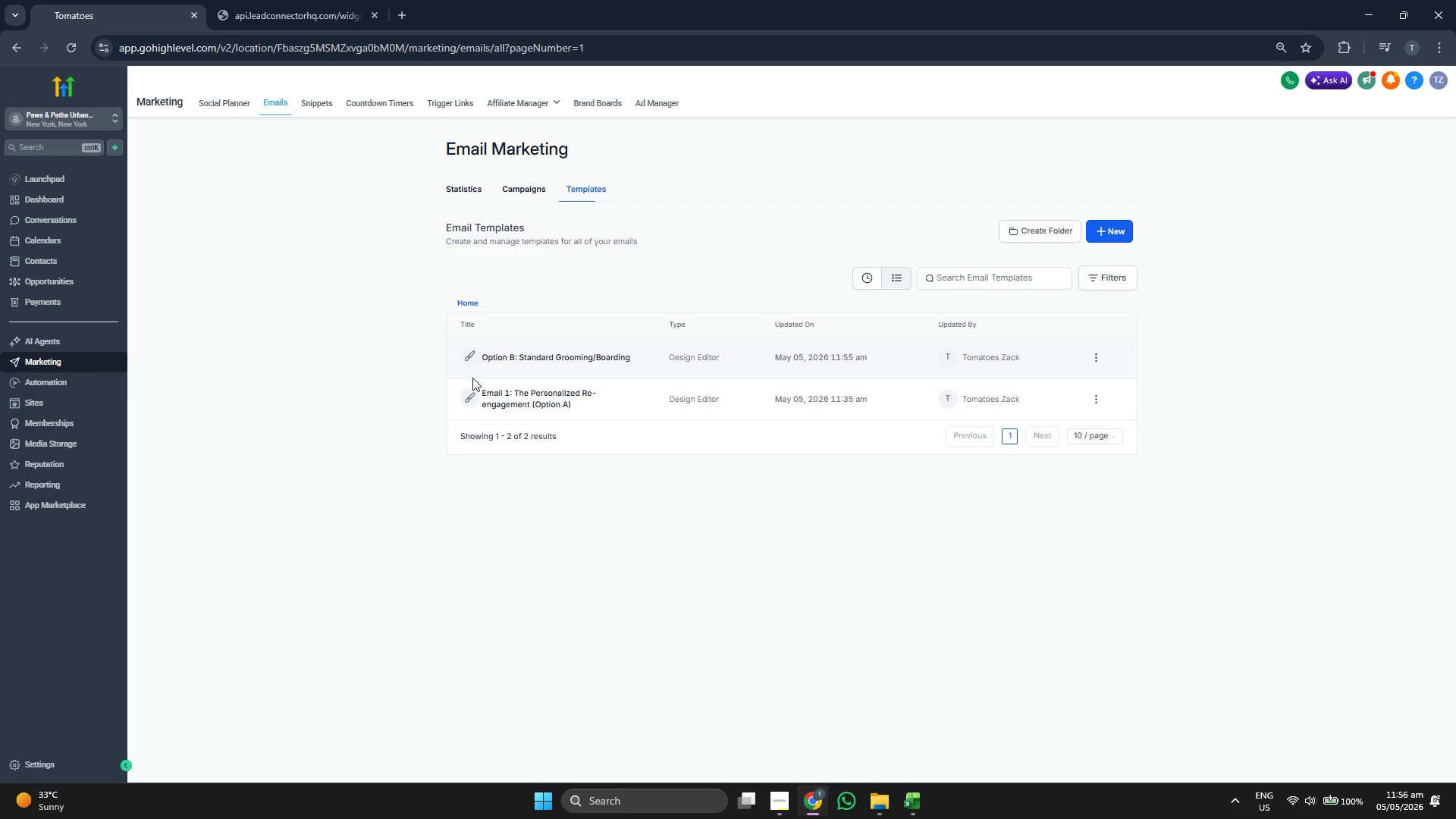 
left_click([85, 259])
 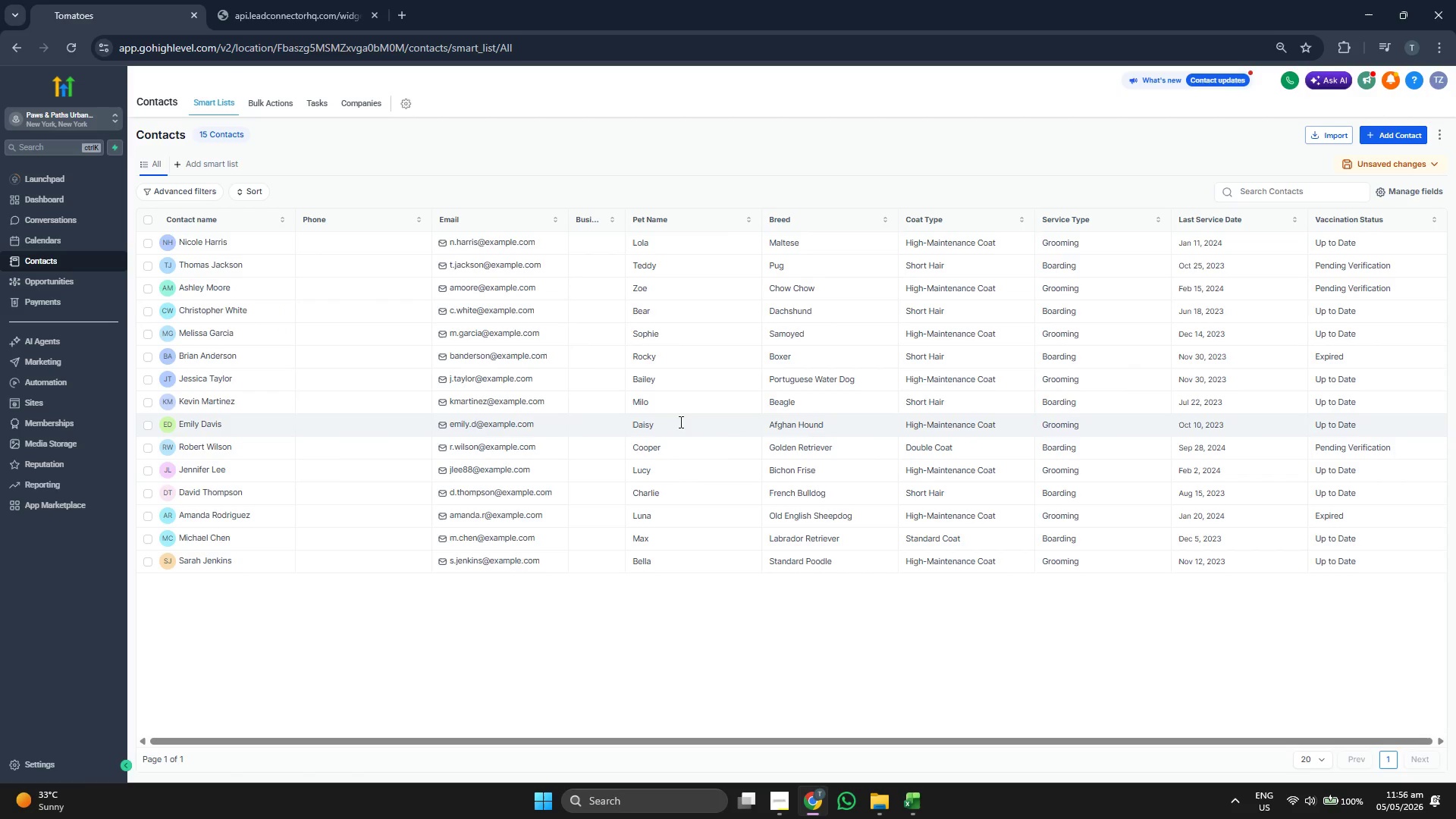 
wait(14.2)
 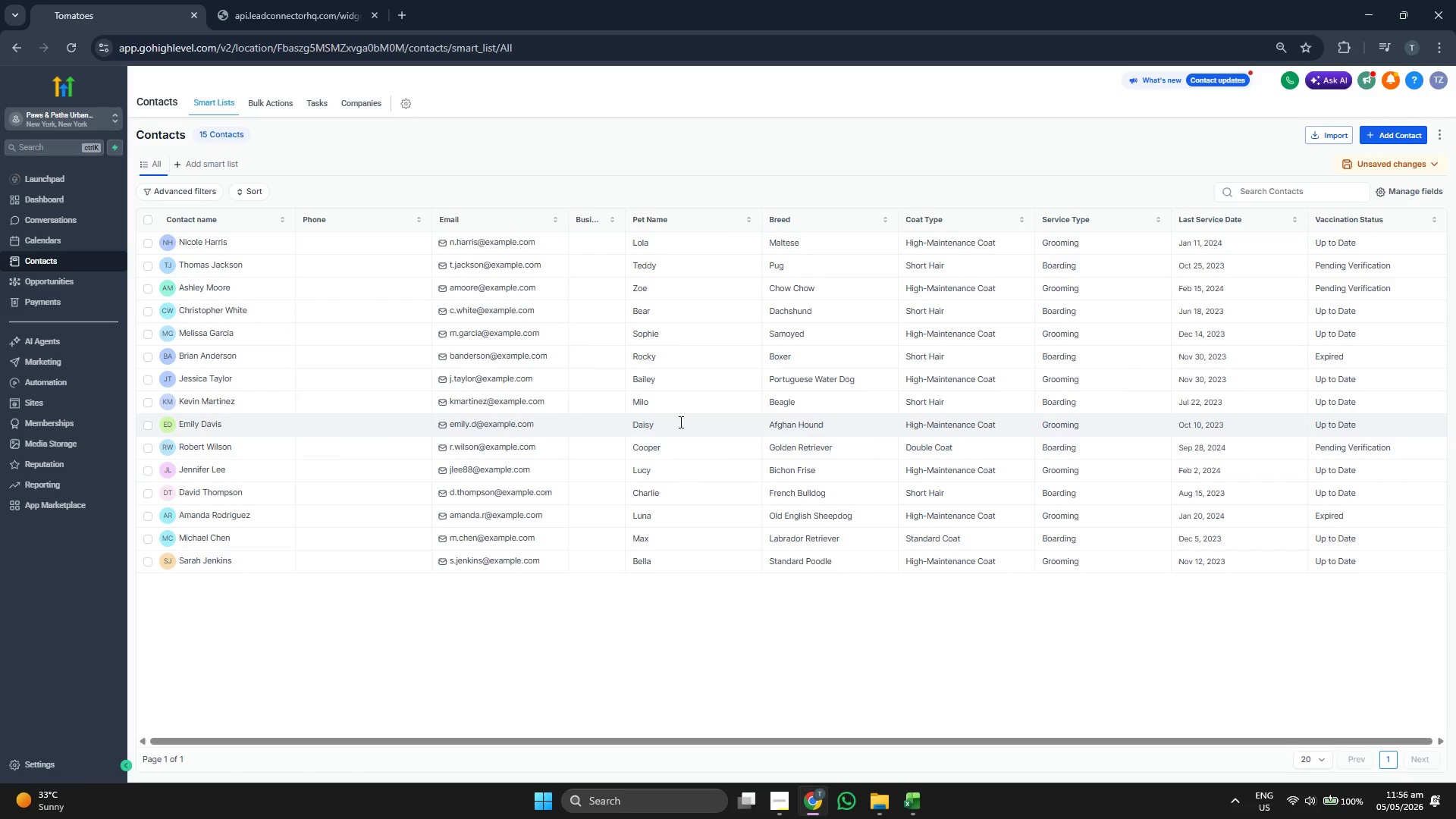 
left_click([79, 249])
 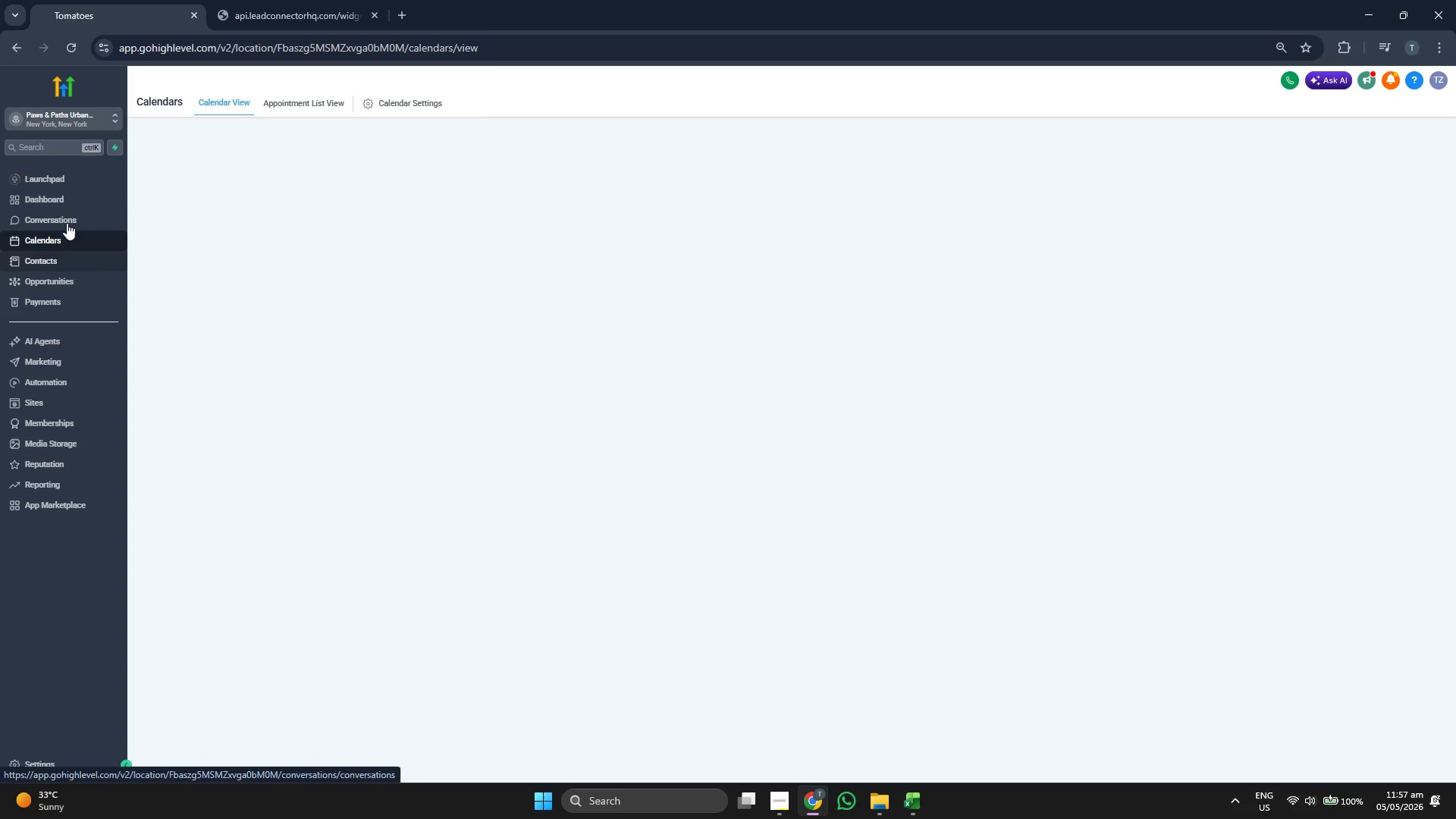 
left_click([64, 197])
 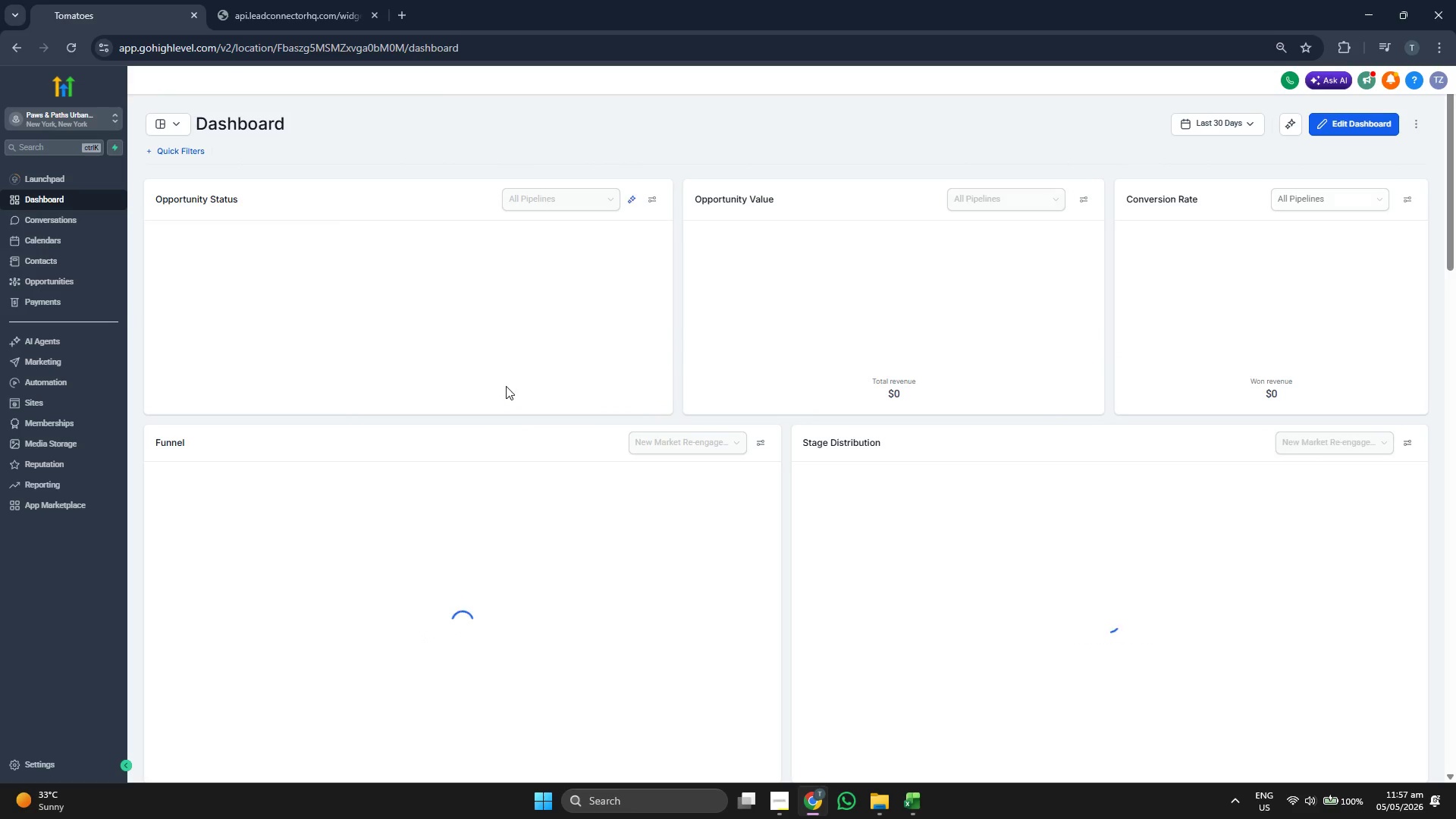 
wait(5.58)
 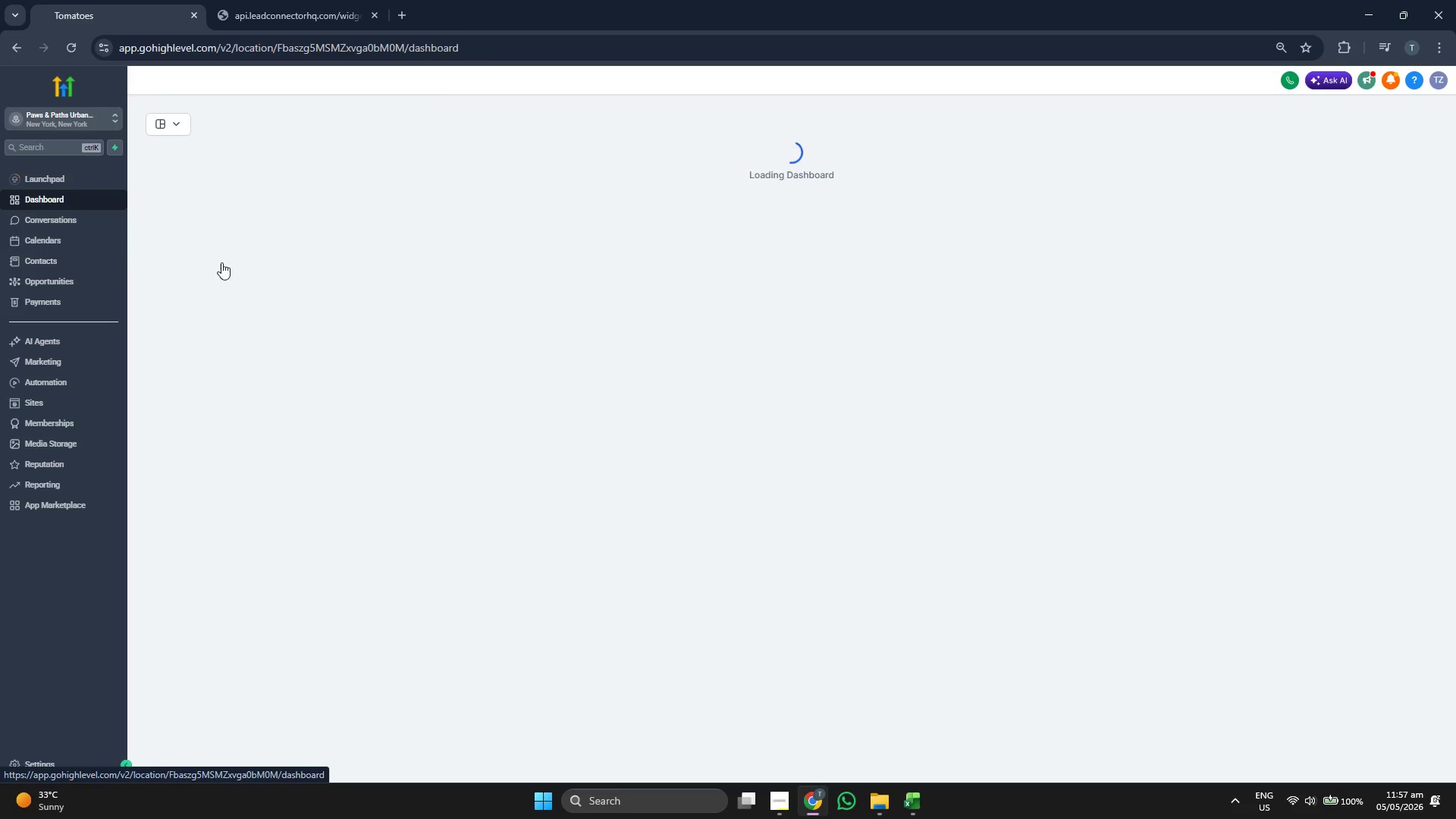 
scroll: coordinate [511, 400], scroll_direction: down, amount: 2.0
 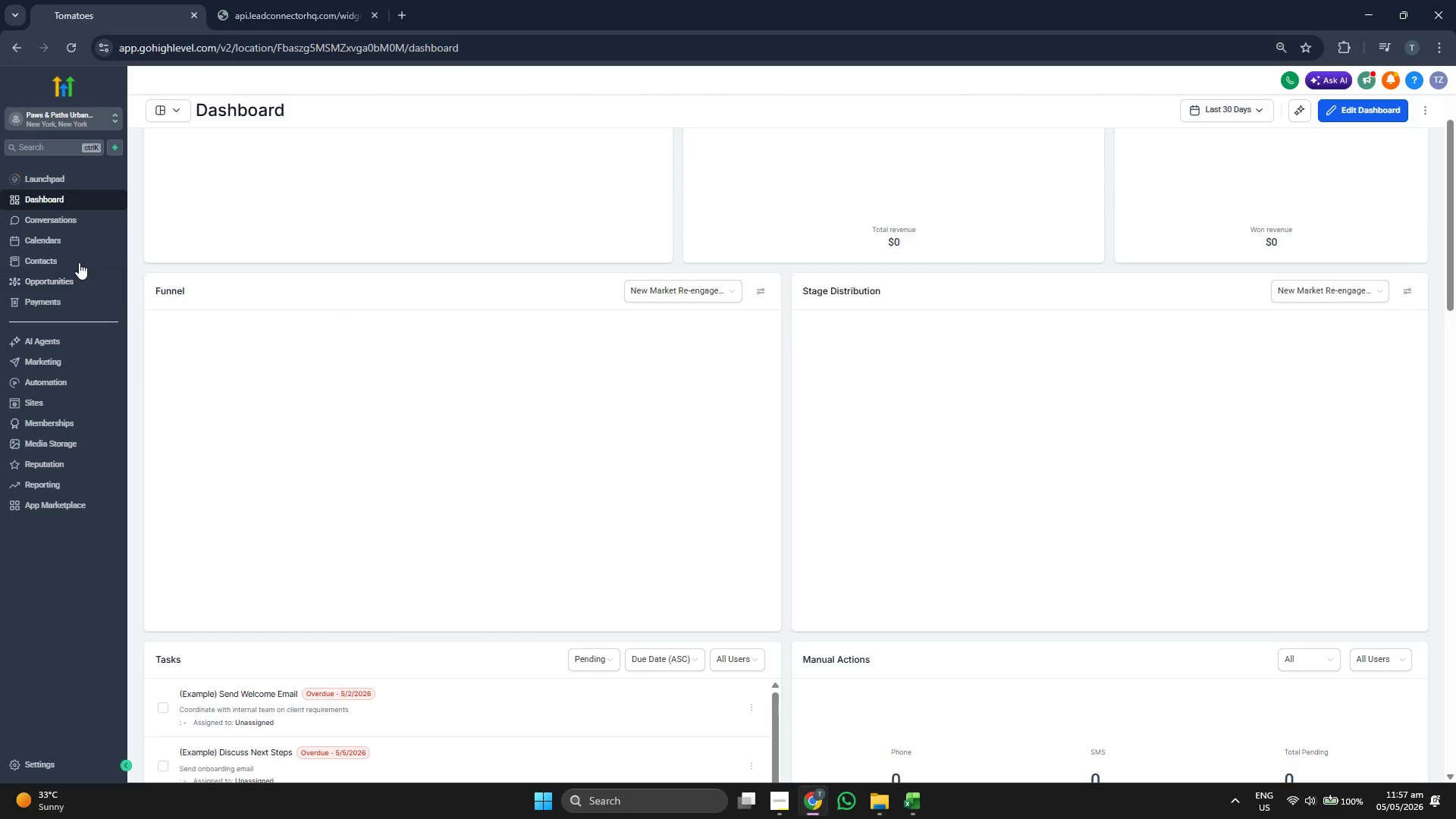 
left_click([78, 262])
 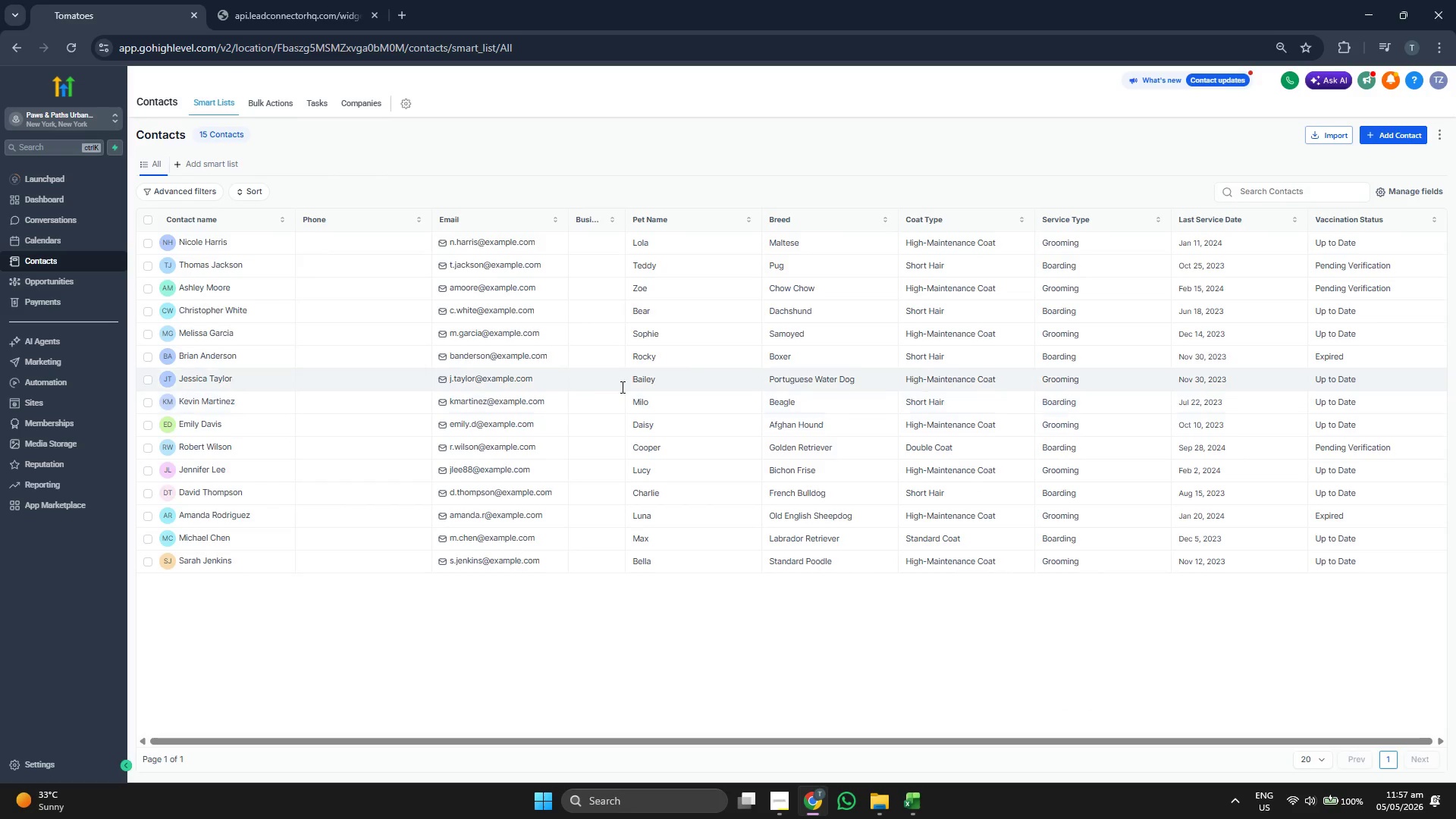 
left_click([1381, 135])
 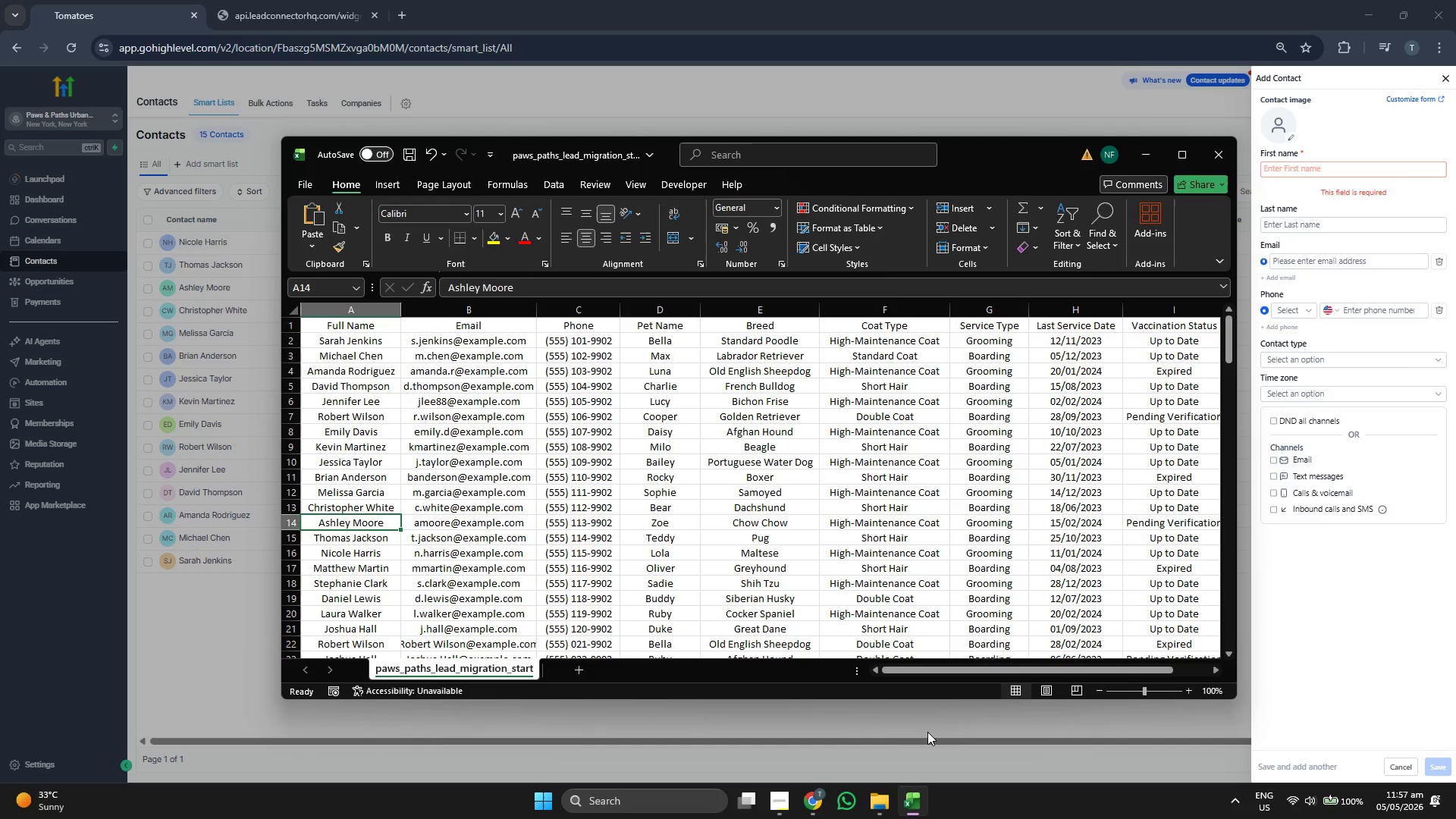 
key(ArrowDown)
 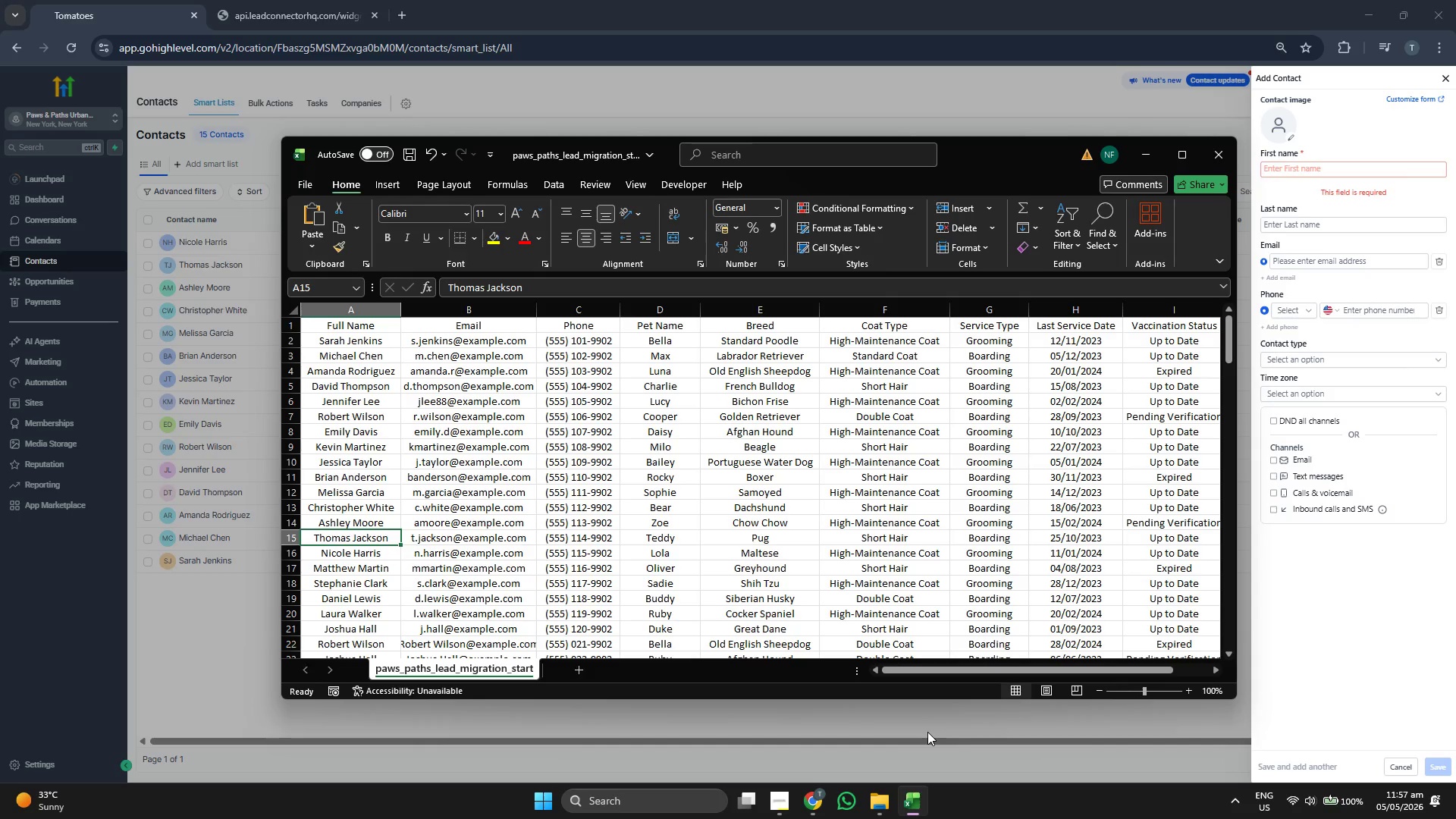 
key(ArrowLeft)
 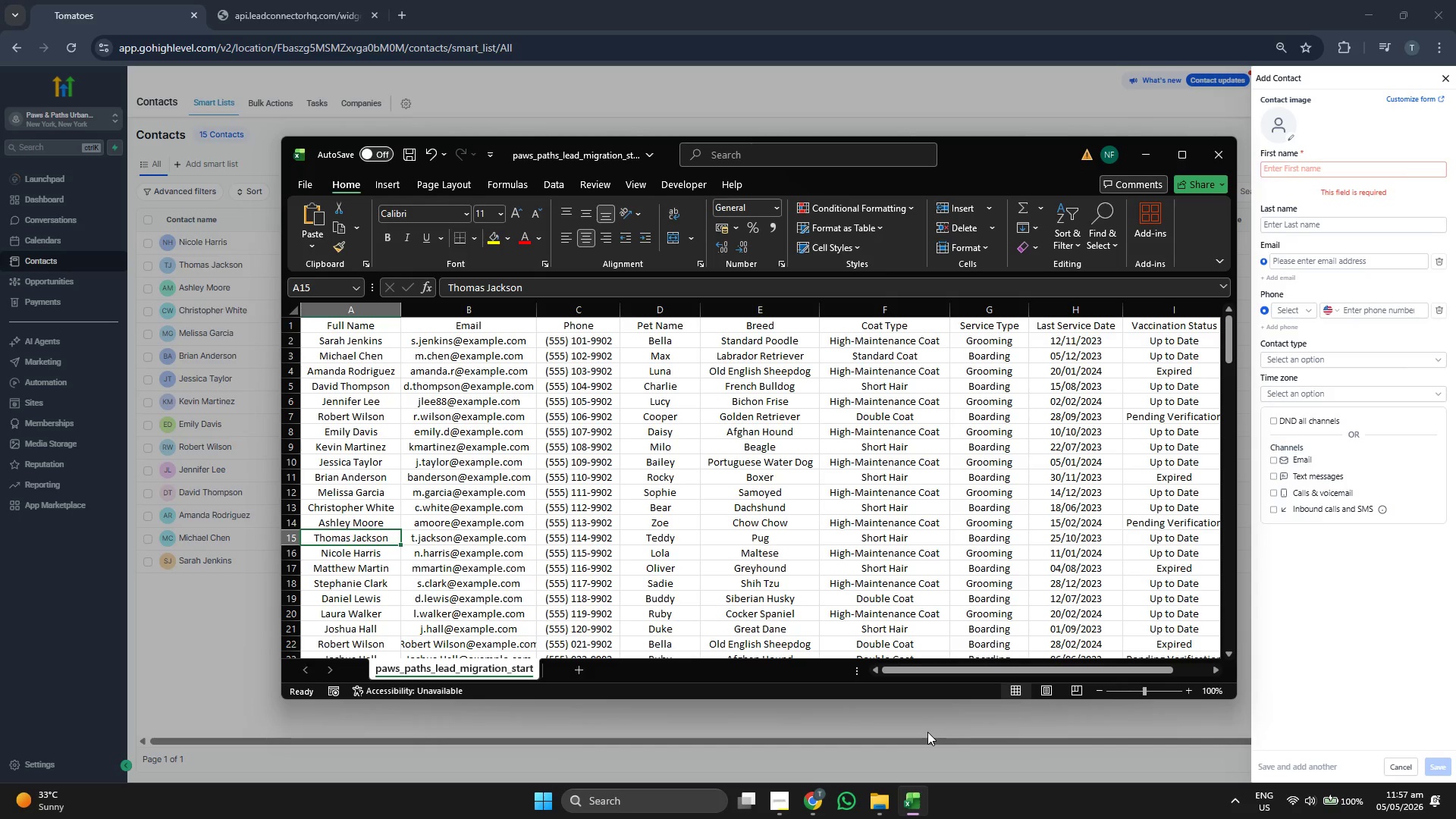 
key(Control+ControlLeft)
 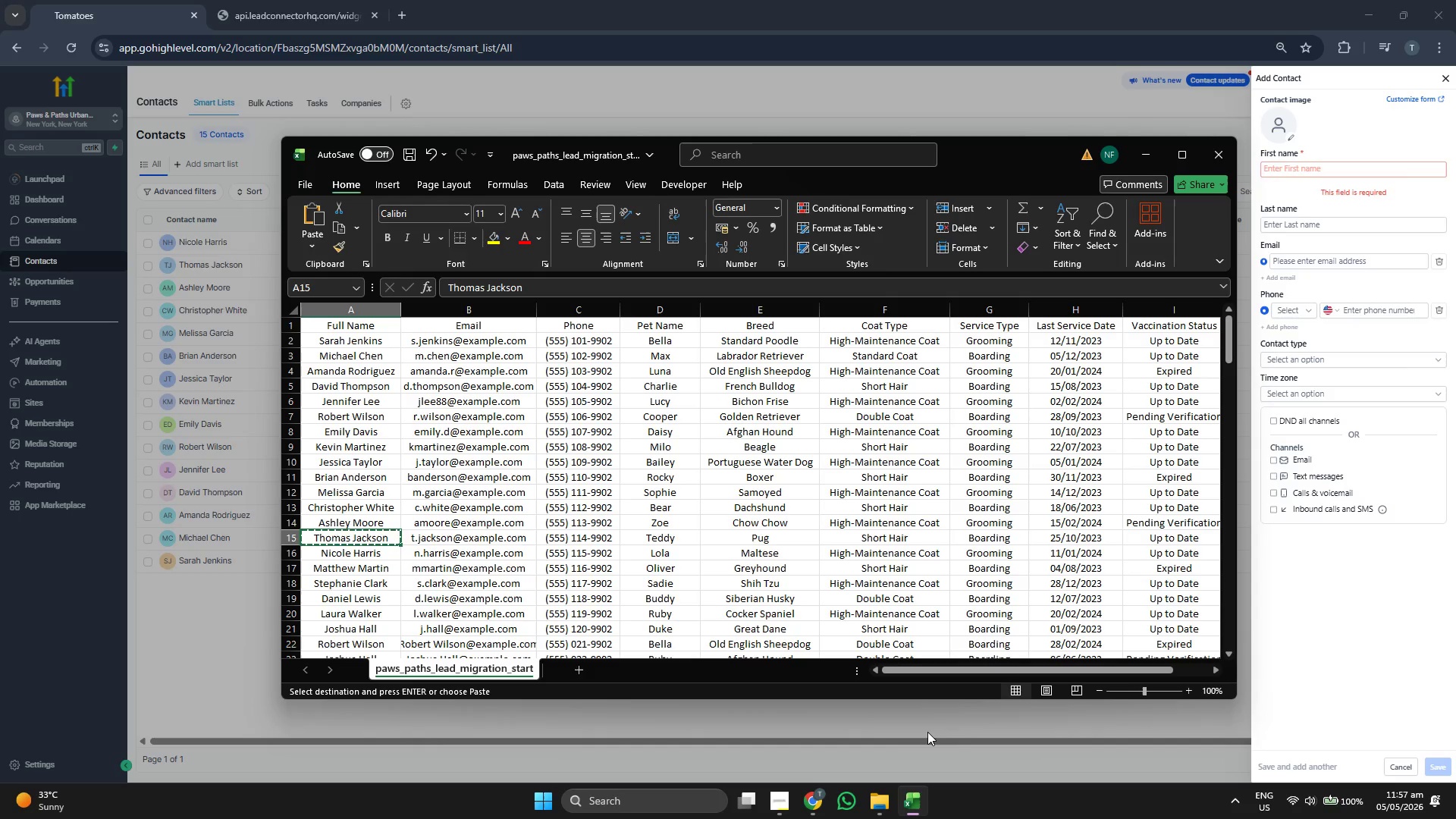 
key(Control+C)
 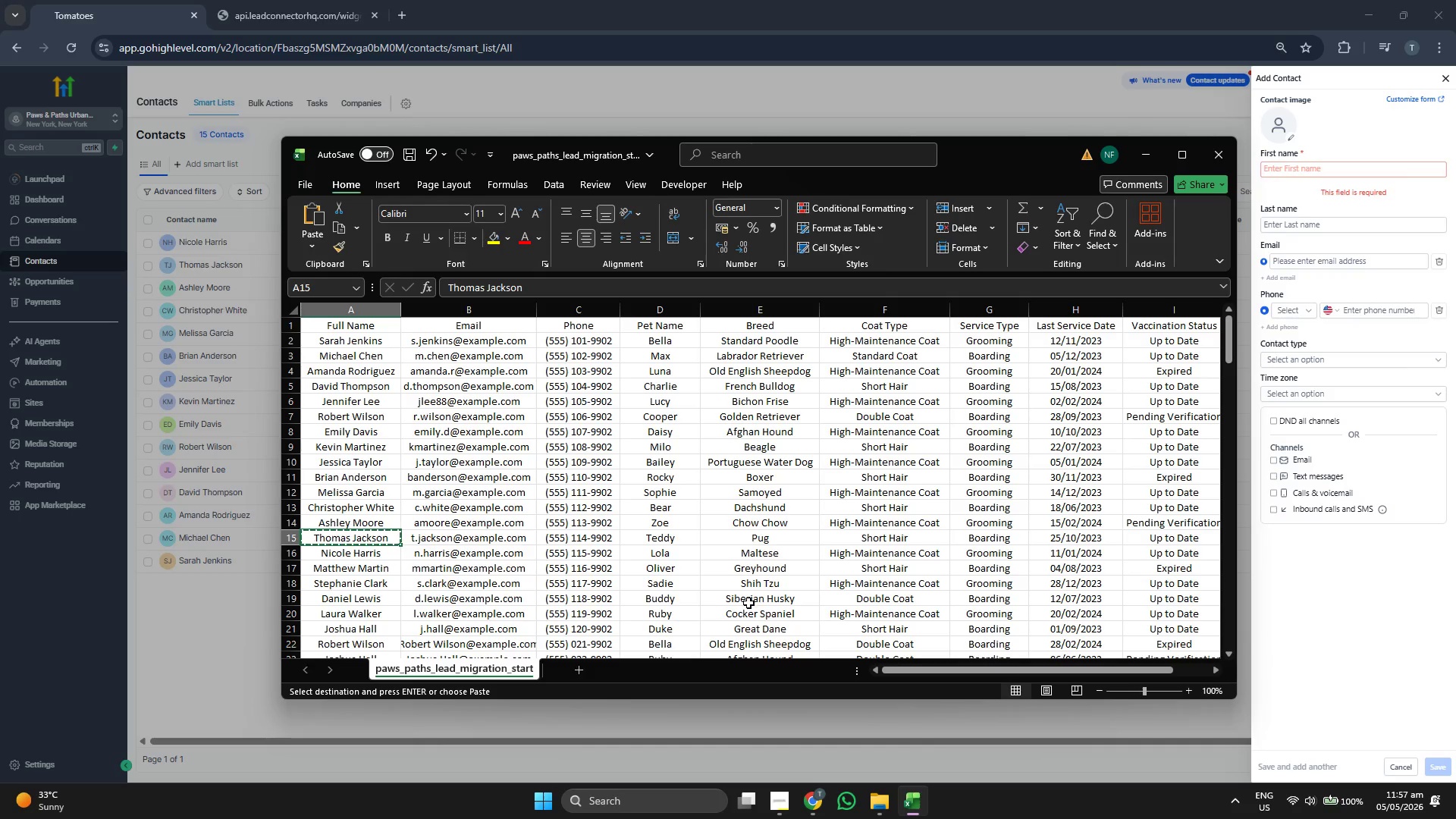 
key(ArrowDown)
 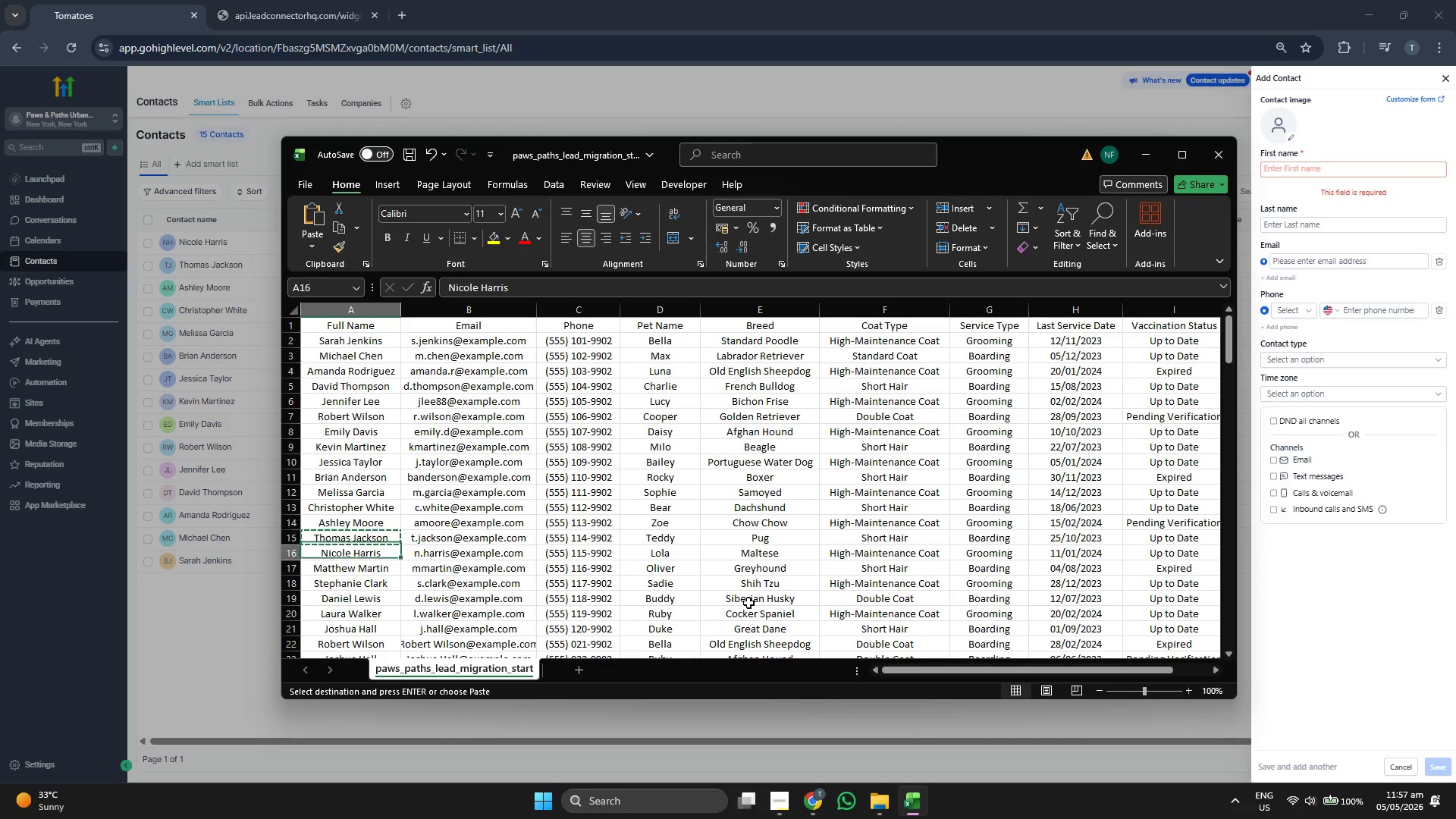 
key(ArrowDown)
 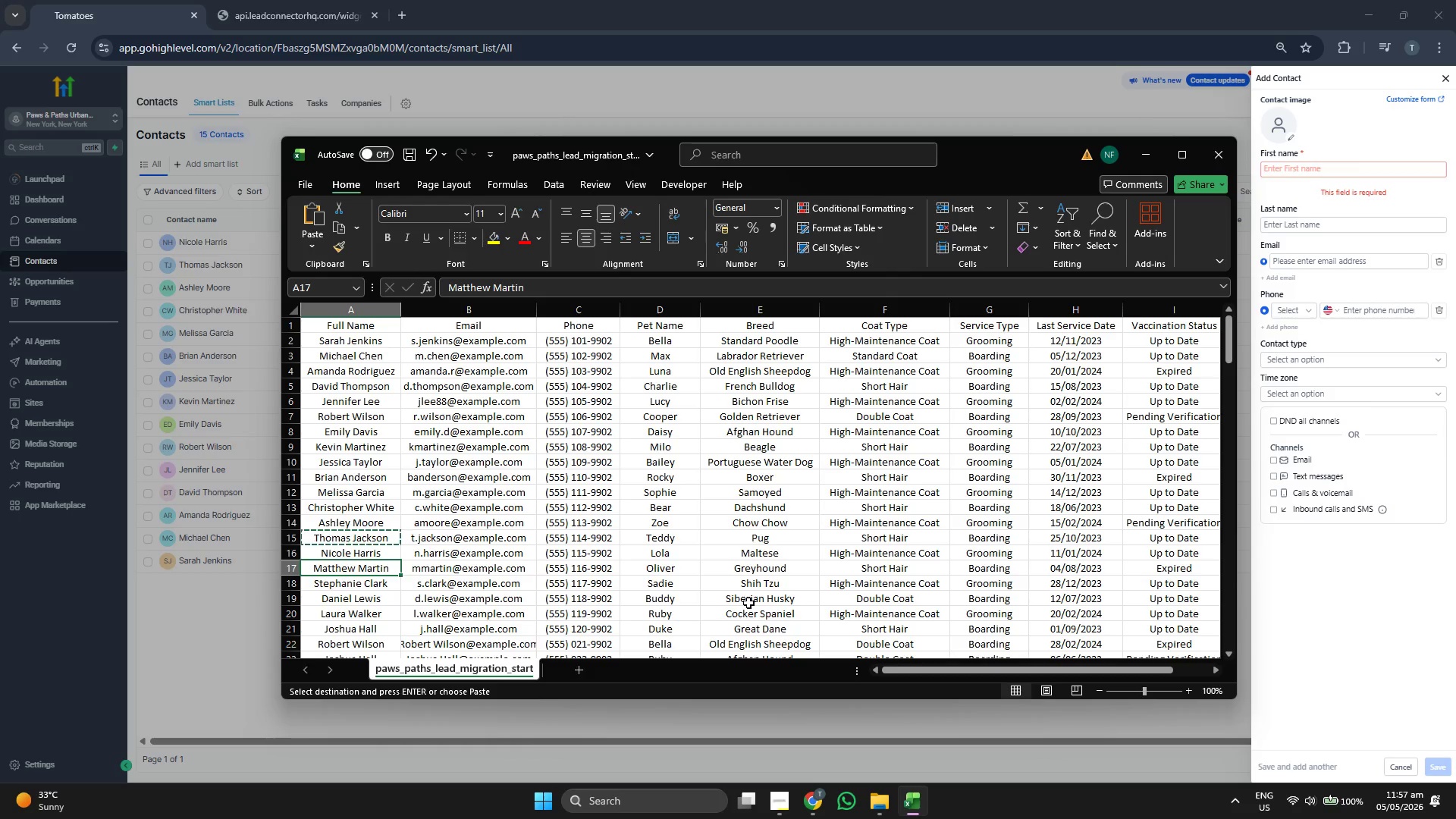 
key(ArrowRight)
 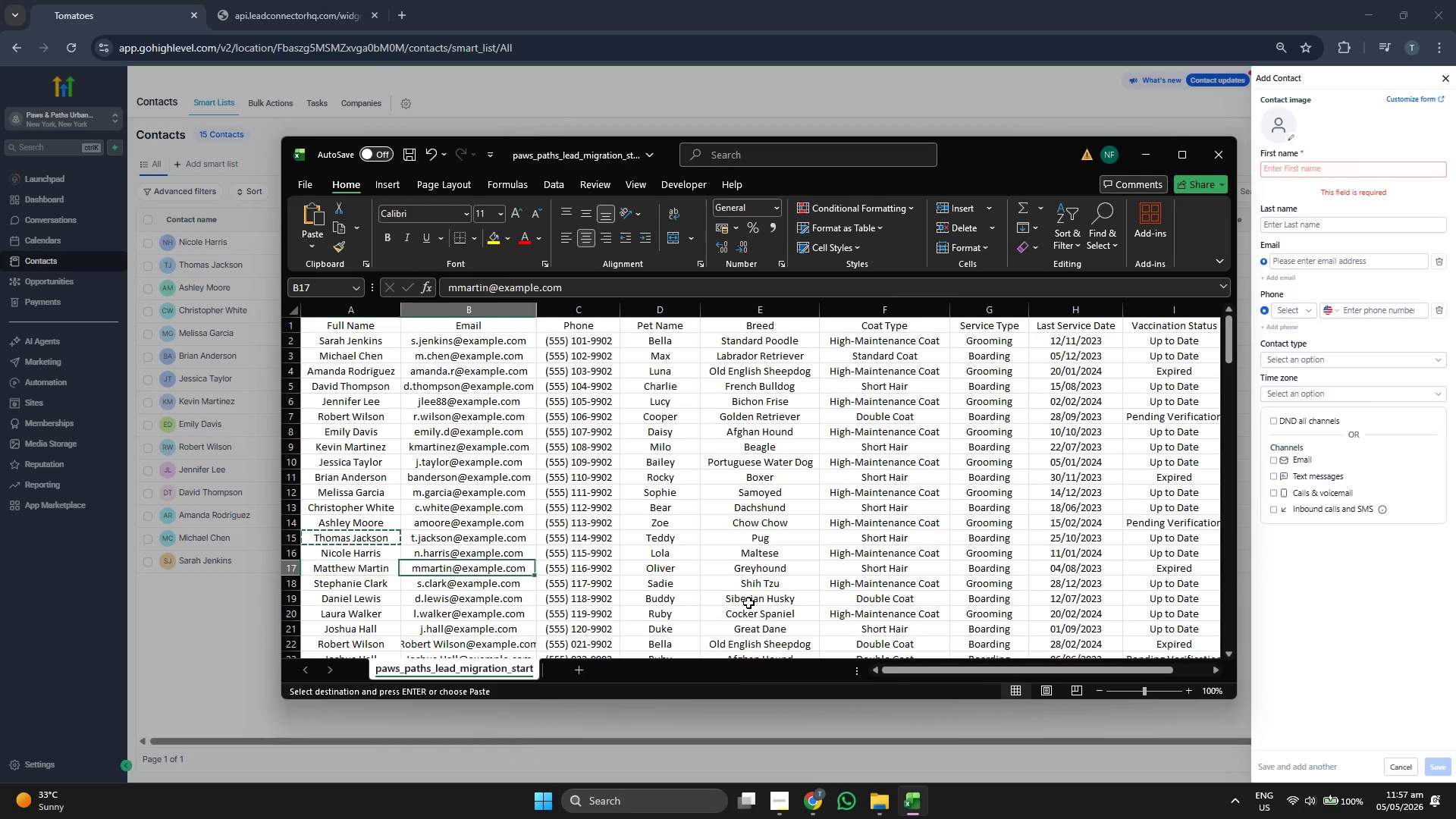 
key(Control+ControlLeft)
 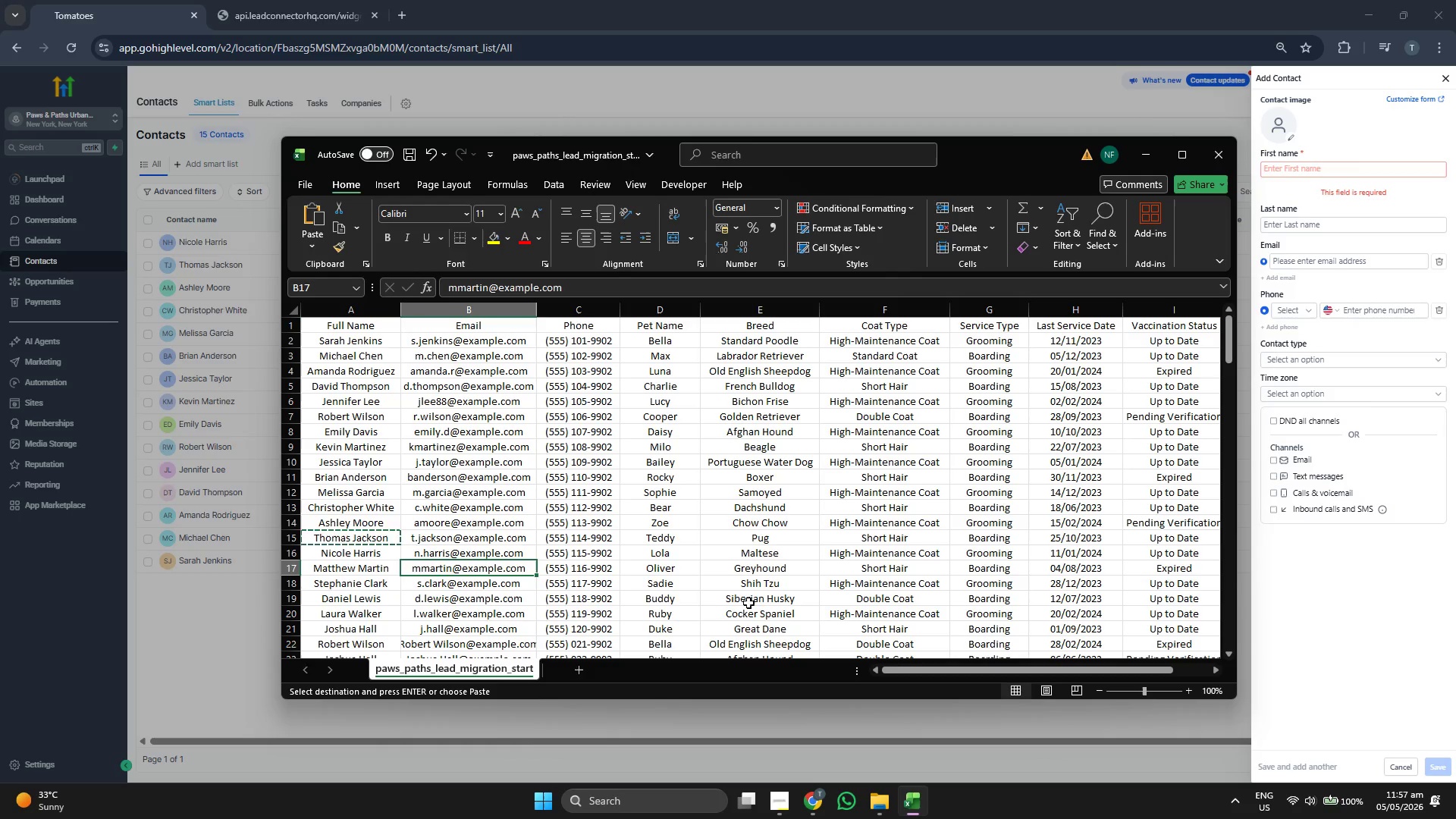 
key(Control+C)
 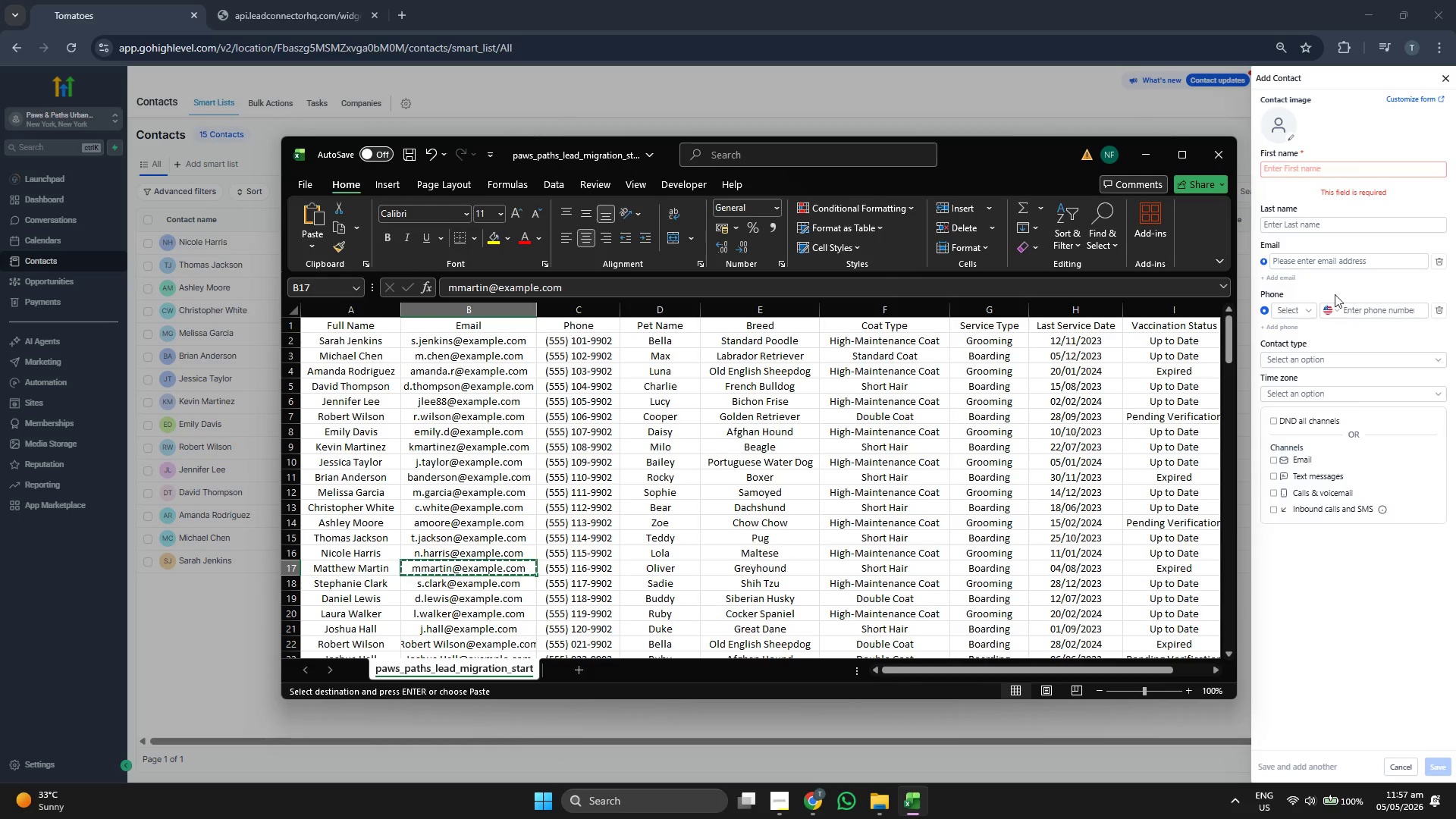 
left_click([1348, 263])
 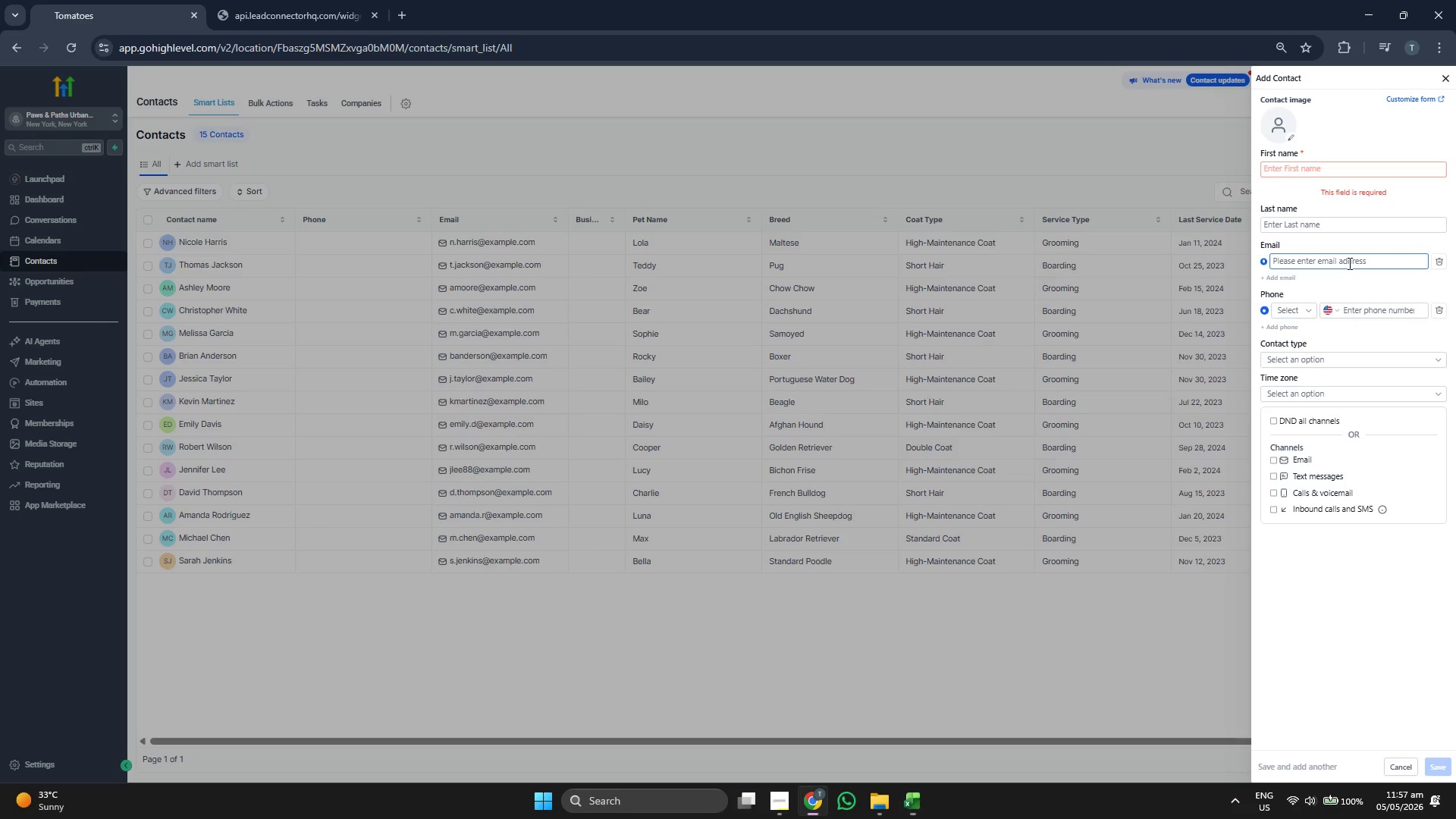 
key(Control+V)
 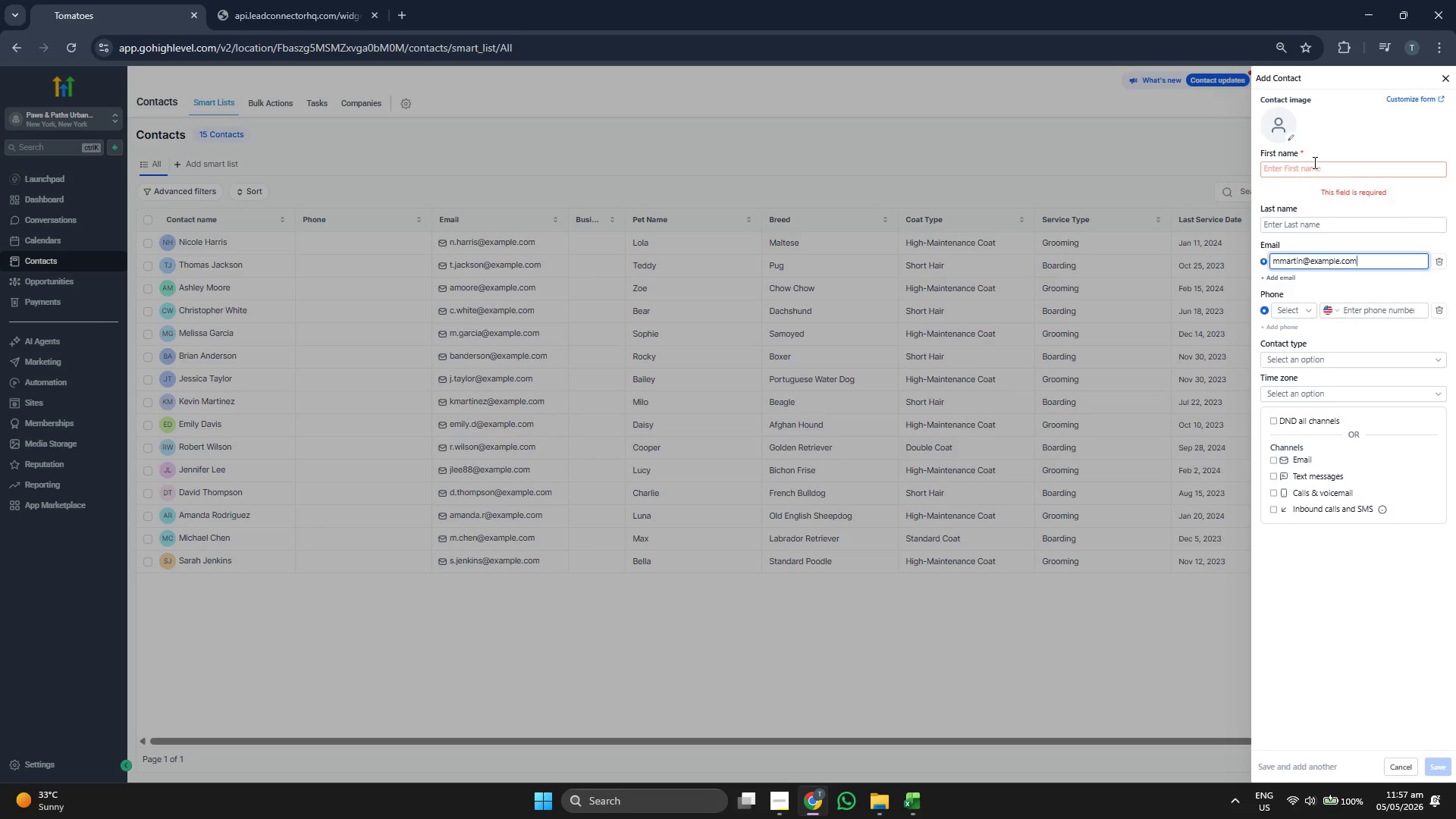 
left_click([1314, 161])
 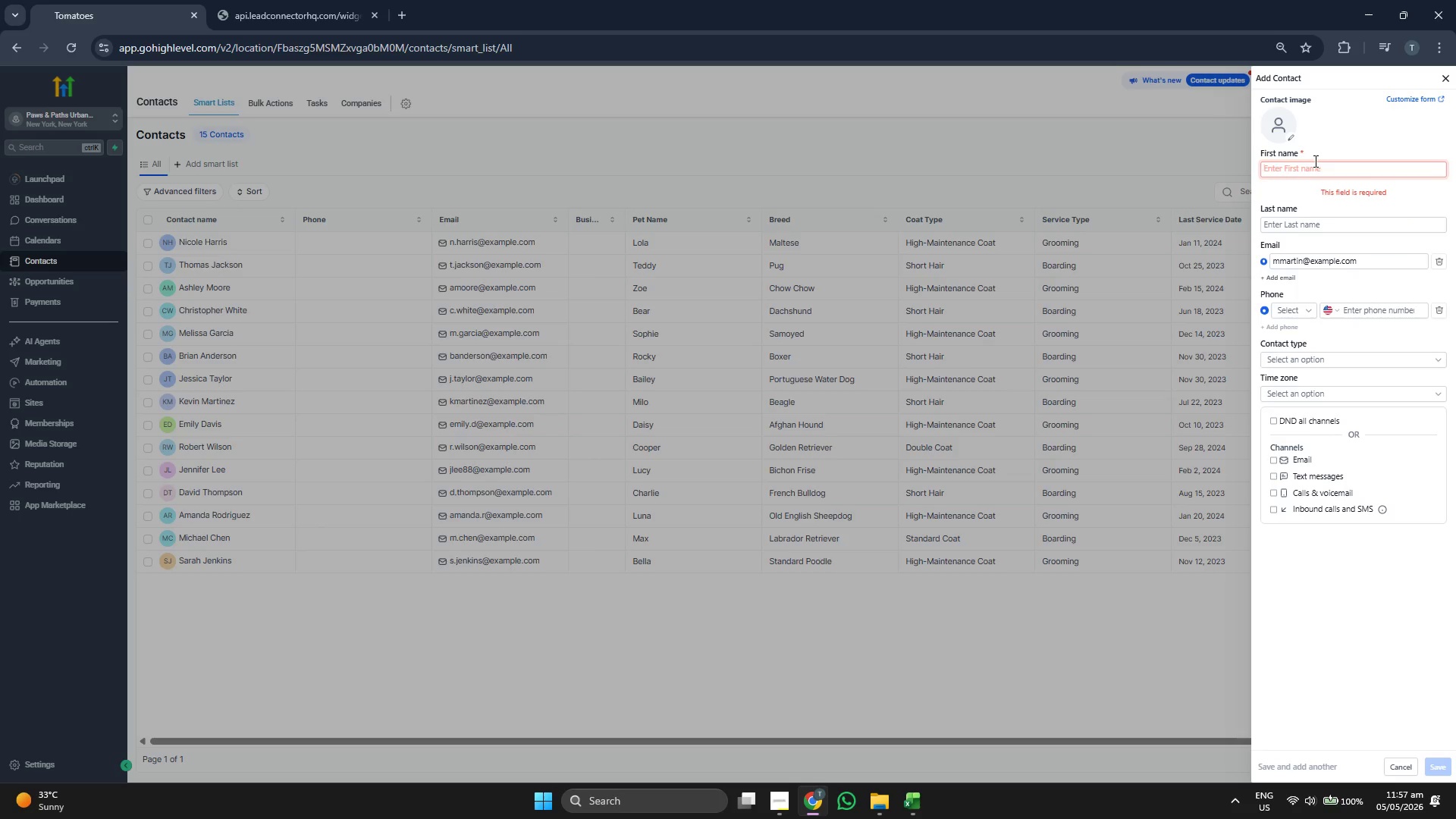 
type(Matthew )
key(Backspace)
key(Tab)
type(Mr)
key(Backspace)
type(artin)
 